 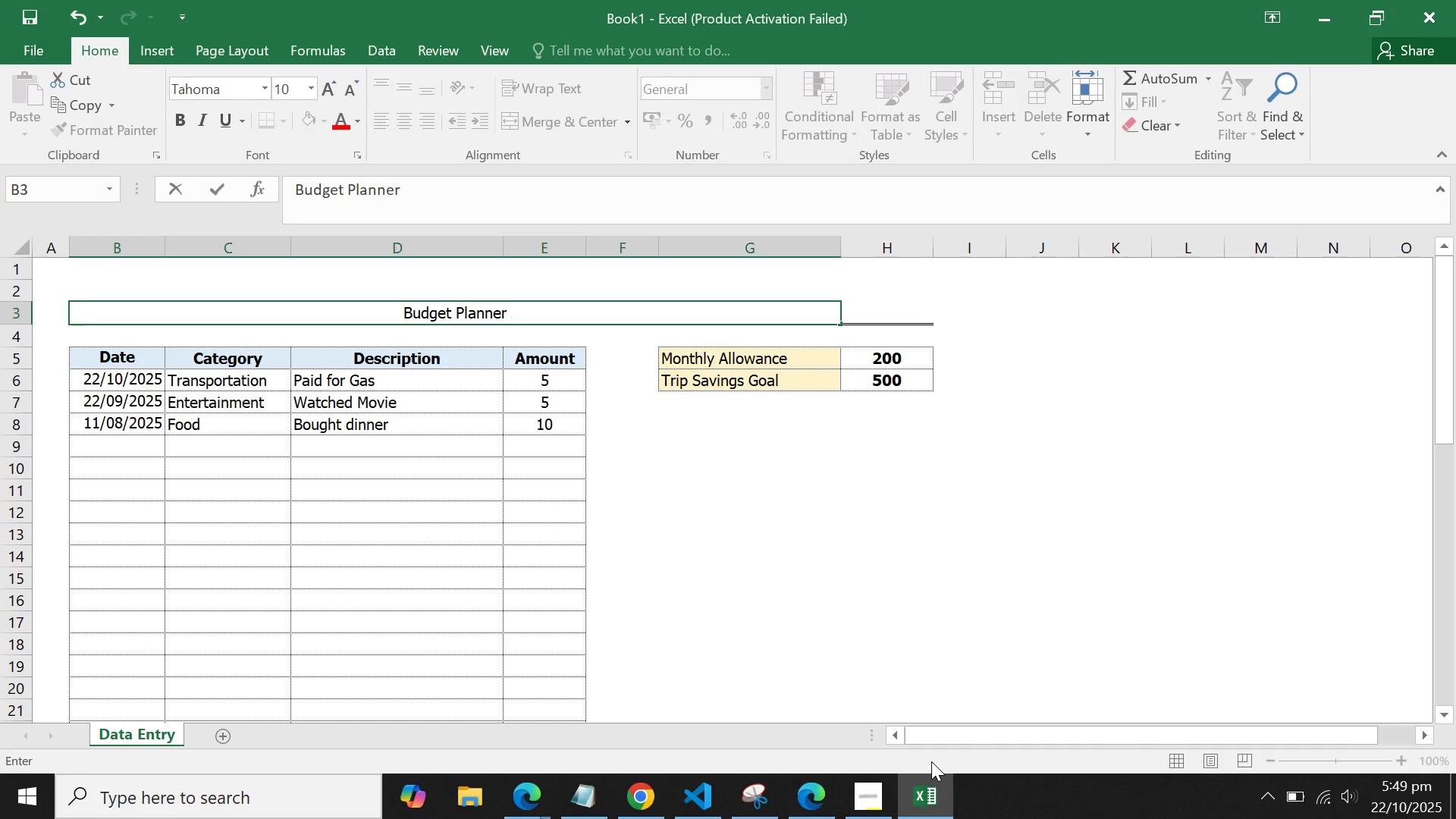 
hold_key(key=ShiftLeft, duration=1.31)
 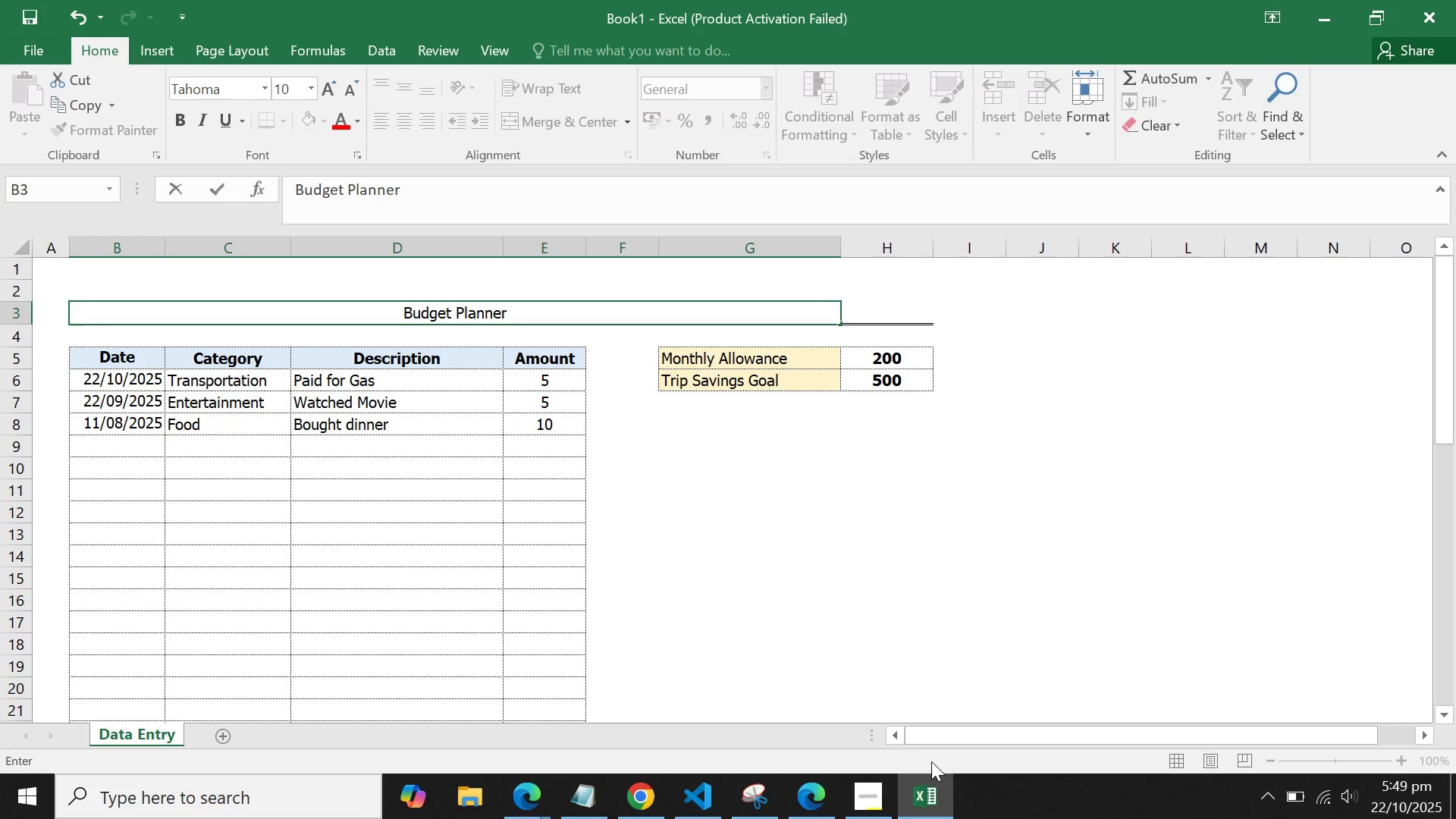 
key(Shift+ShiftLeft)
 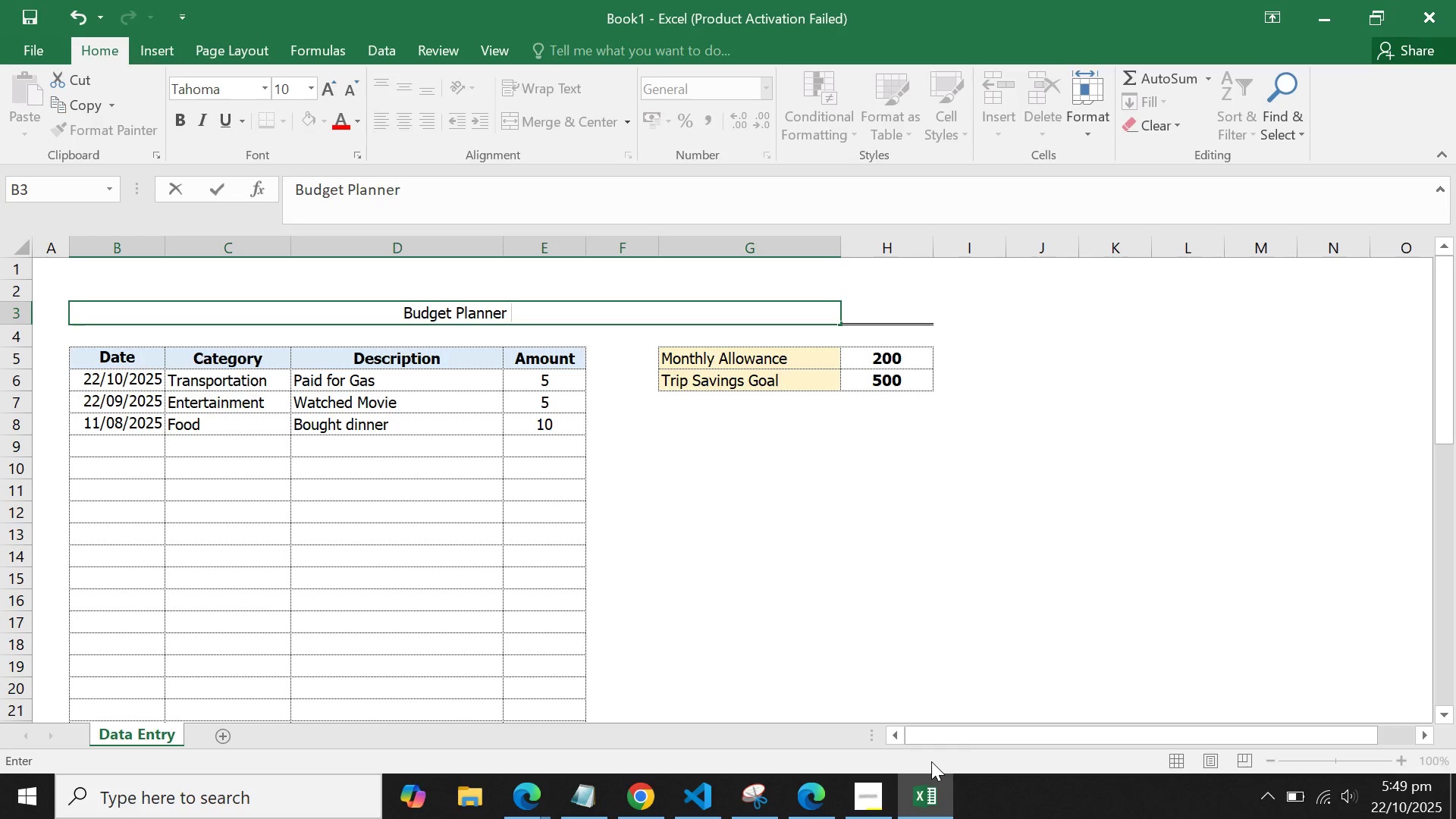 
wait(5.28)
 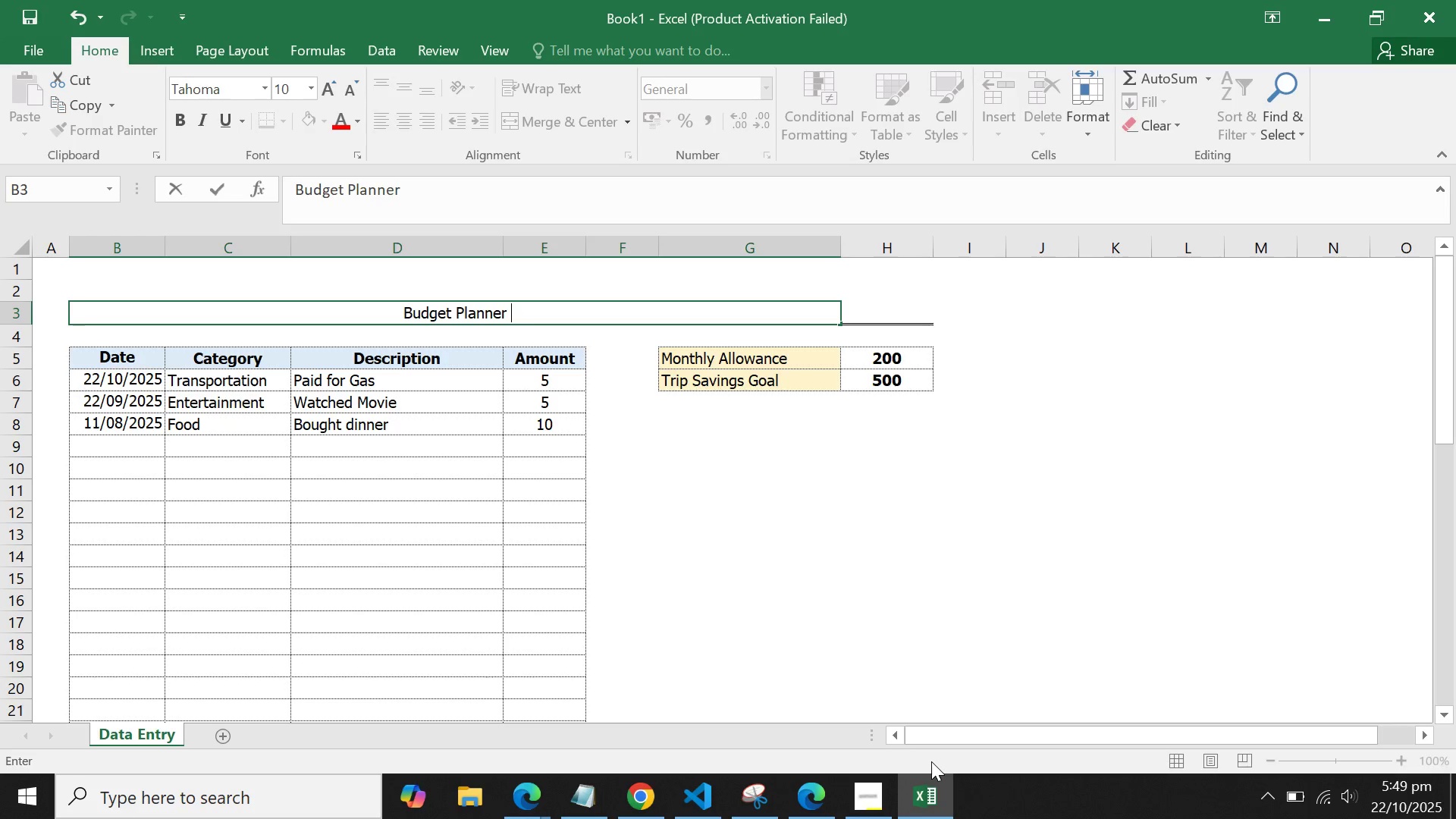 
type(Ahwew)
key(Backspace)
key(Backspace)
key(Backspace)
key(Backspace)
key(Backspace)
type(Sheet)
 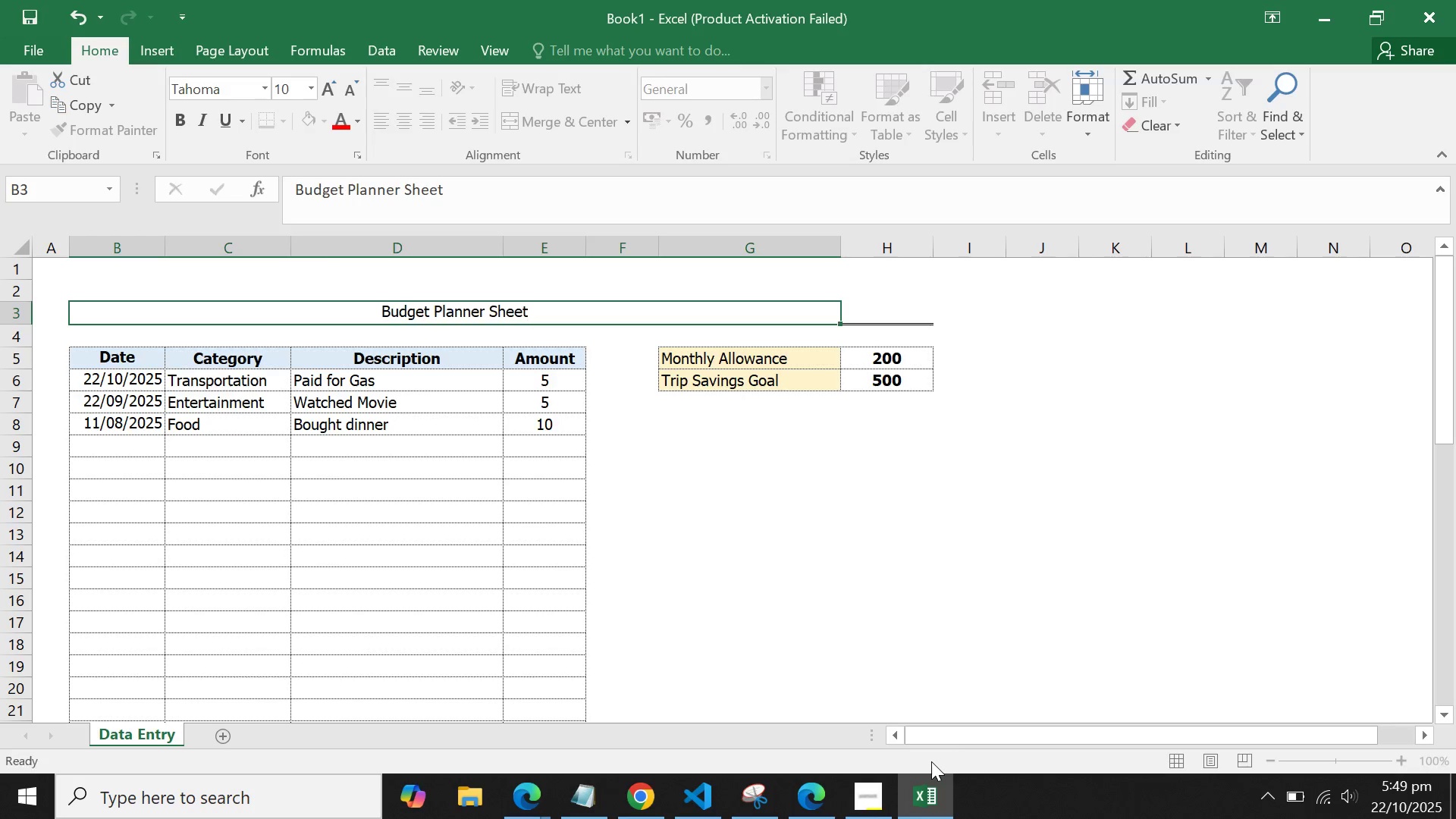 
key(Enter)
 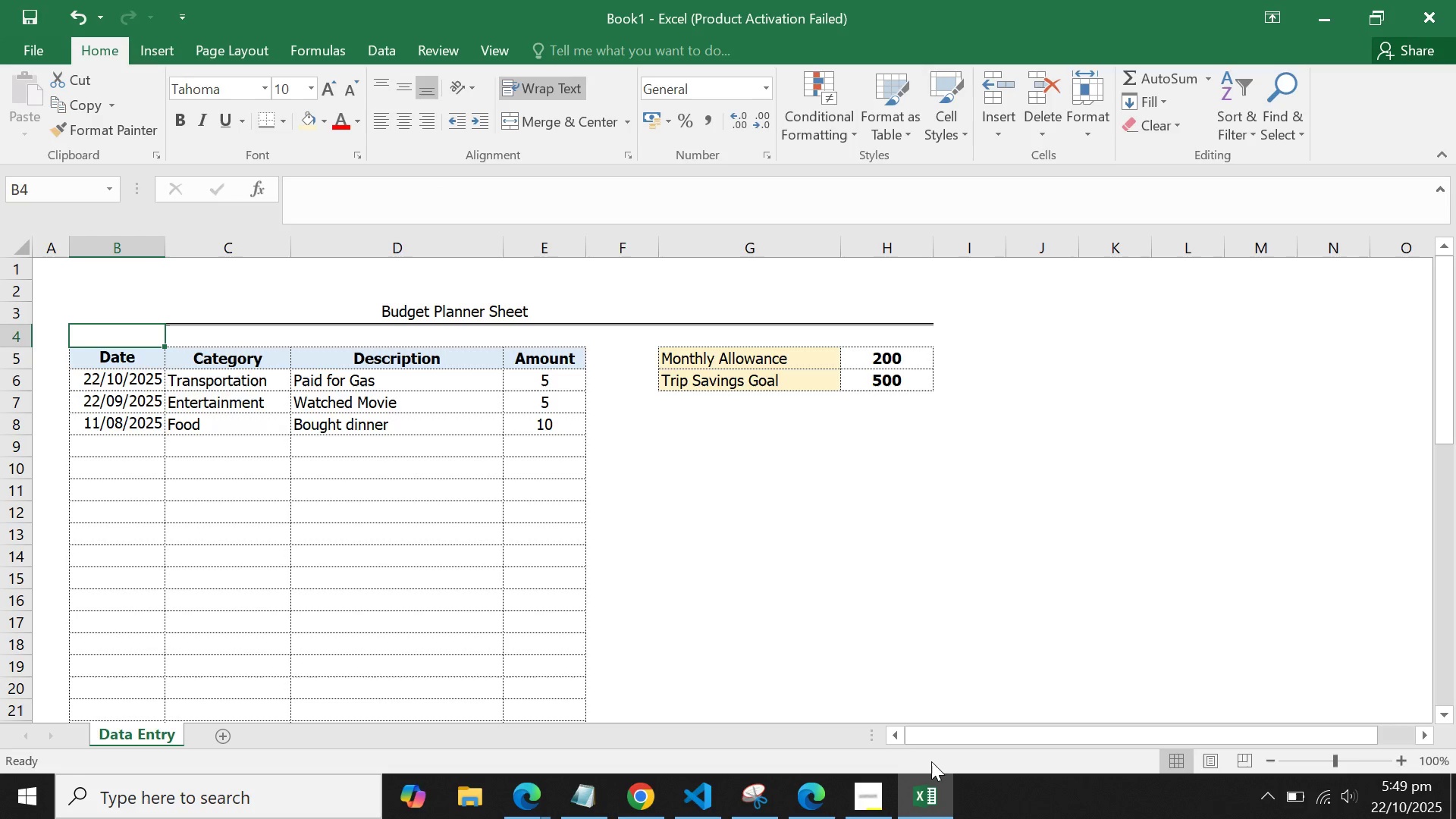 
scroll: coordinate [931, 761], scroll_direction: up, amount: 1.0
 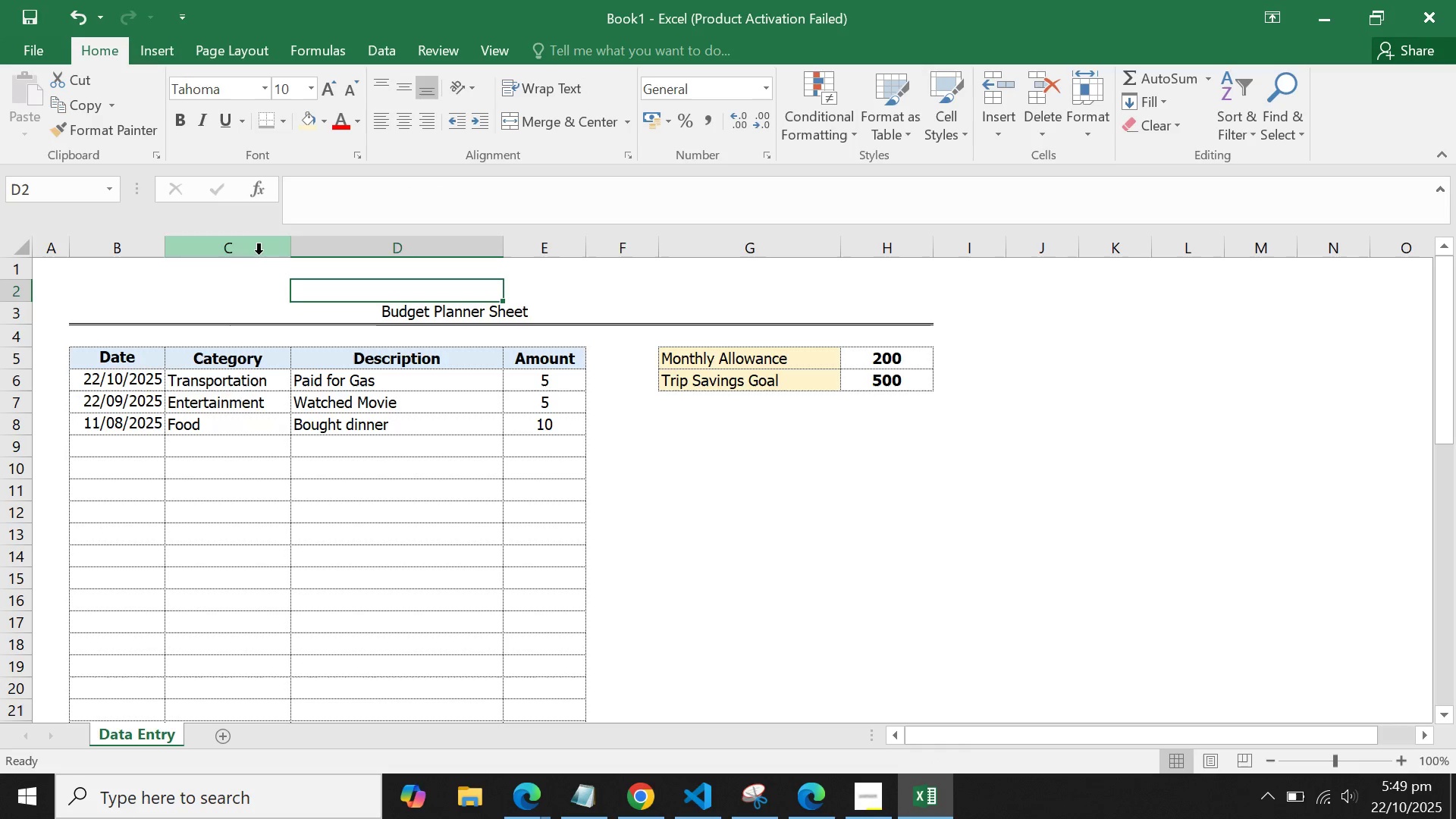 
left_click([224, 316])
 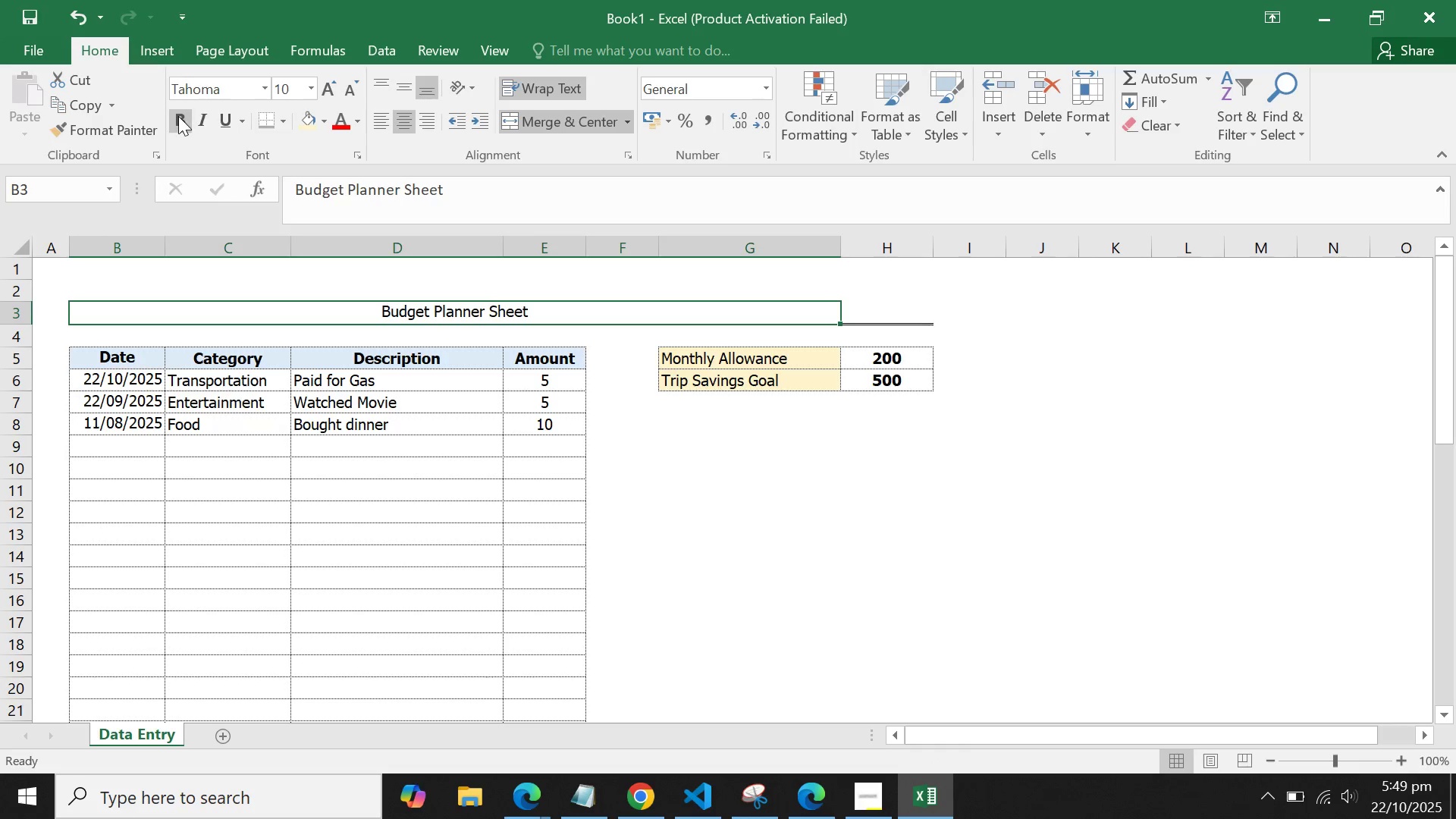 
double_click([178, 116])
 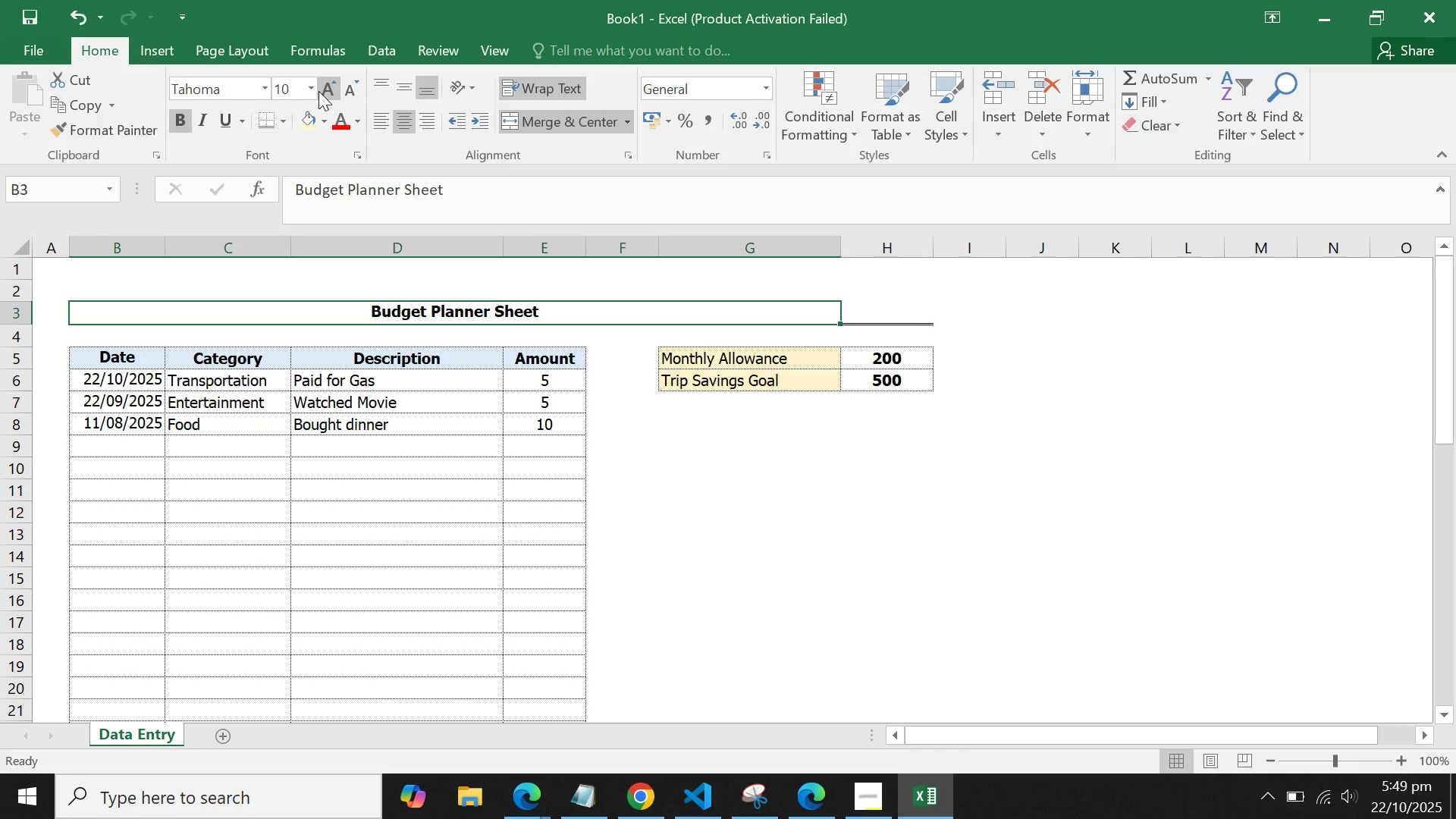 
left_click([318, 91])
 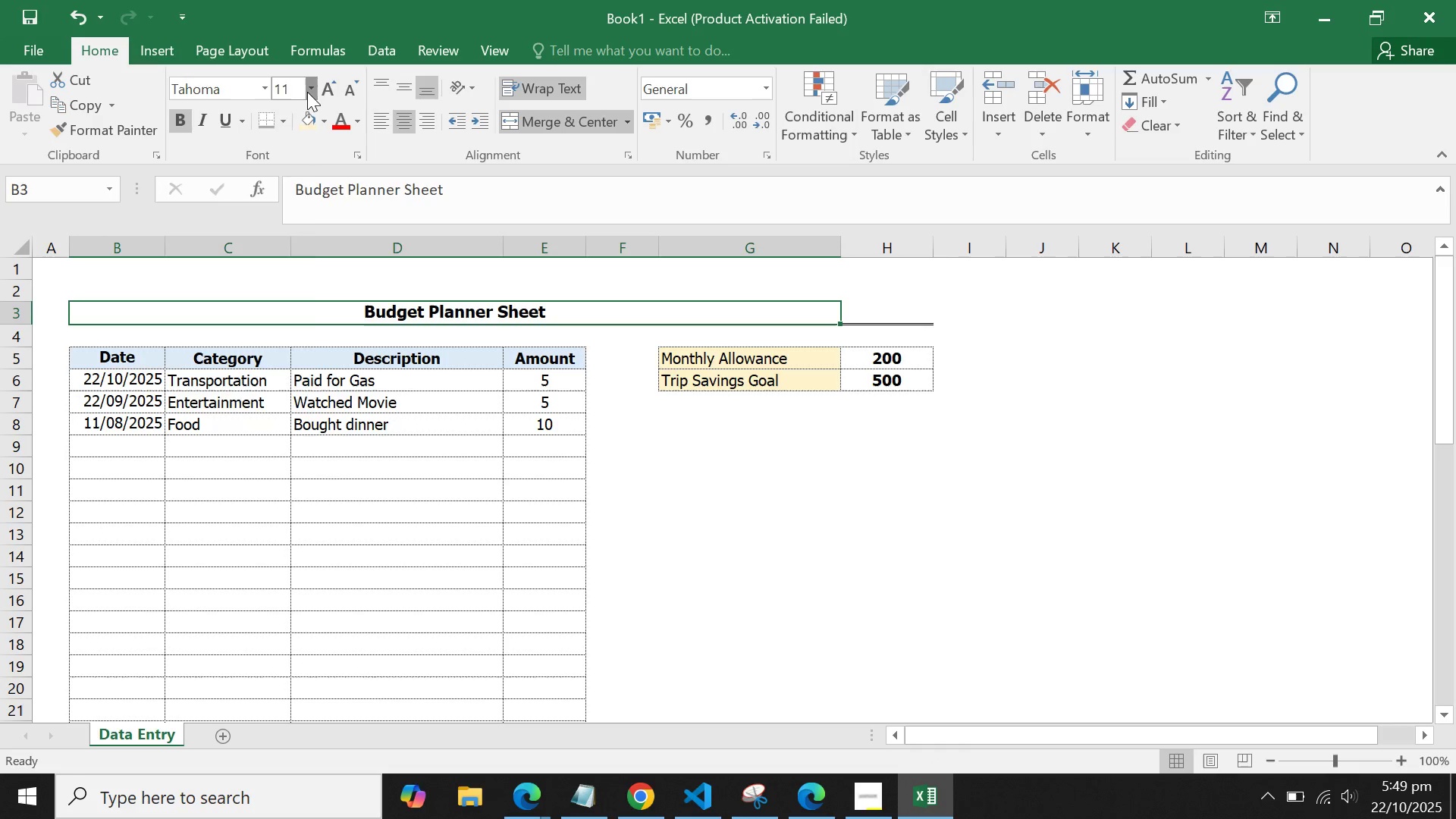 
left_click([307, 92])
 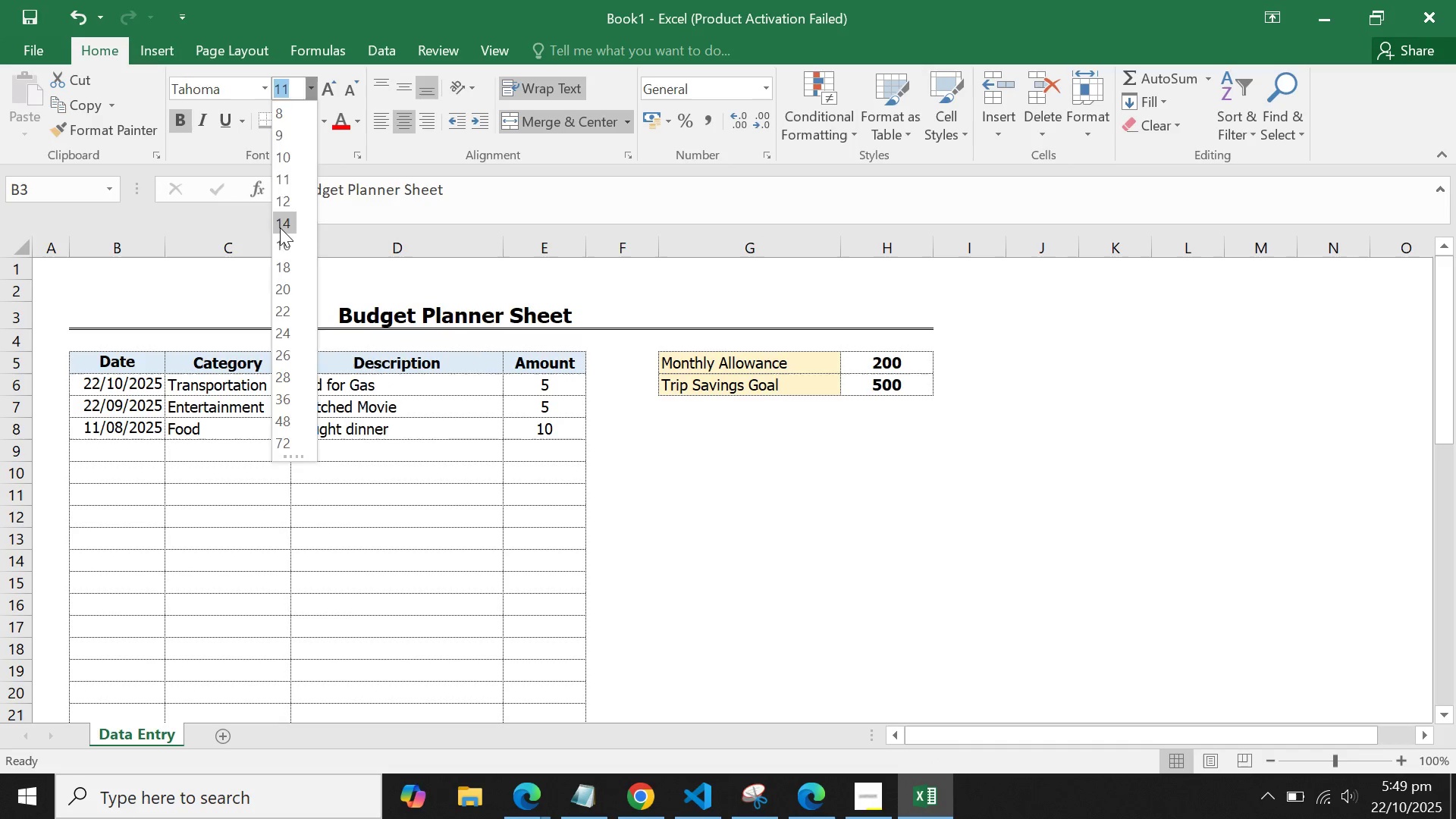 
left_click([280, 228])
 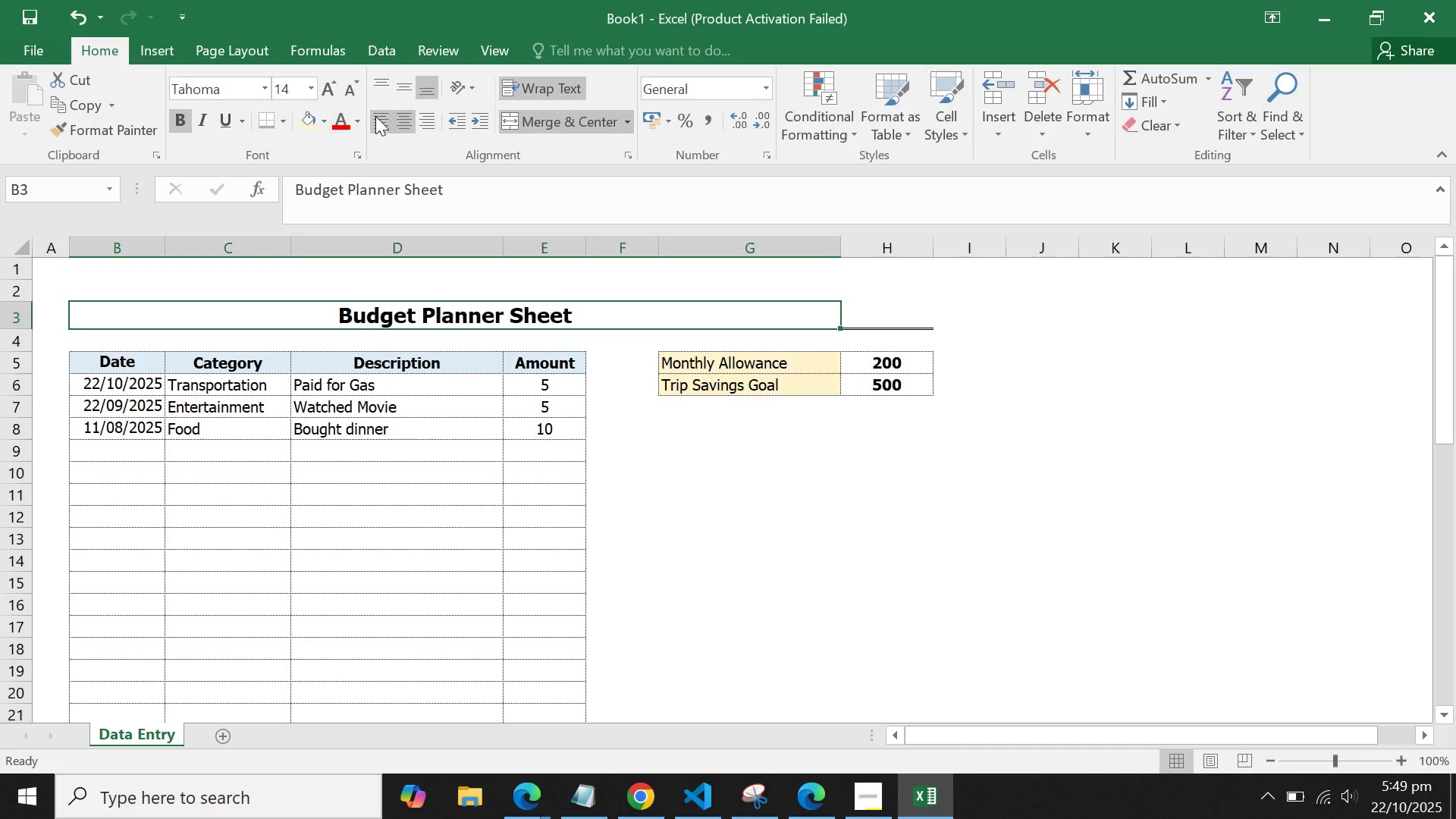 
left_click([362, 119])
 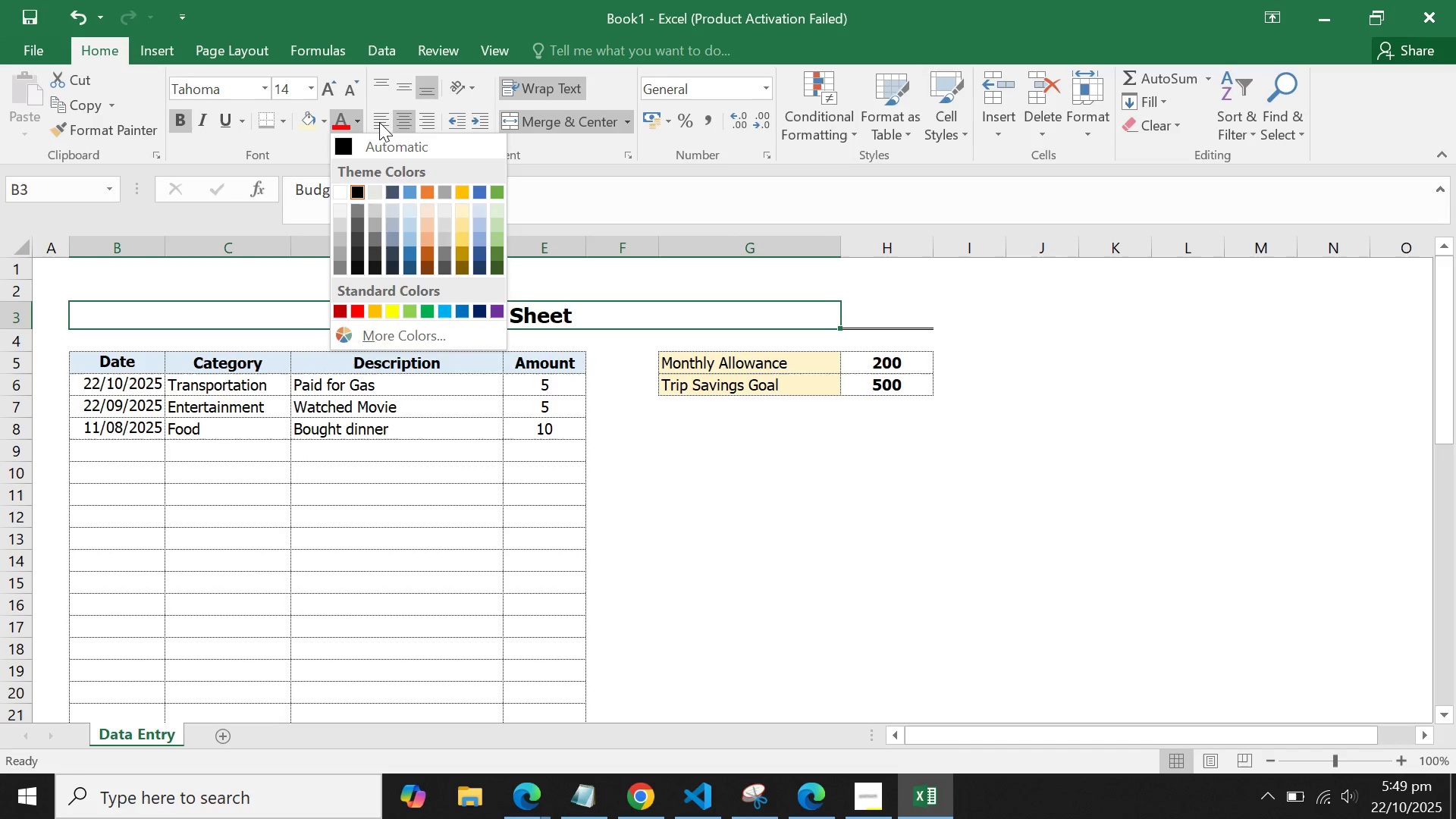 
left_click([380, 122])
 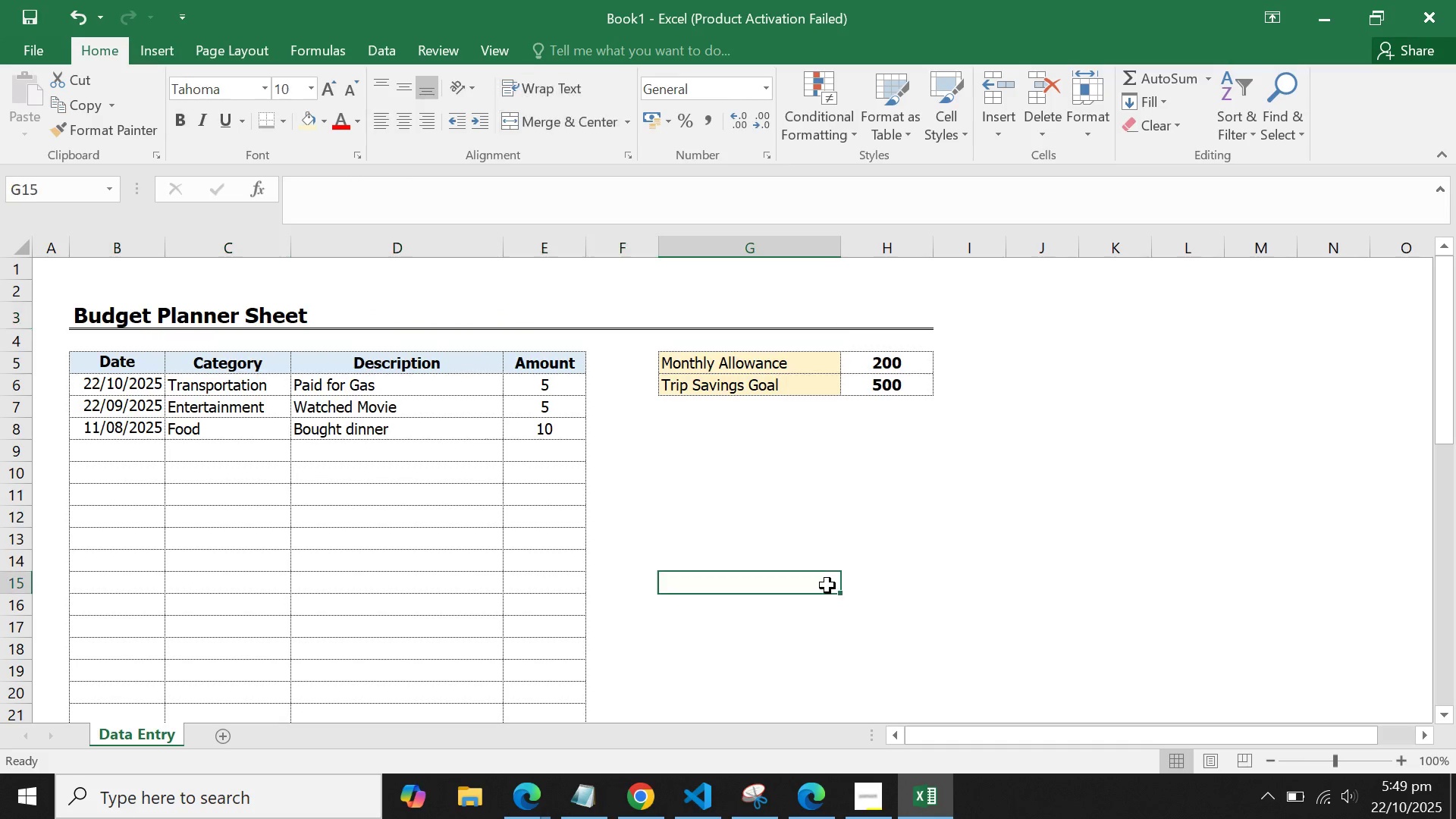 
double_click([827, 585])
 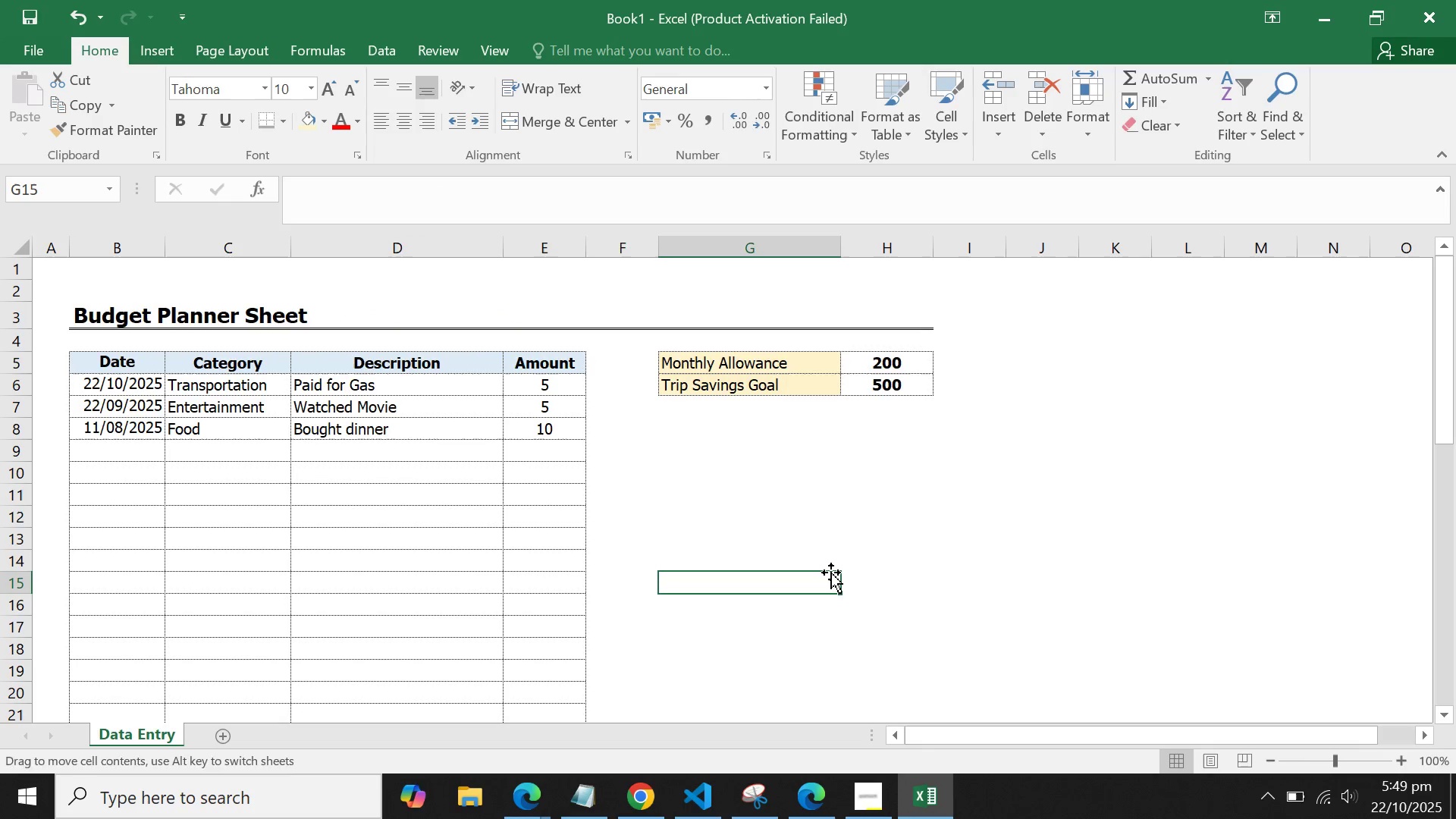 
left_click([831, 573])
 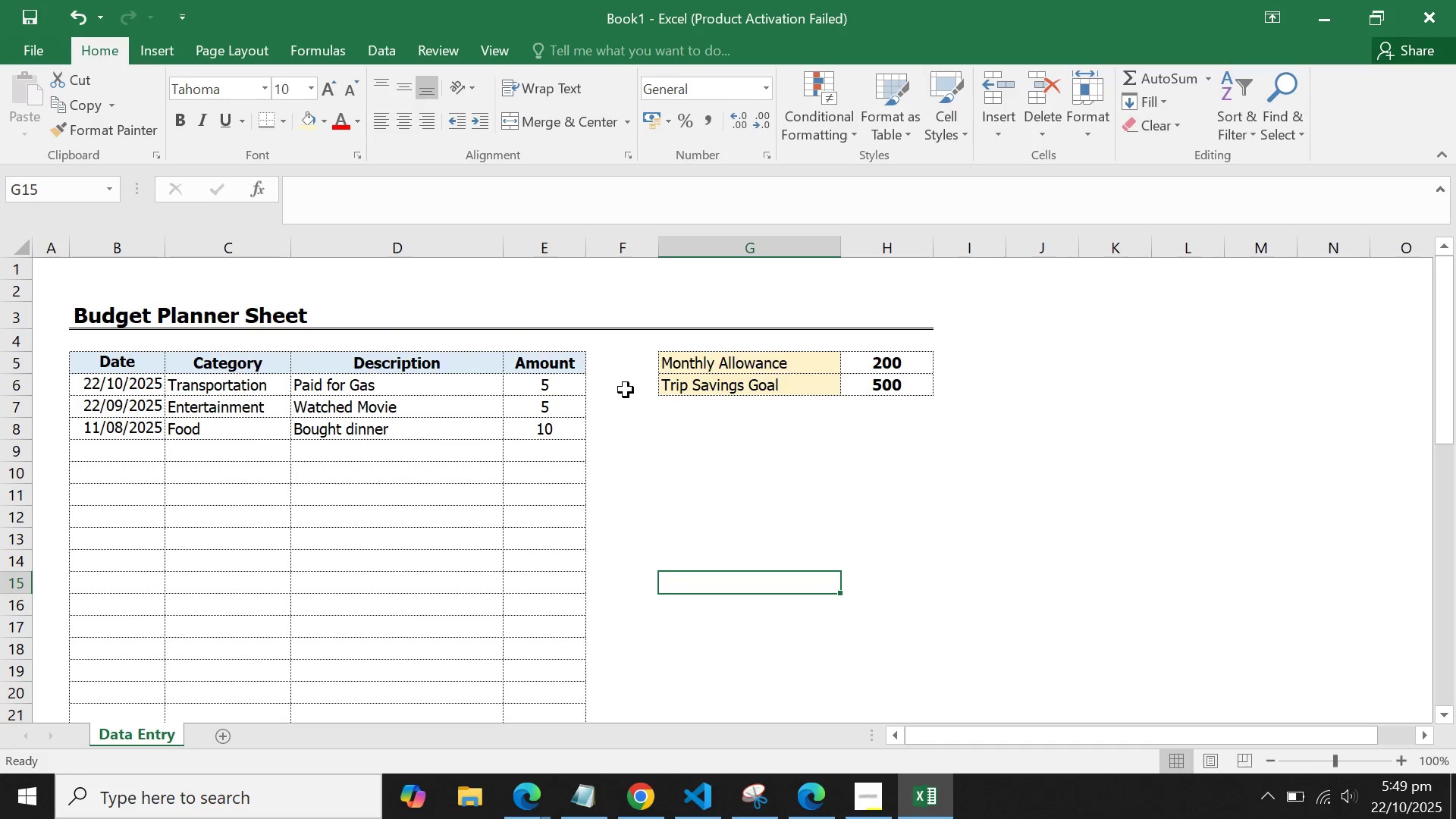 
double_click([735, 463])
 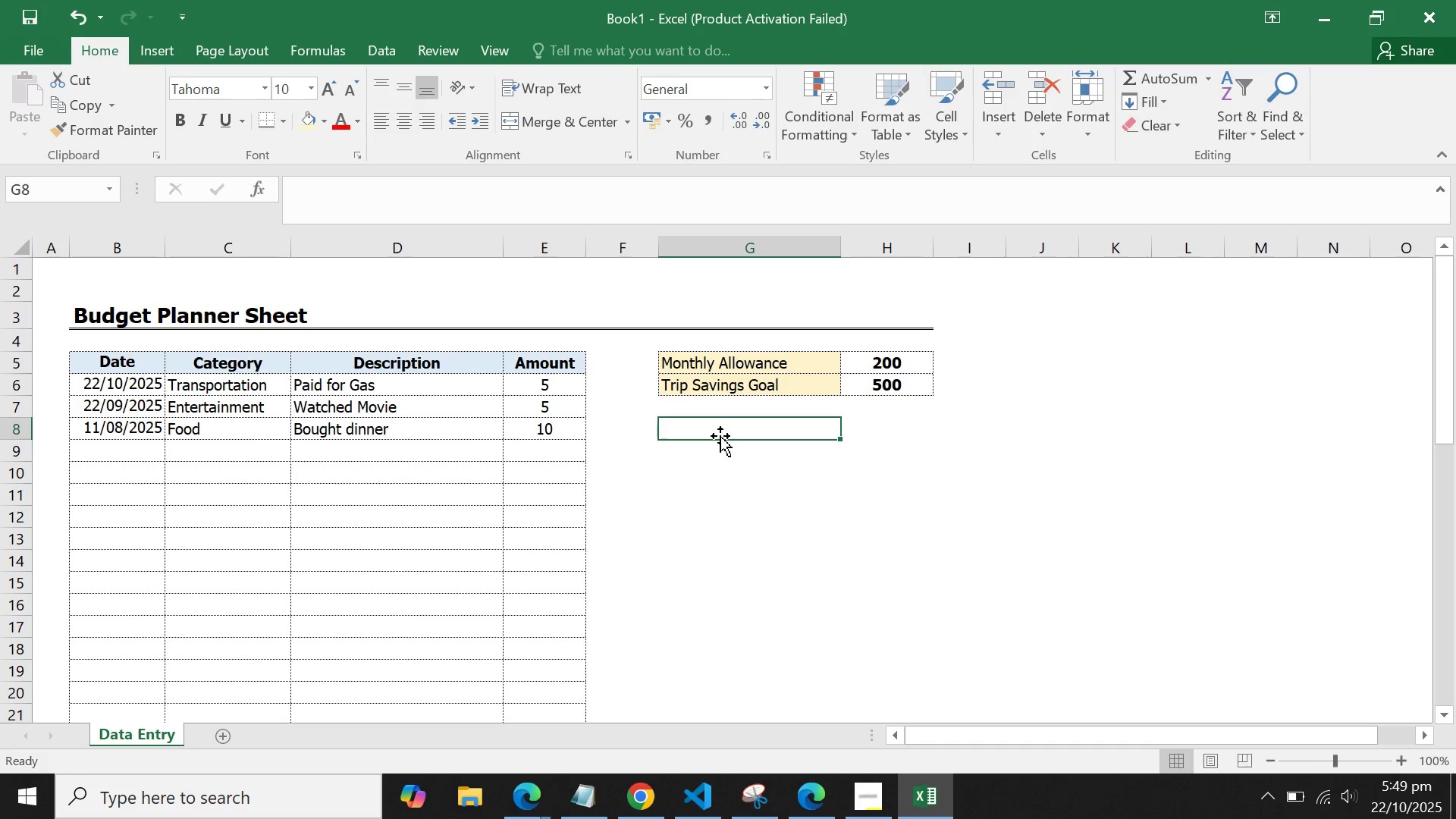 
triple_click([726, 436])
 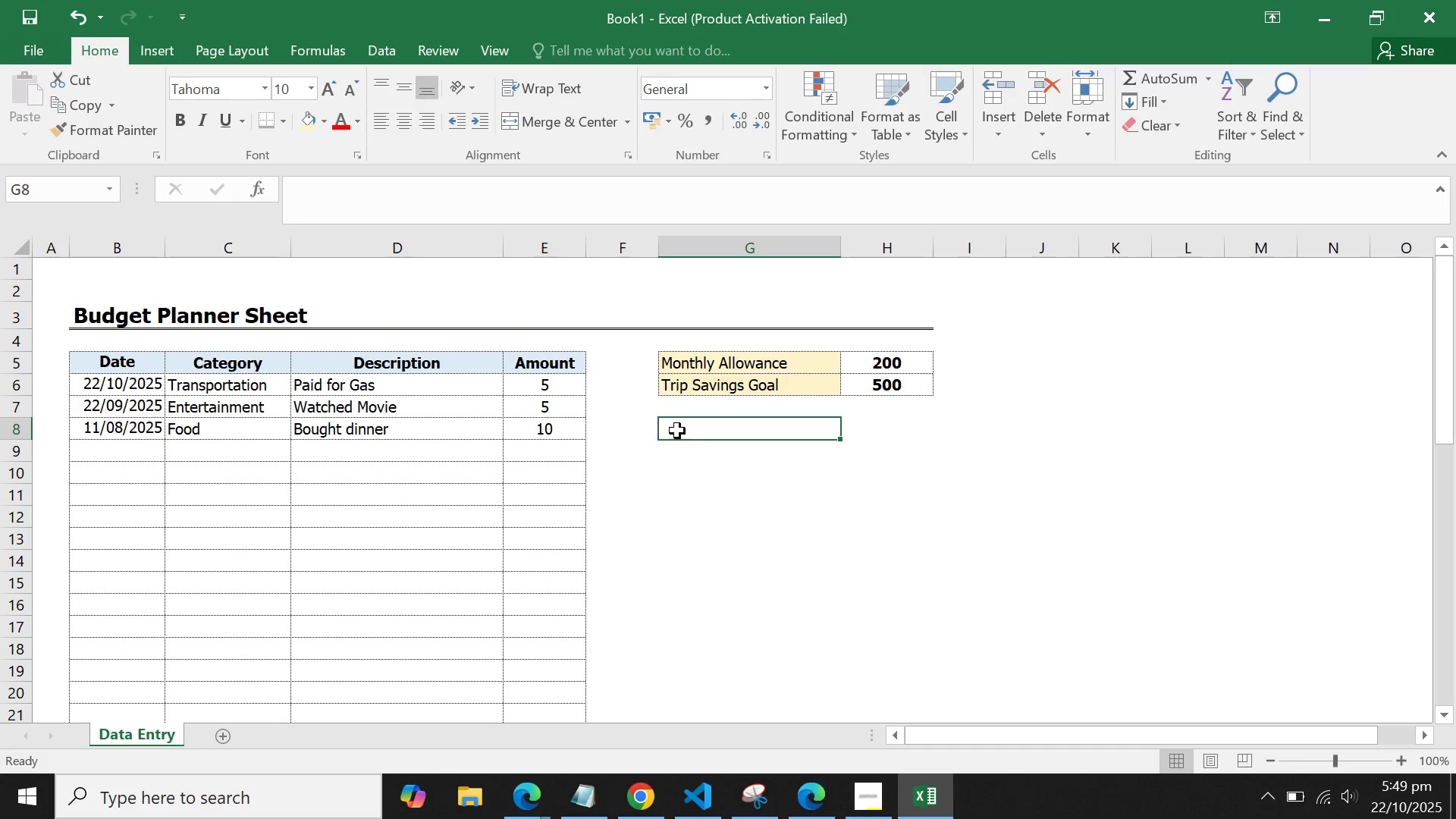 
triple_click([677, 431])
 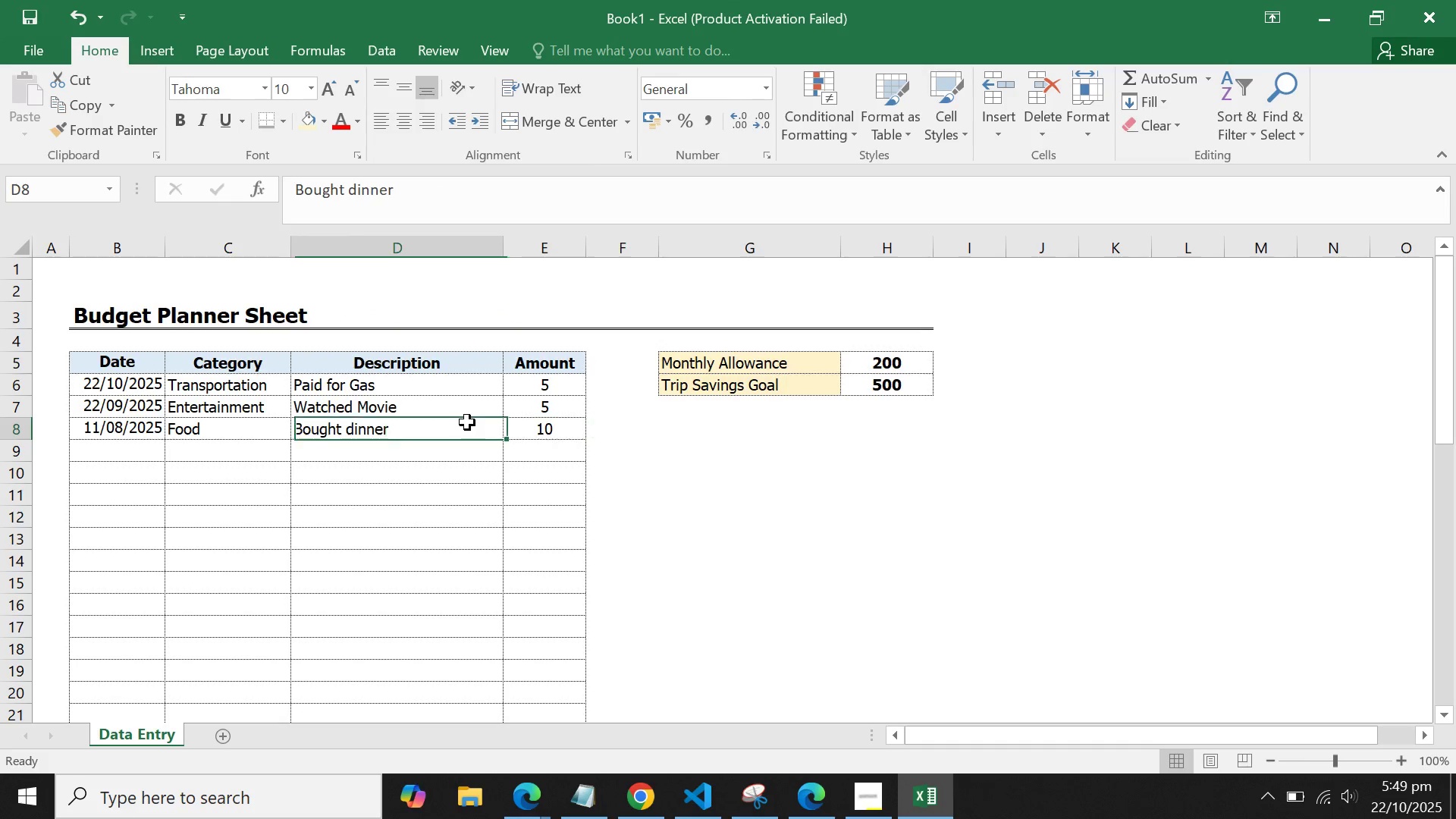 
triple_click([468, 422])
 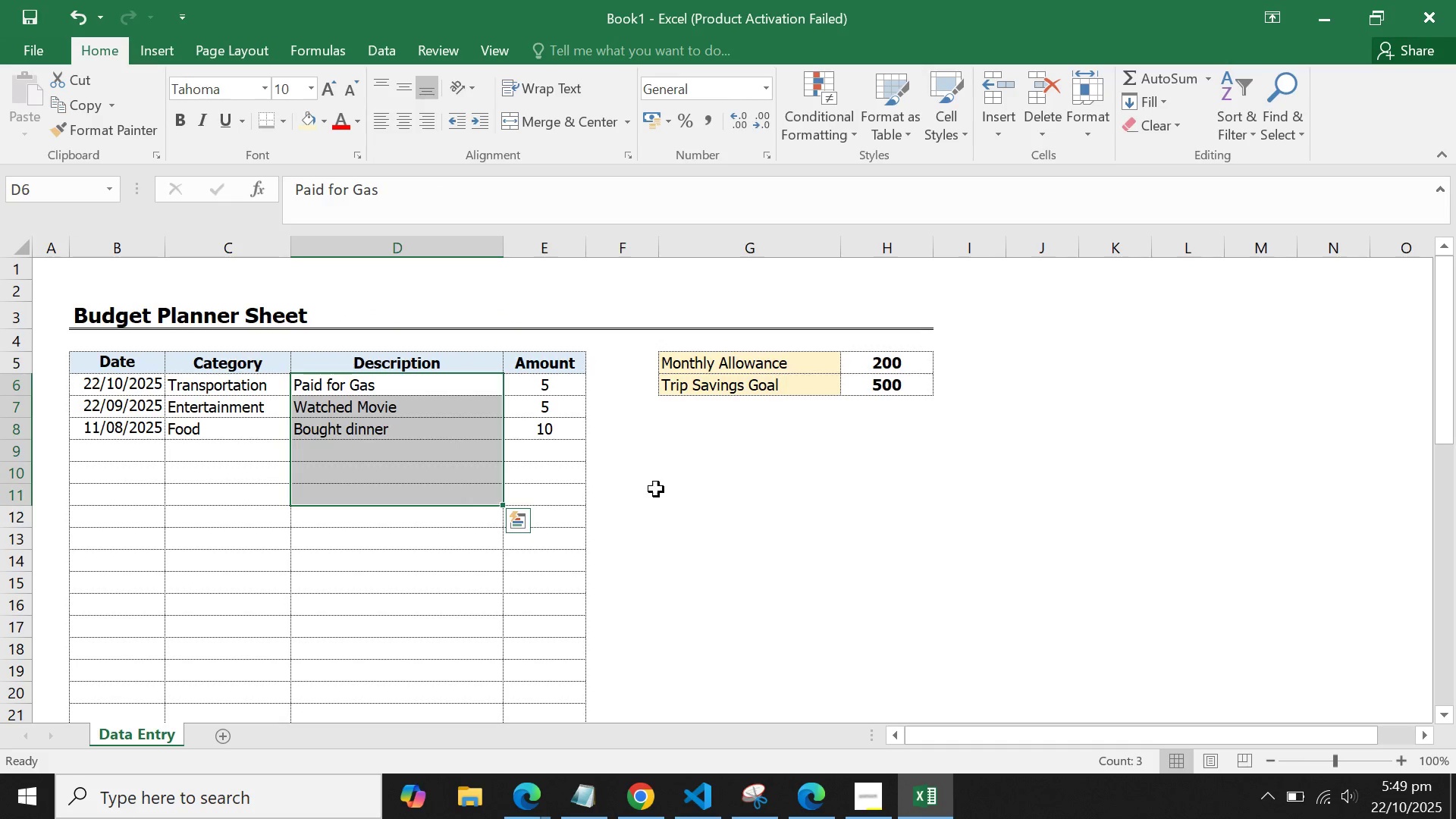 
double_click([756, 466])
 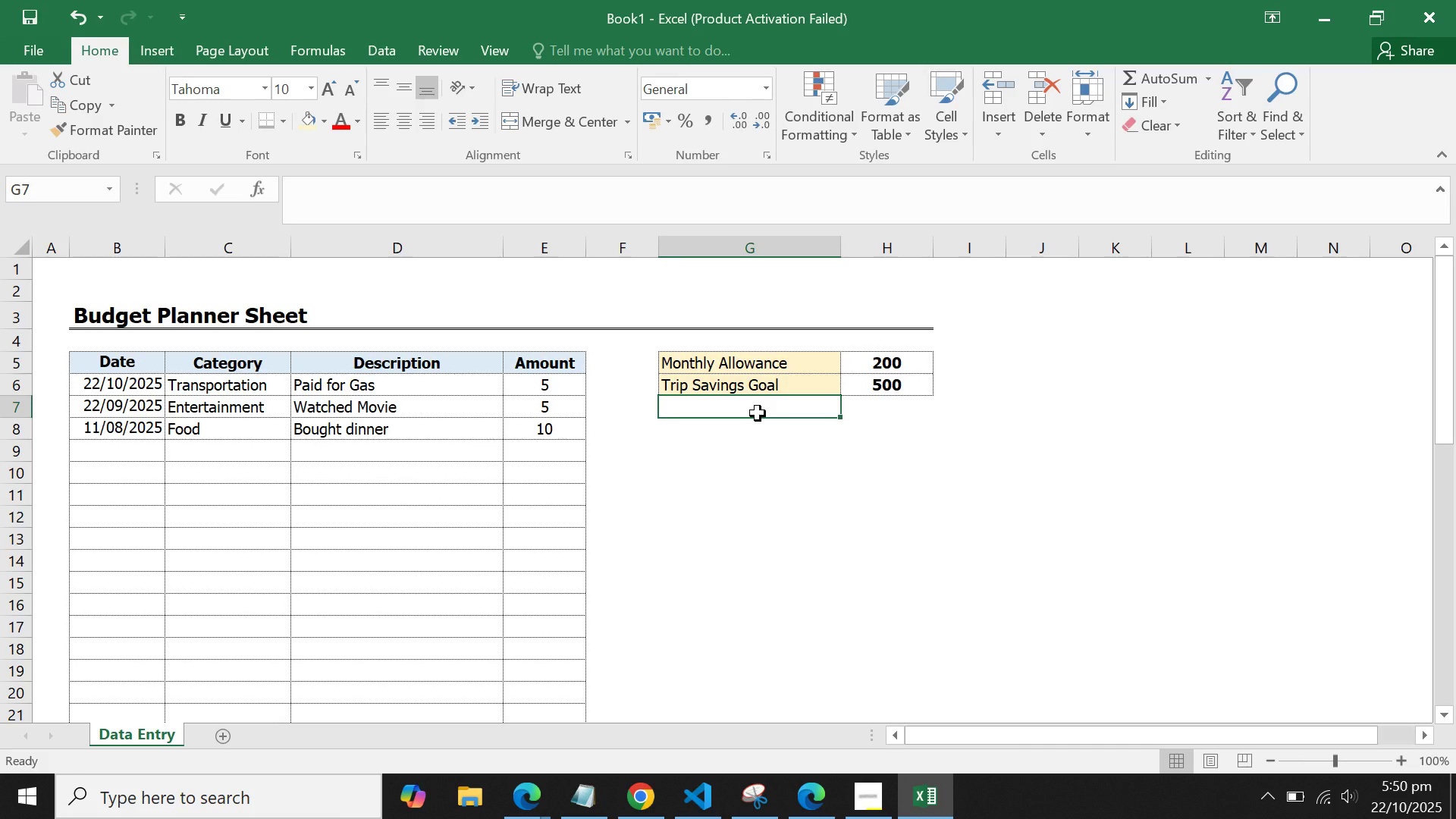 
triple_click([758, 413])
 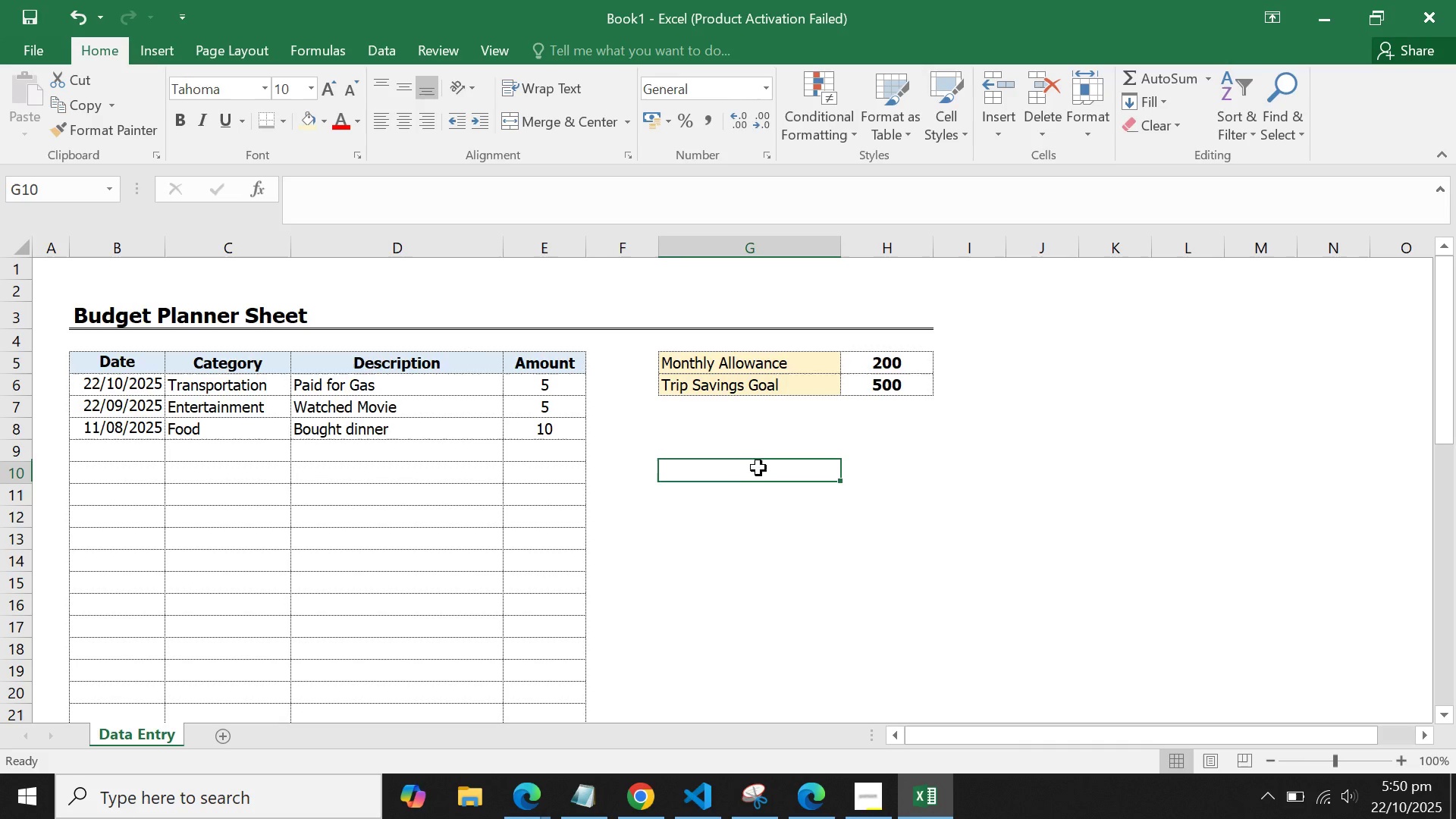 
left_click([758, 468])
 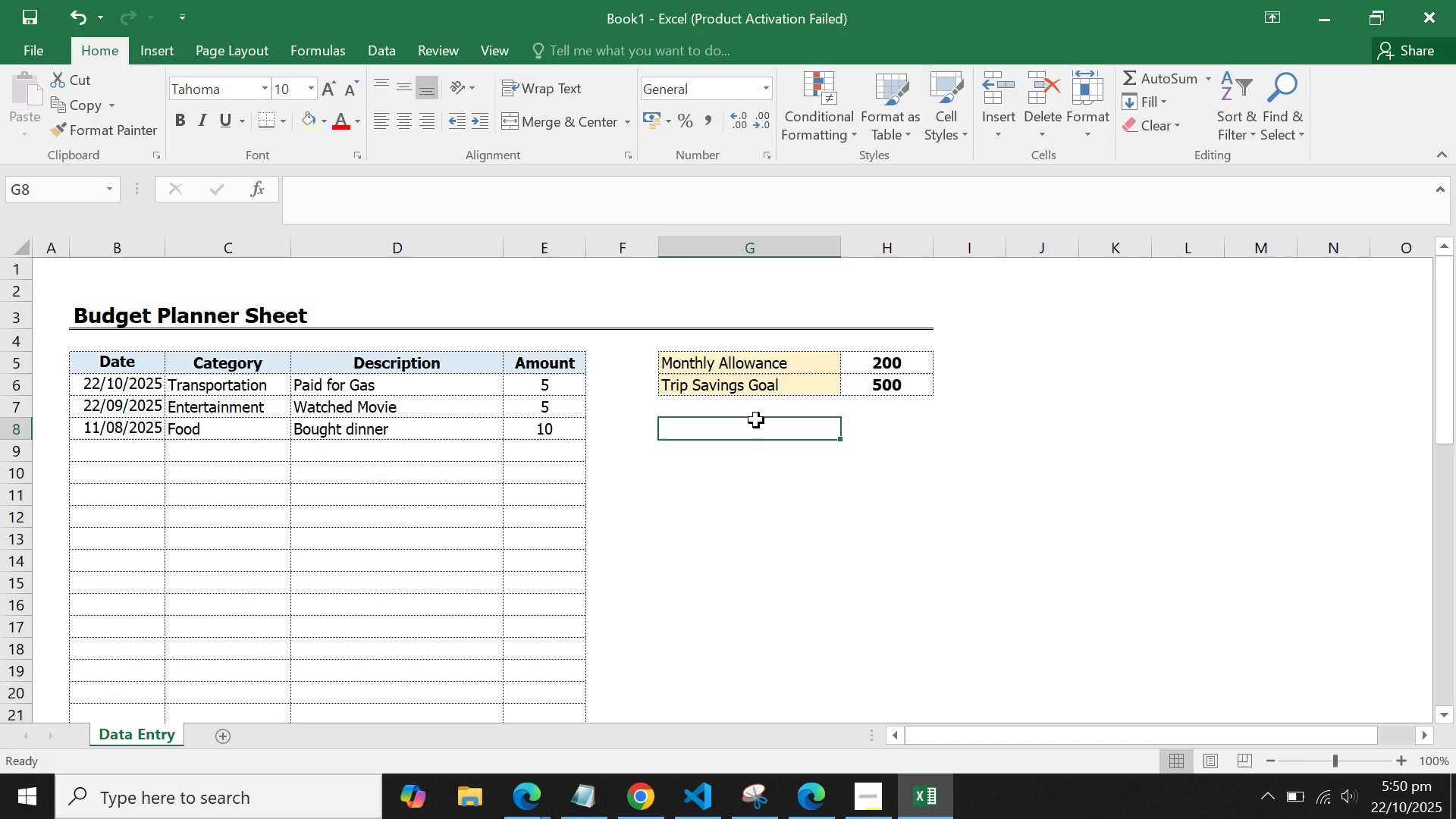 
double_click([756, 420])
 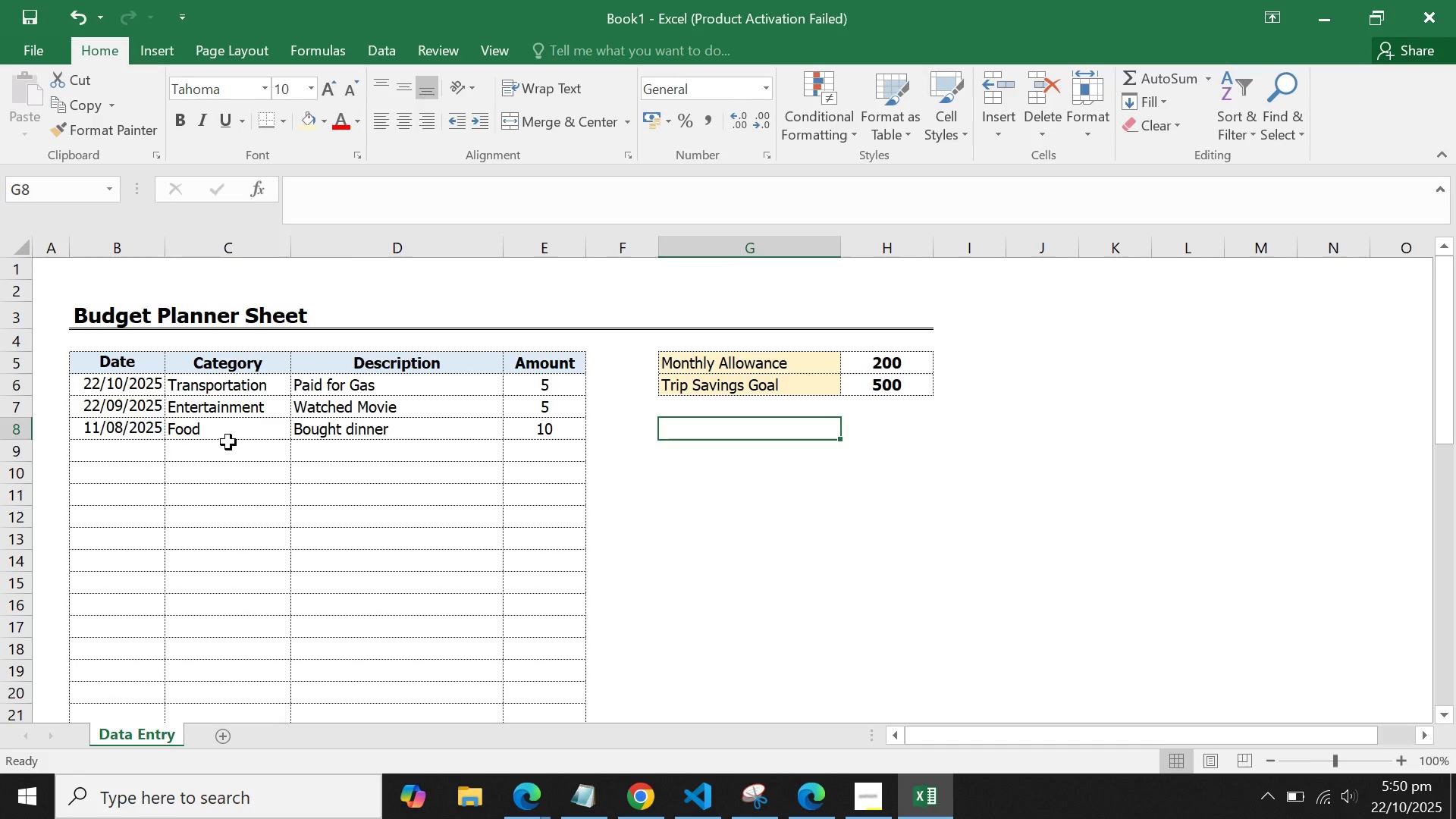 
left_click([228, 442])
 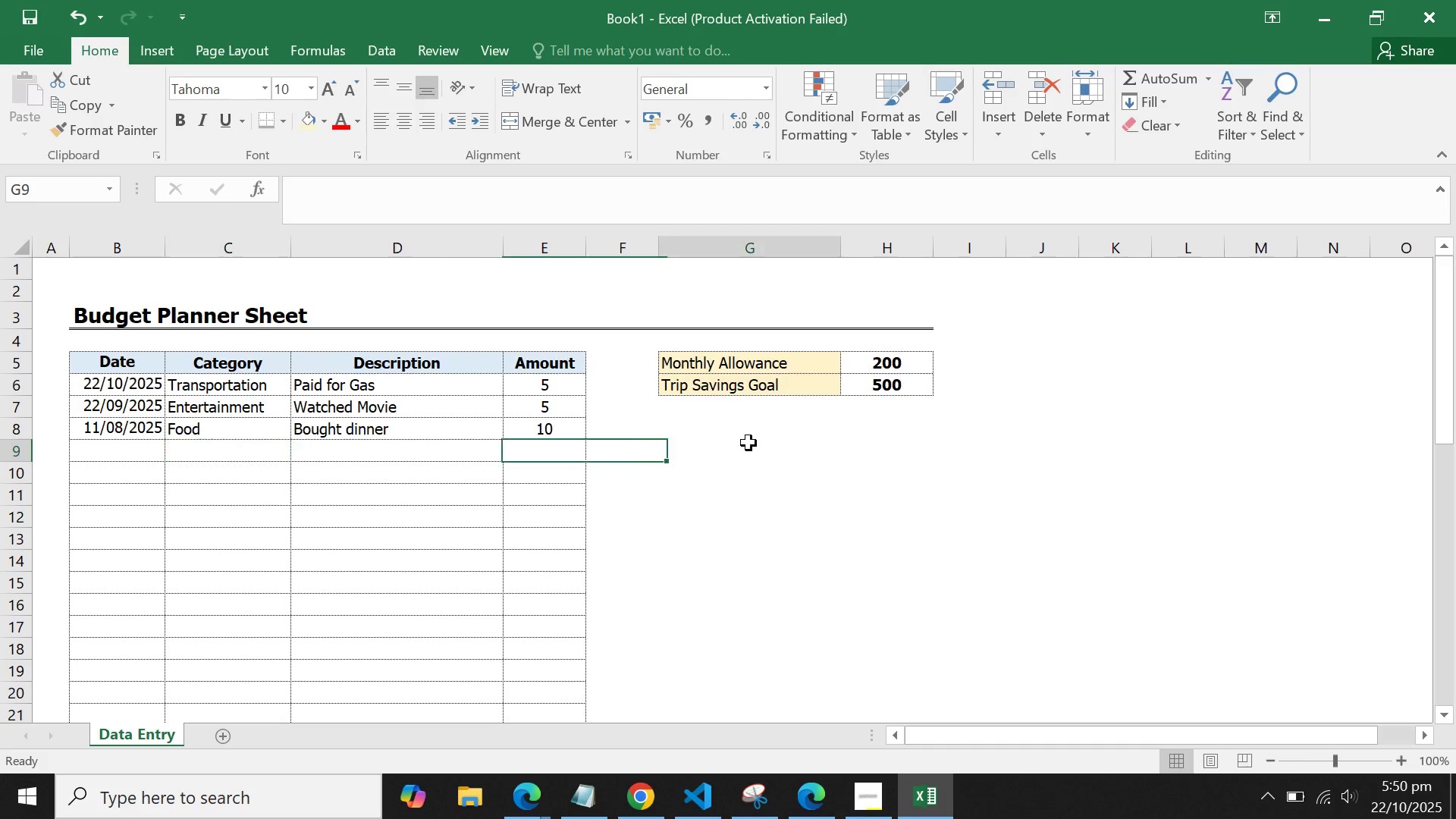 
left_click([748, 443])
 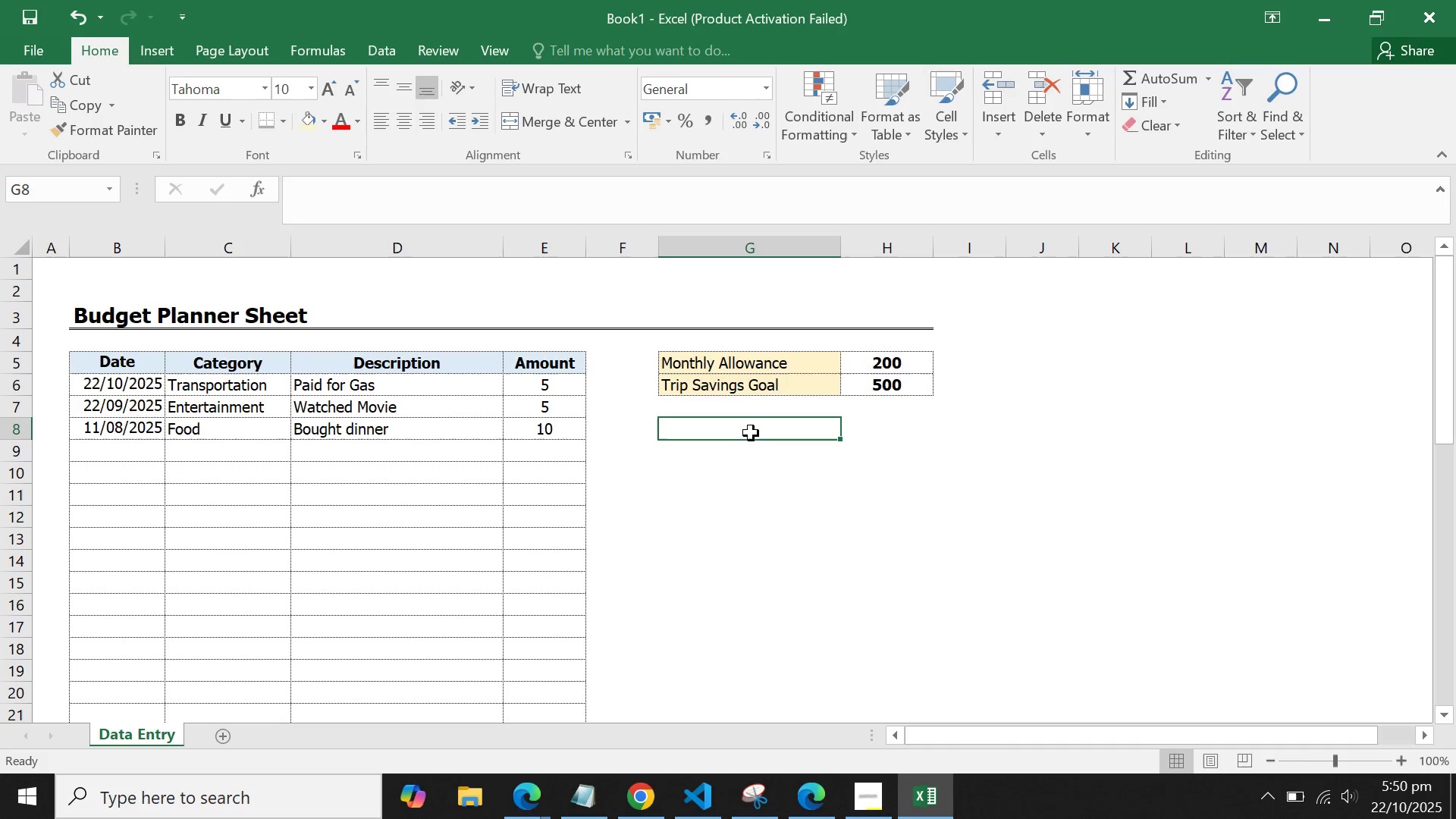 
left_click([751, 433])
 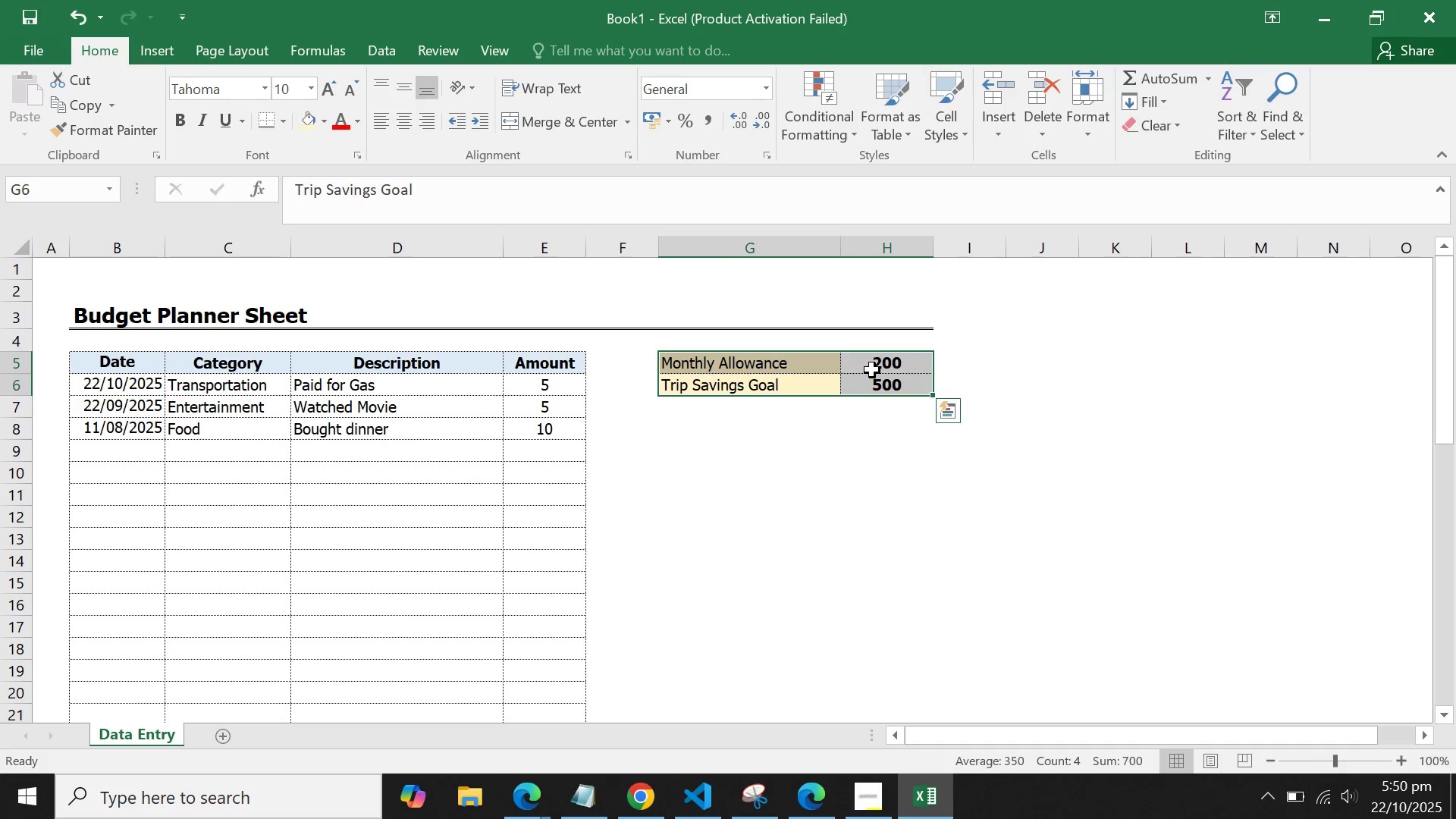 
key(Control+C)
 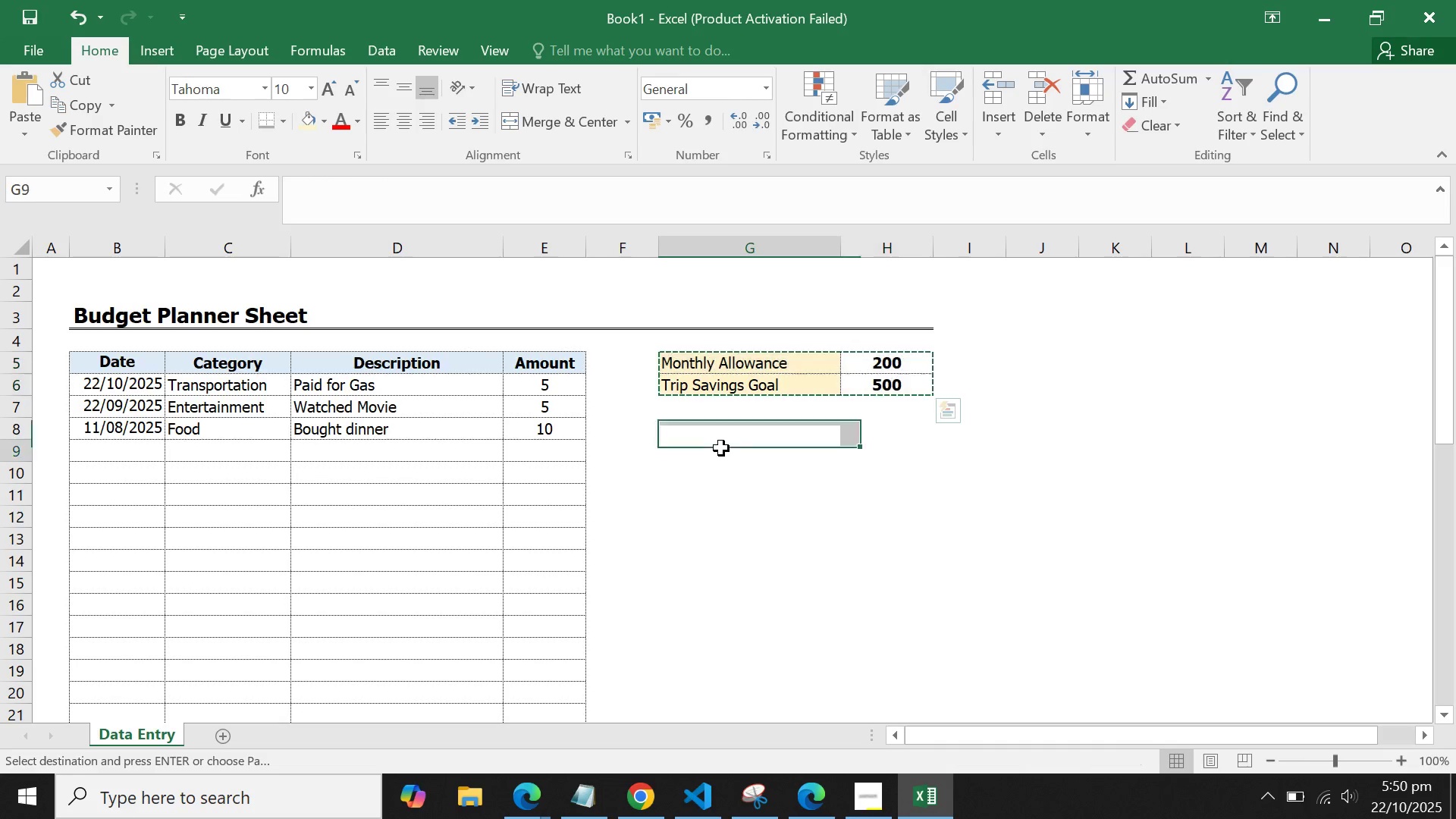 
left_click([721, 448])
 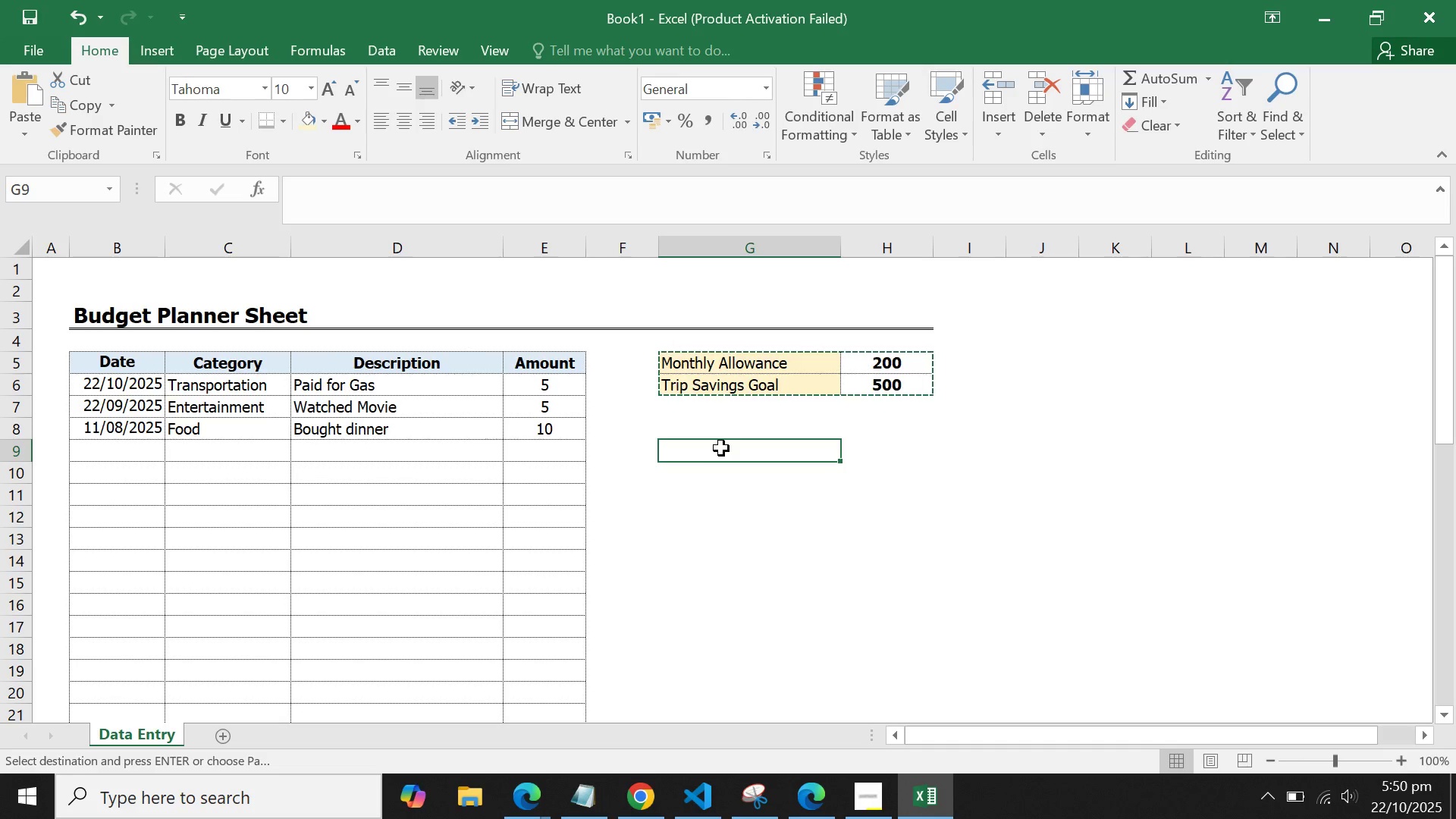 
key(Control+V)
 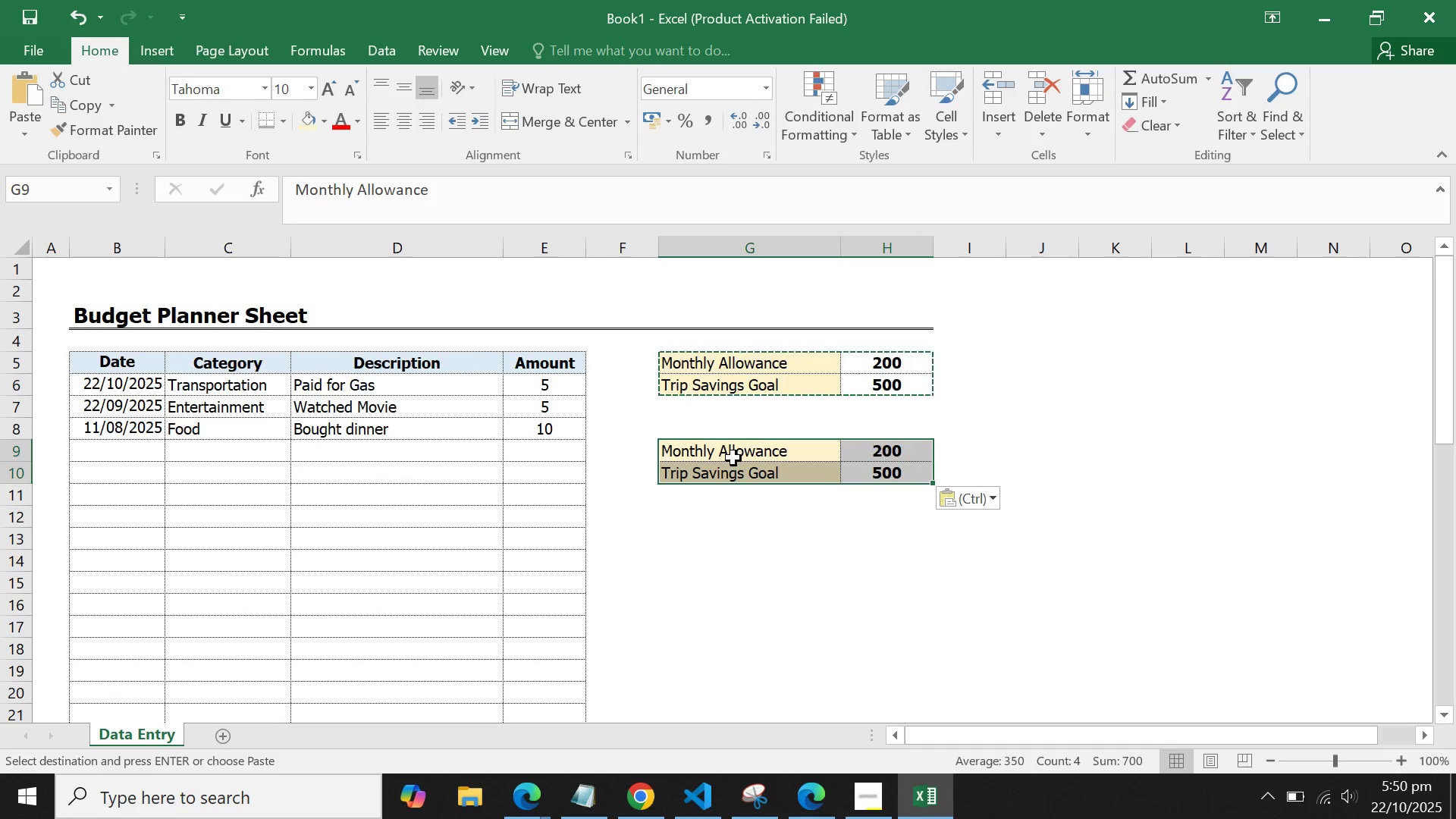 
left_click([733, 458])
 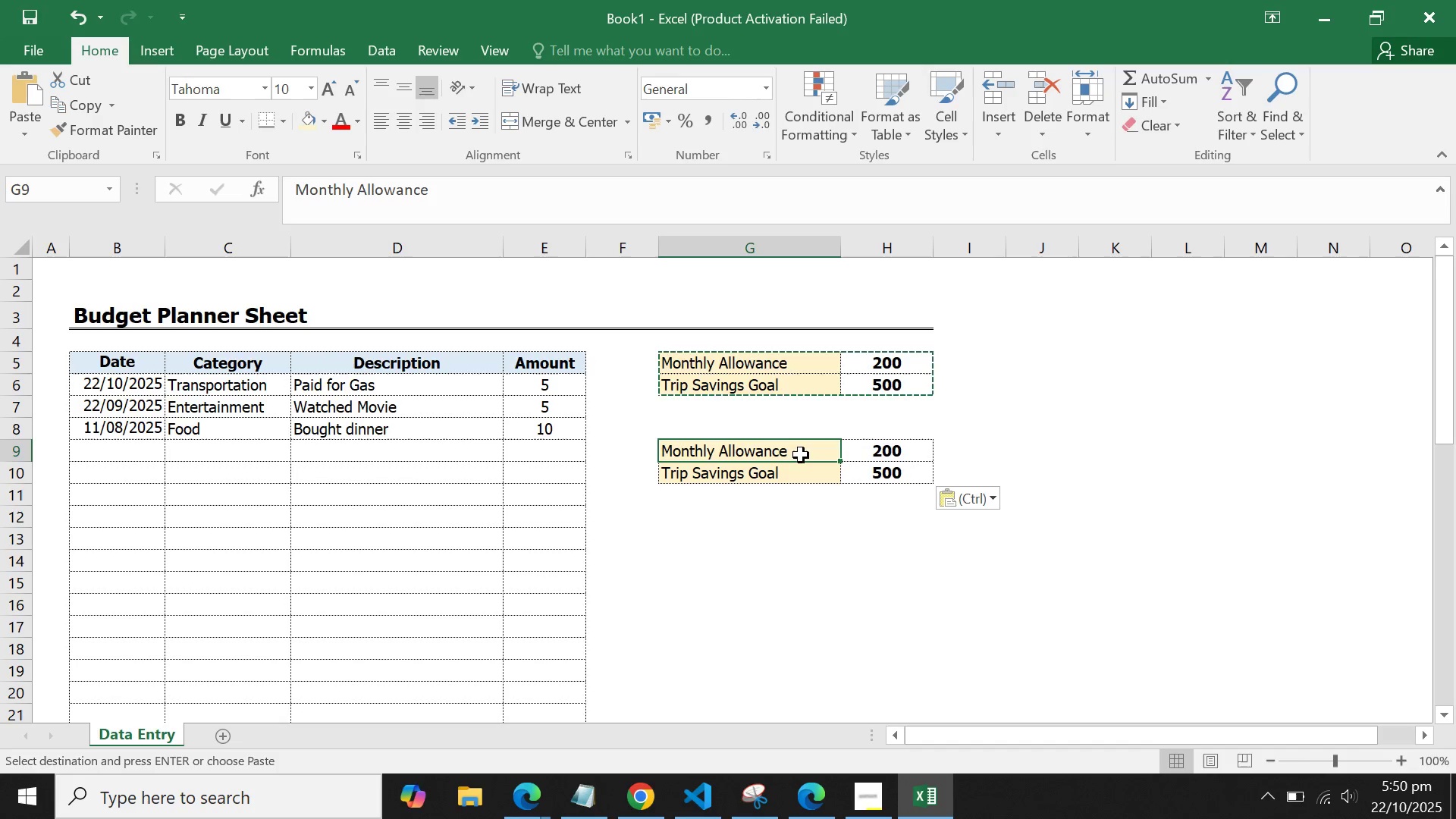 
key(Backspace)
type(Actua;)
 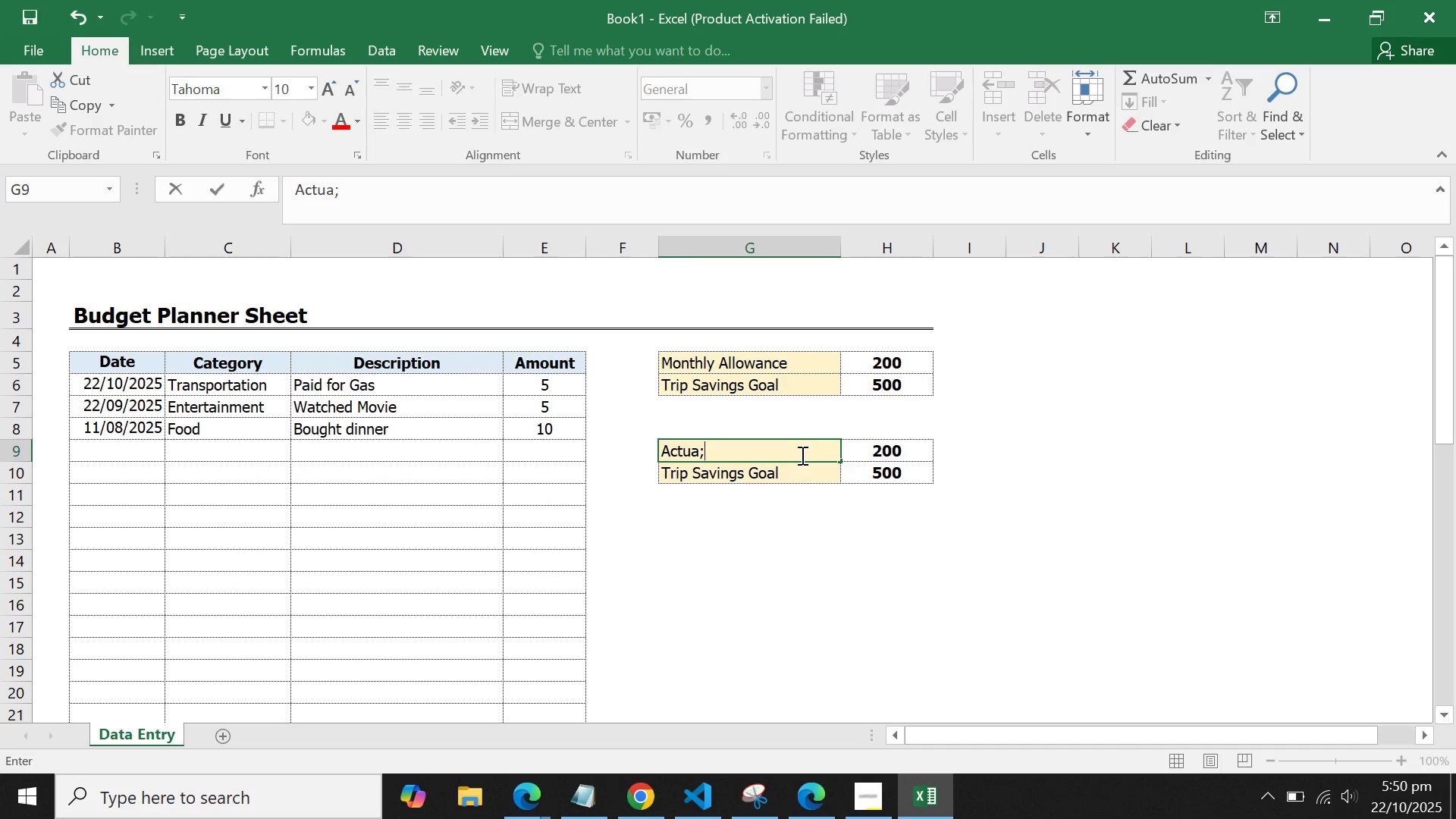 
wait(5.4)
 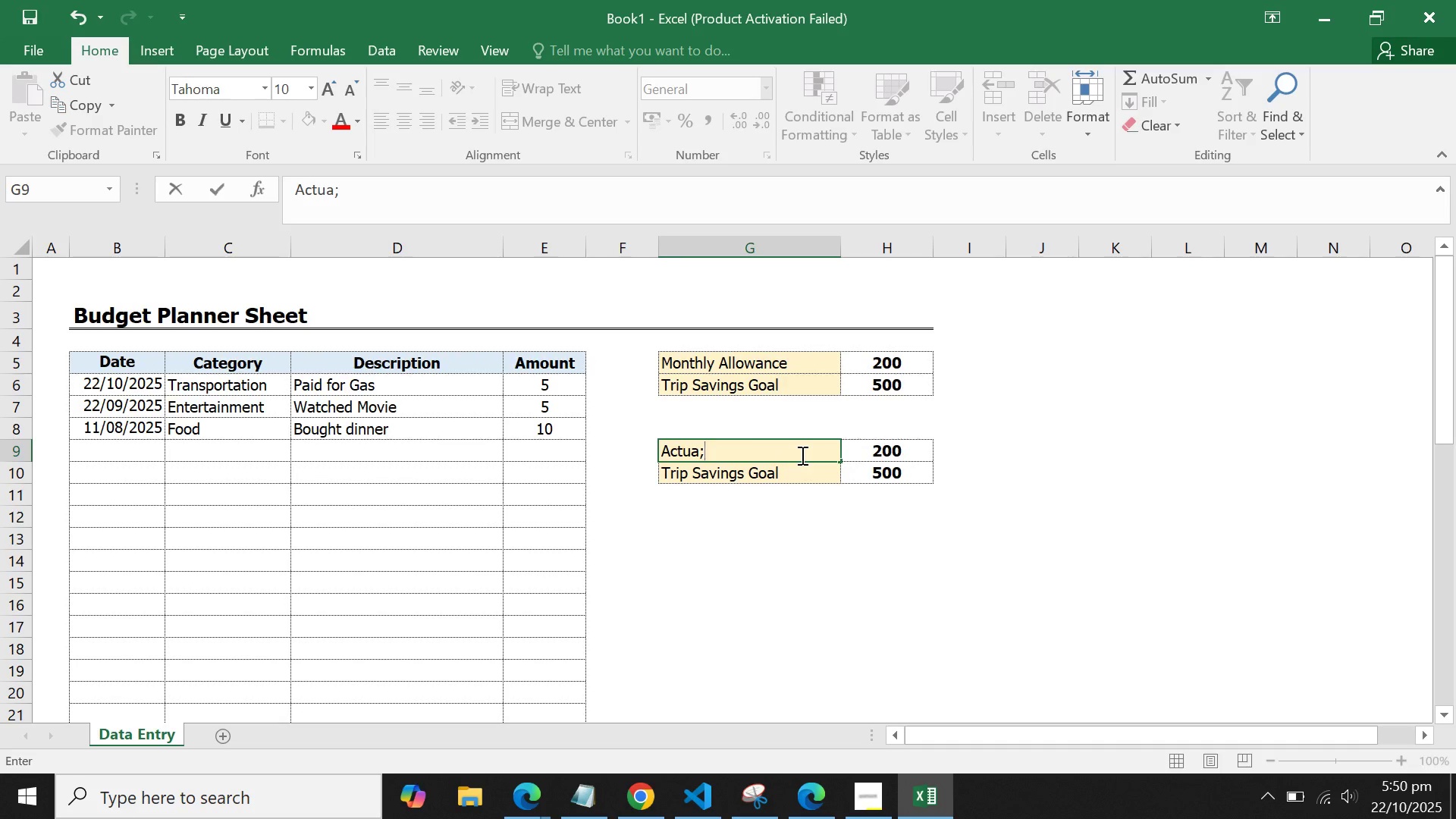 
key(Backspace)
key(Backspace)
key(Backspace)
key(Backspace)
key(Backspace)
key(Backspace)
key(Backspace)
key(Backspace)
key(Backspace)
key(Backspace)
type(Total)
 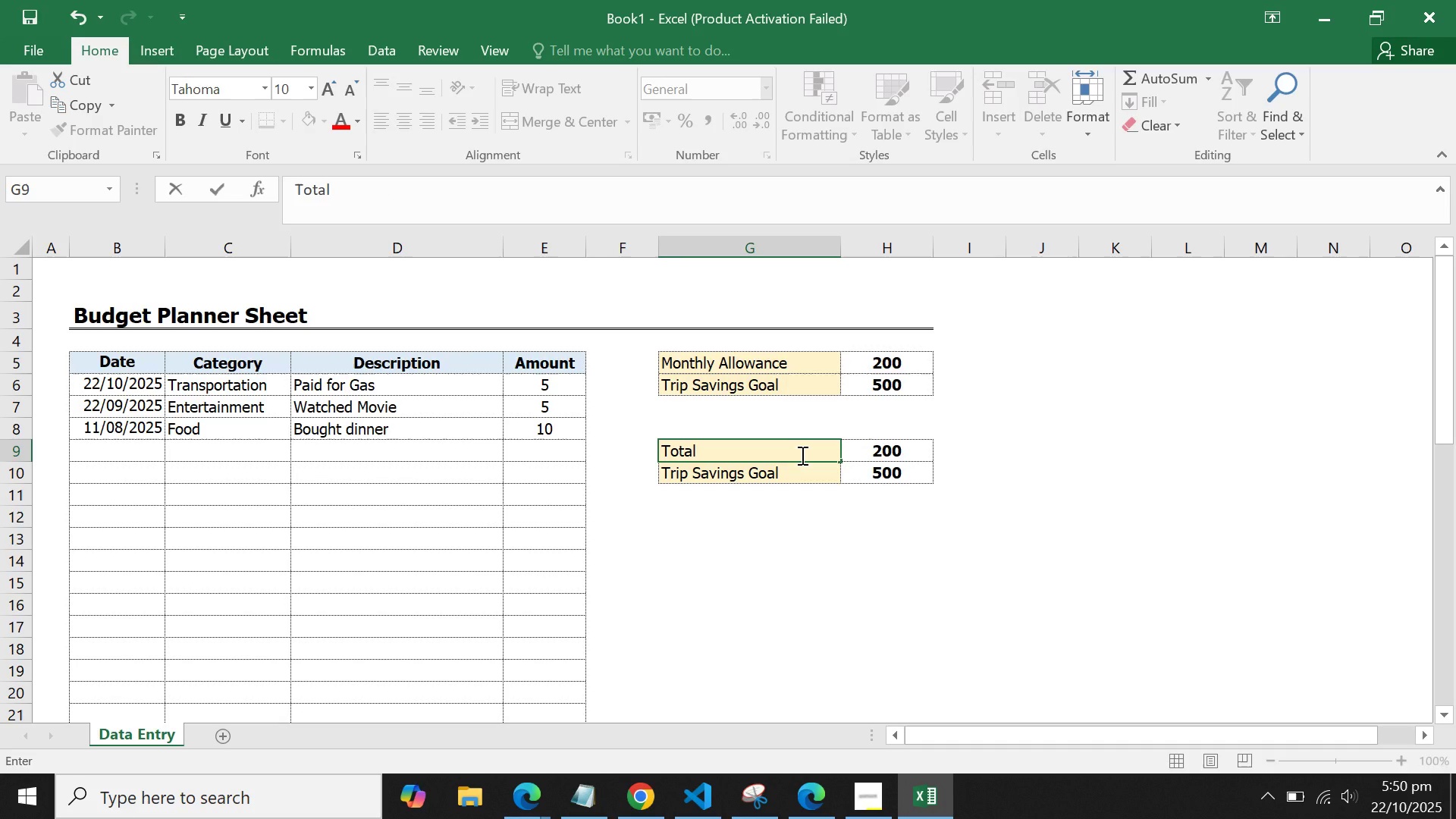 
wait(9.79)
 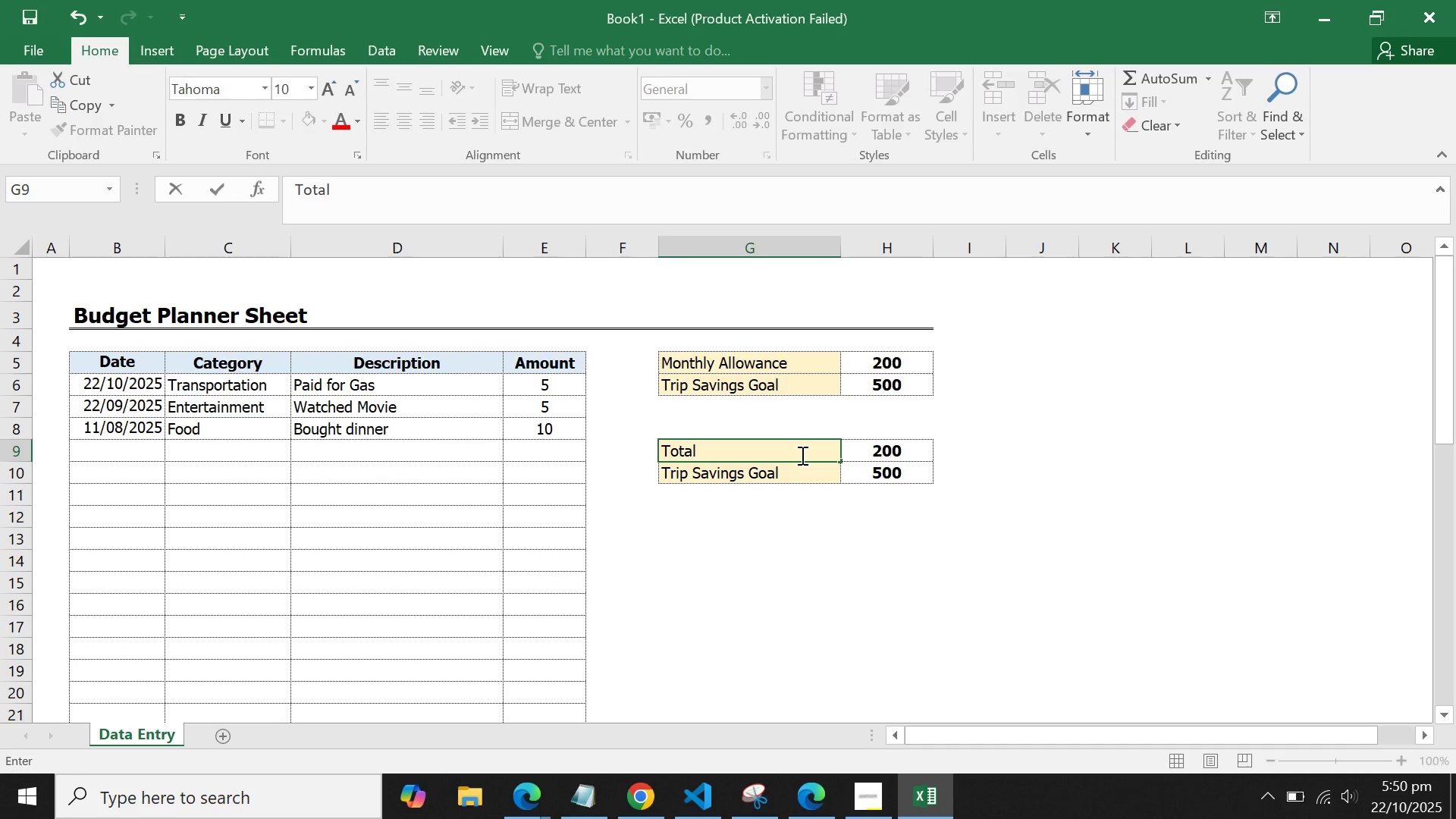 
type( Expenses)
 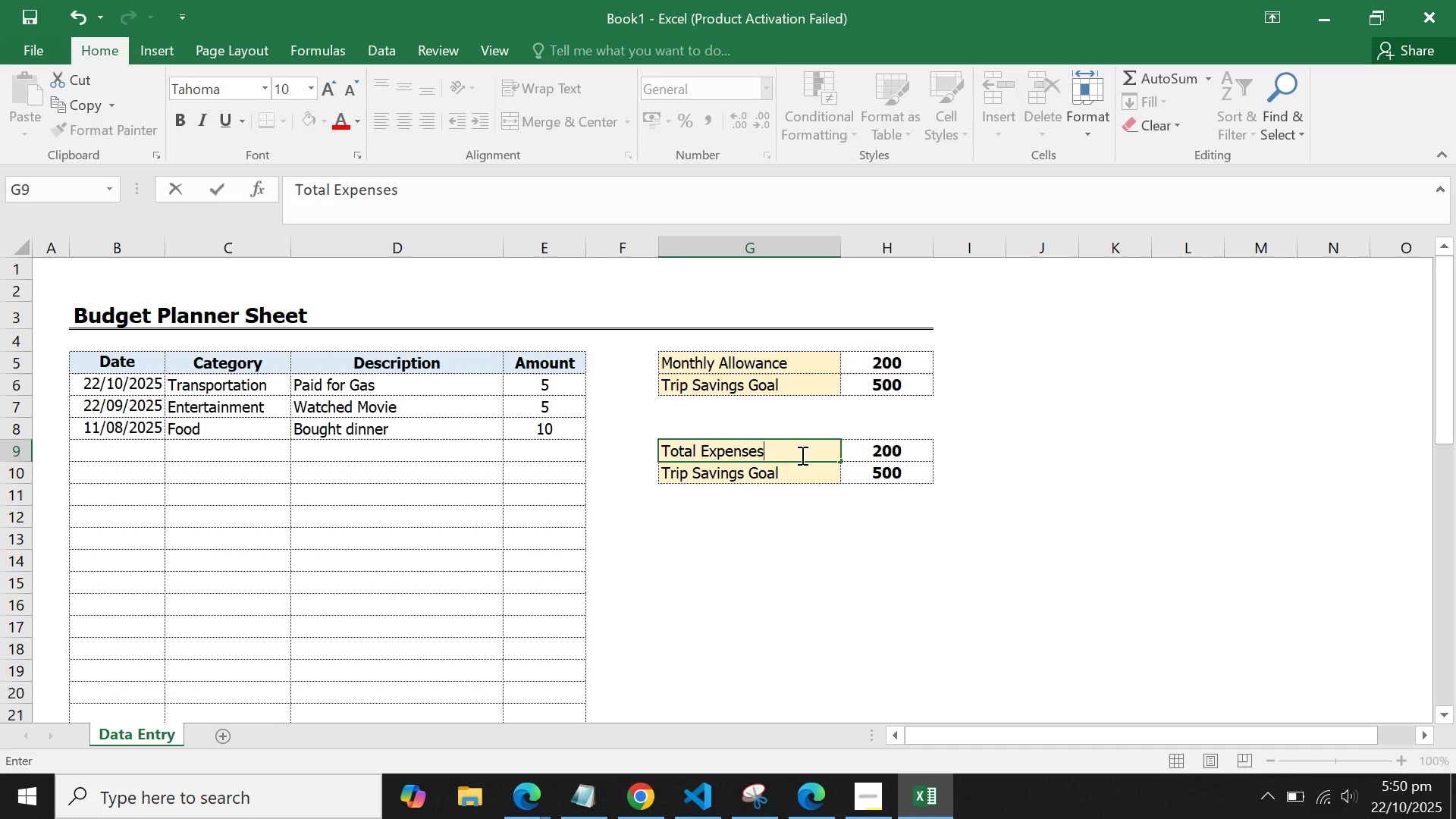 
wait(7.2)
 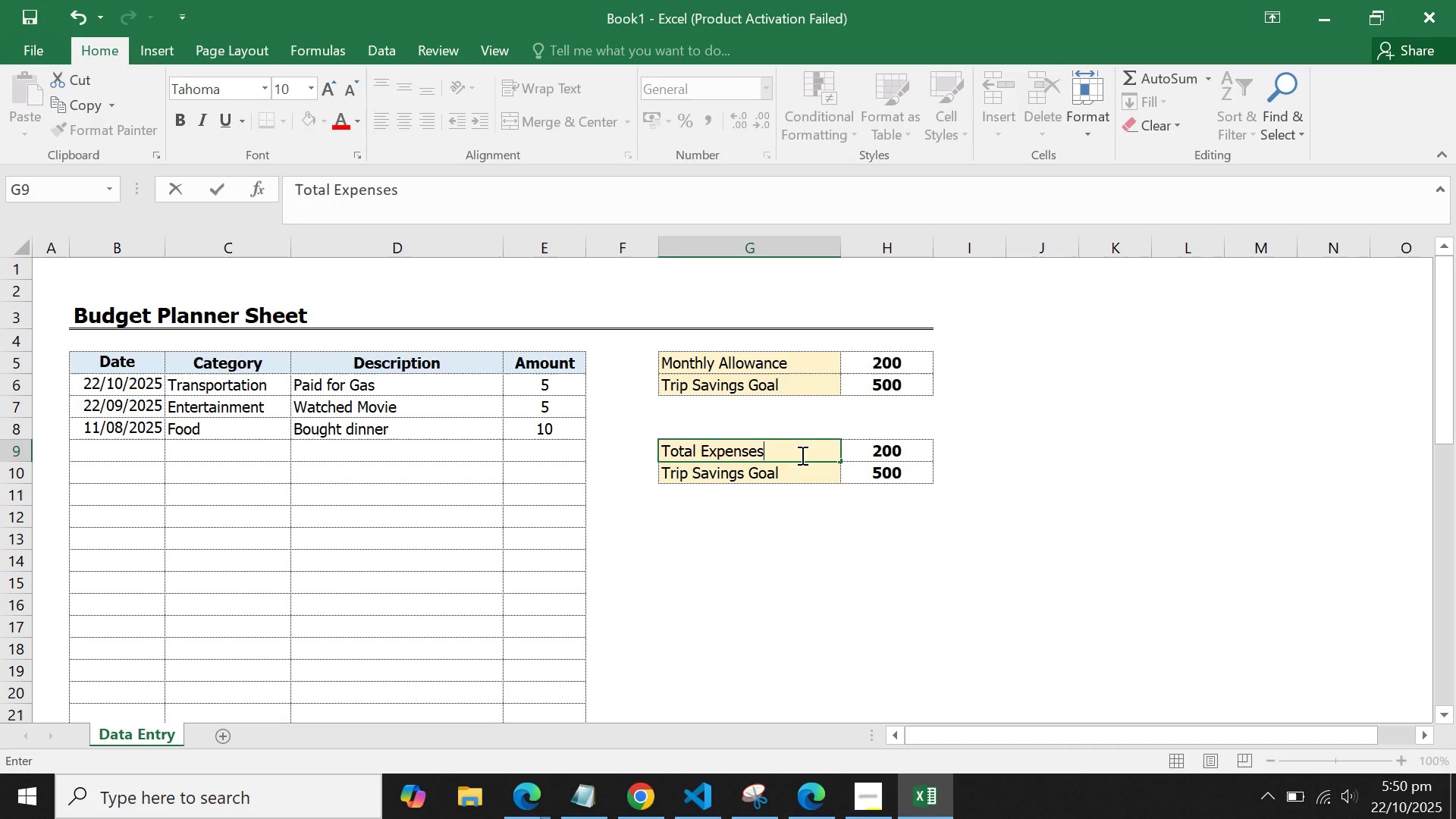 
left_click([756, 464])
 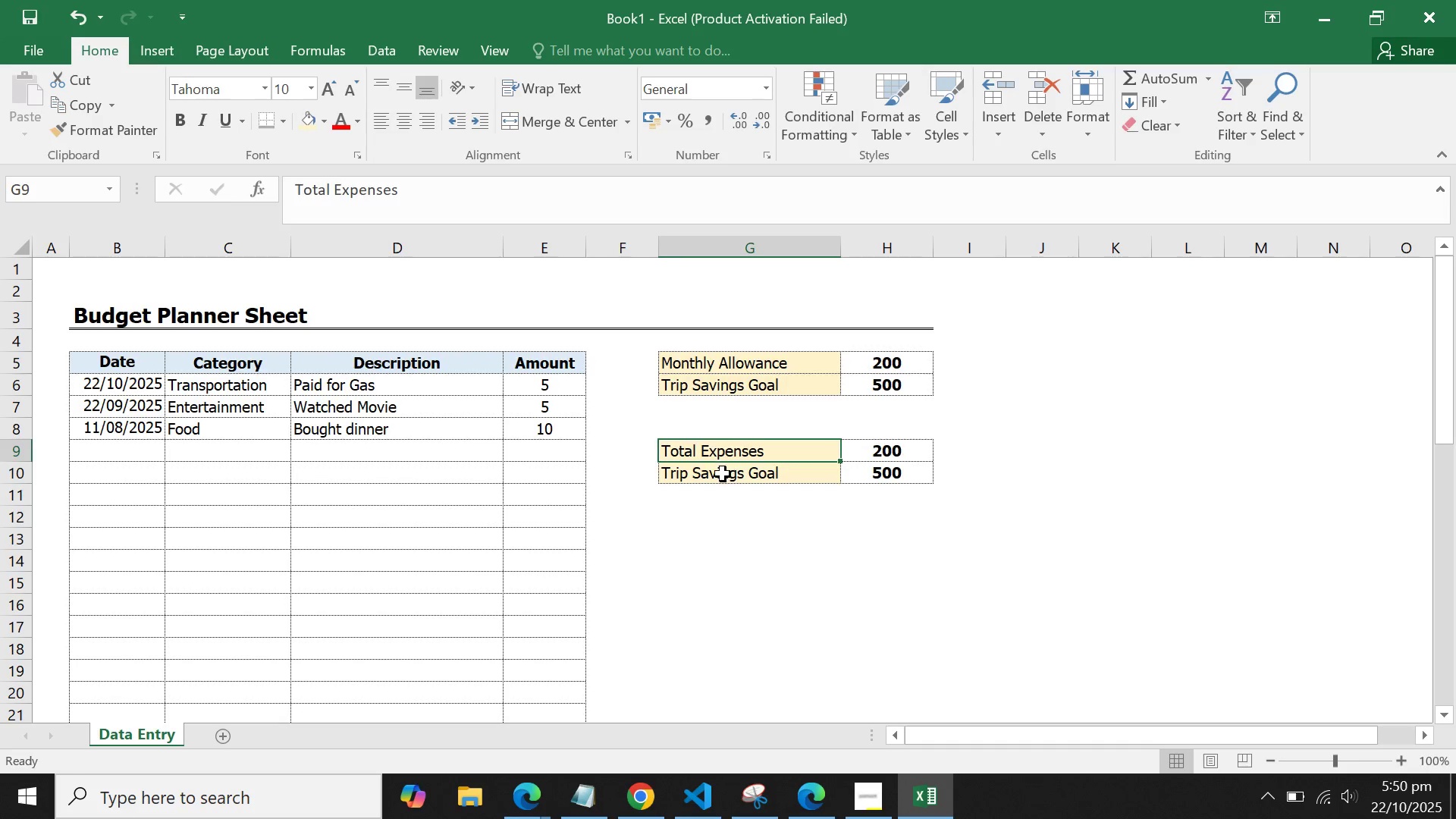 
left_click([723, 474])
 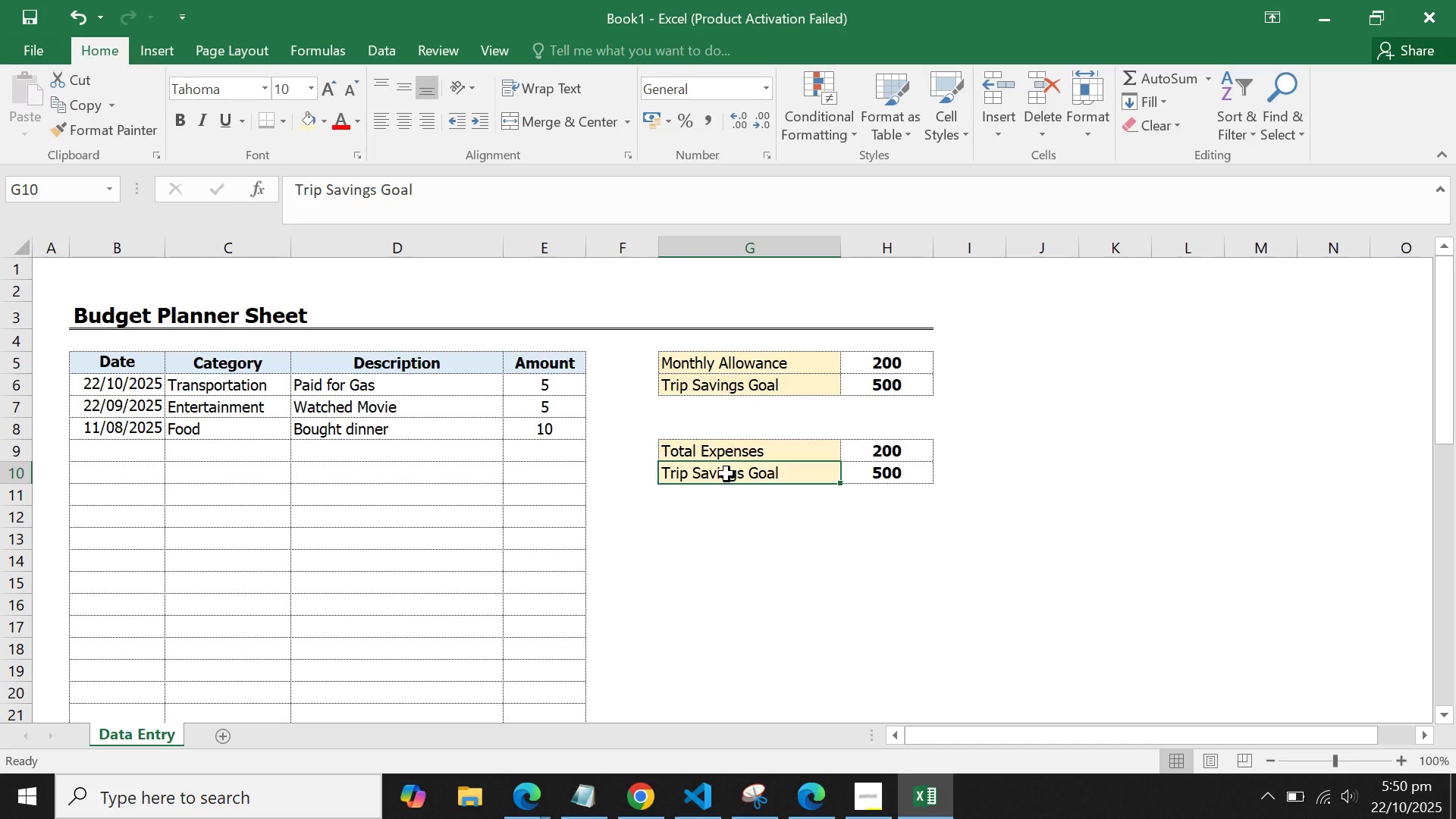 
type(Total Sab)
key(Backspace)
type(vings)
 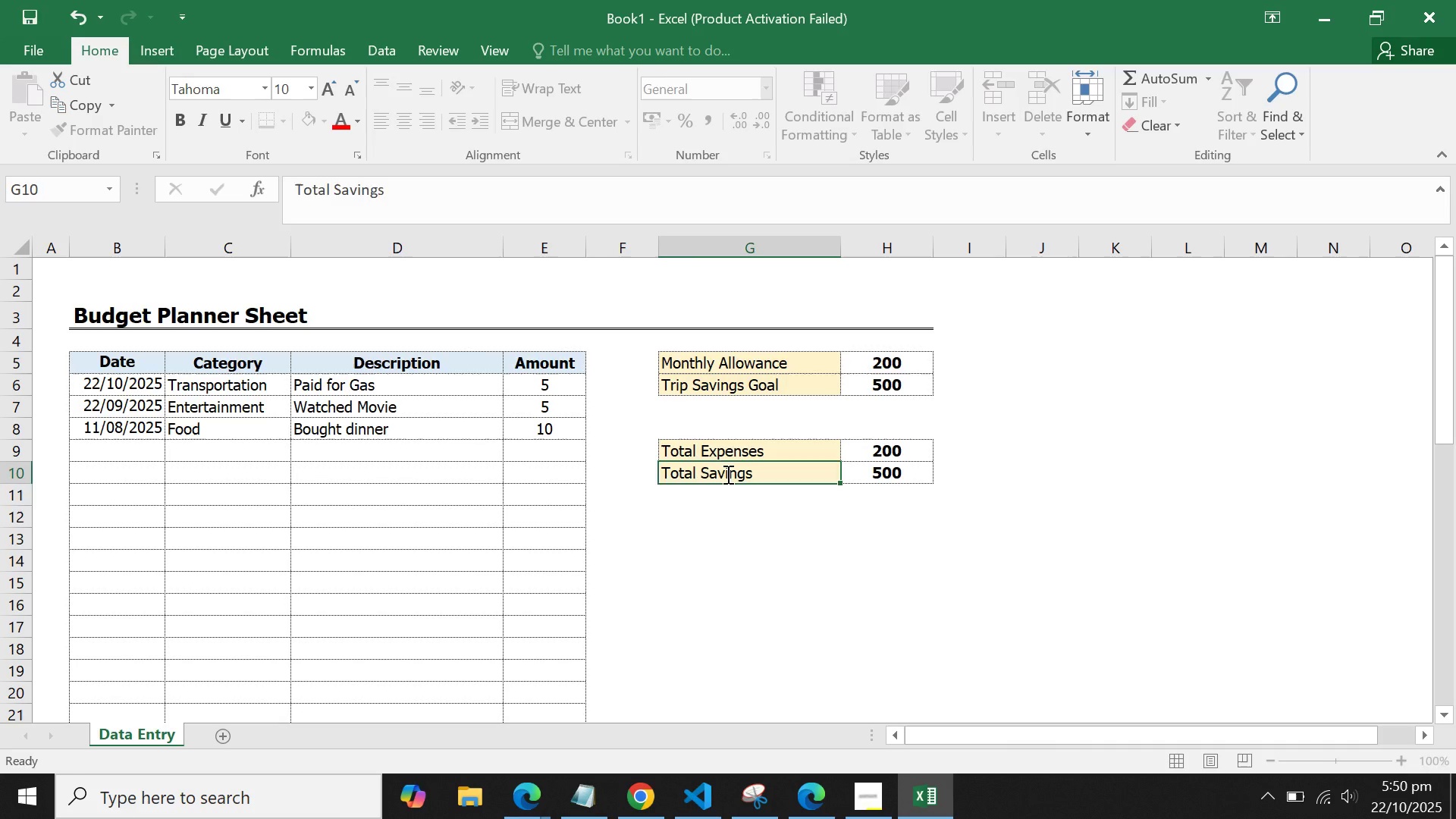 
key(Enter)
 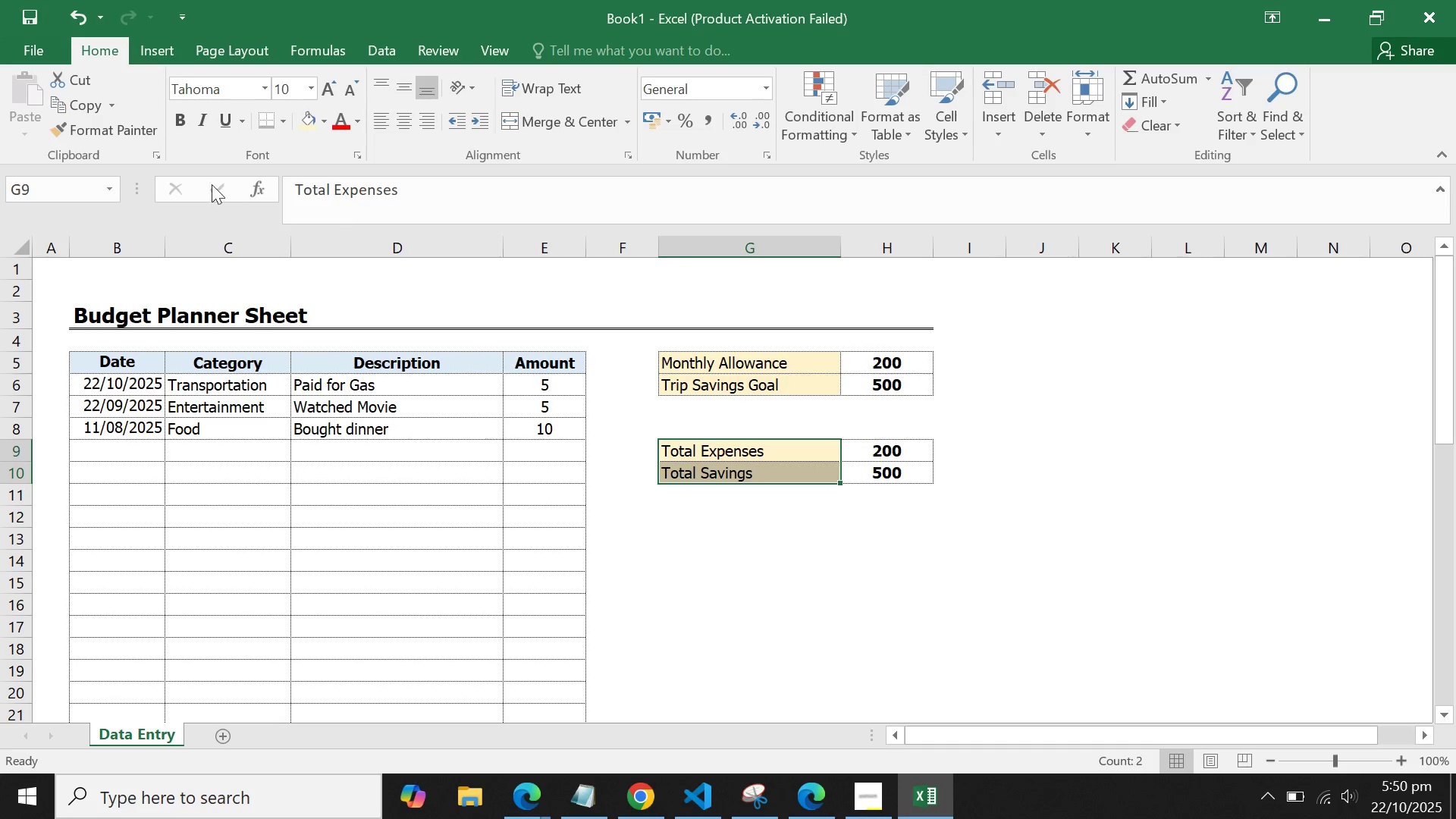 
left_click([175, 112])
 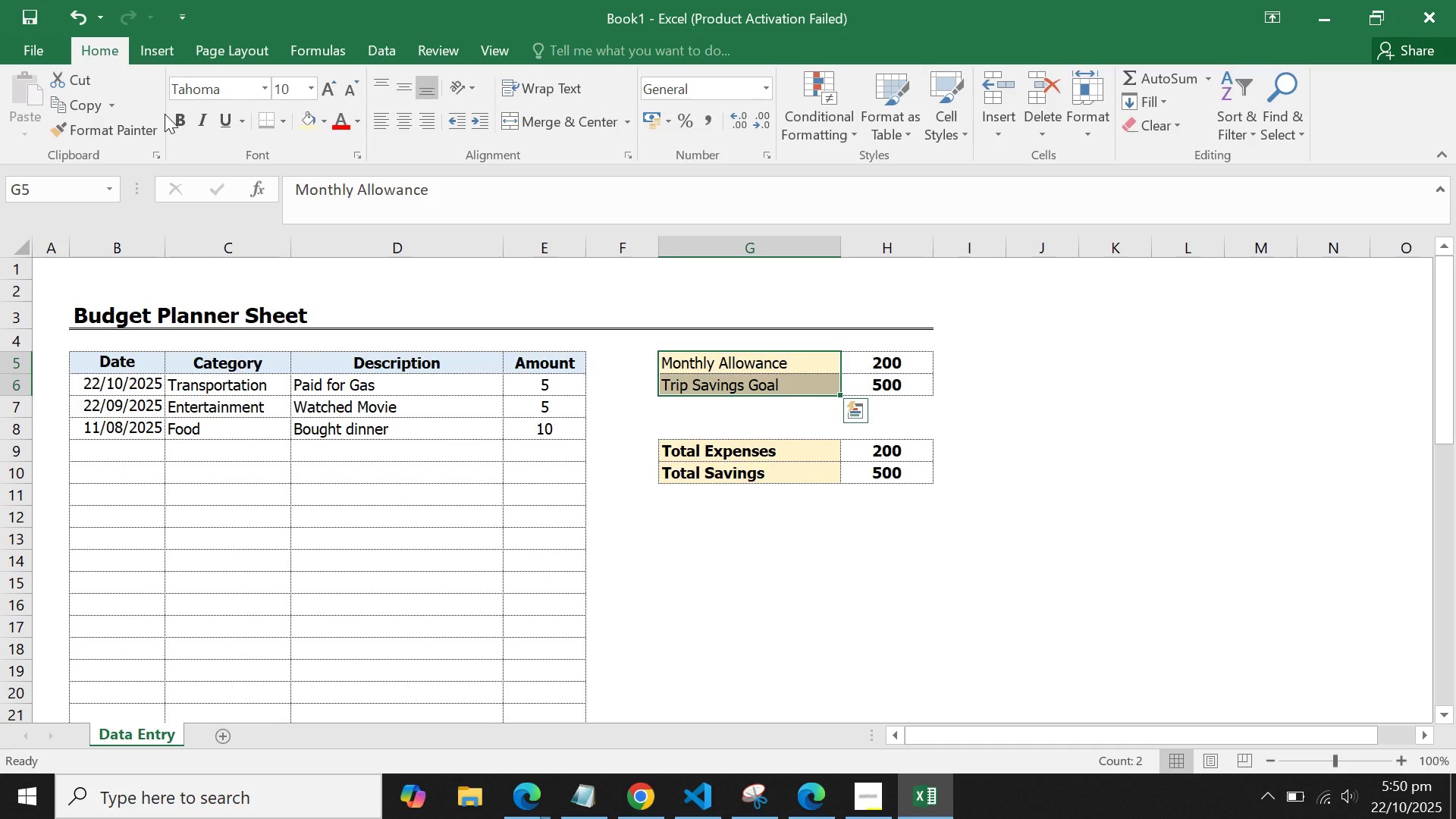 
left_click([182, 114])
 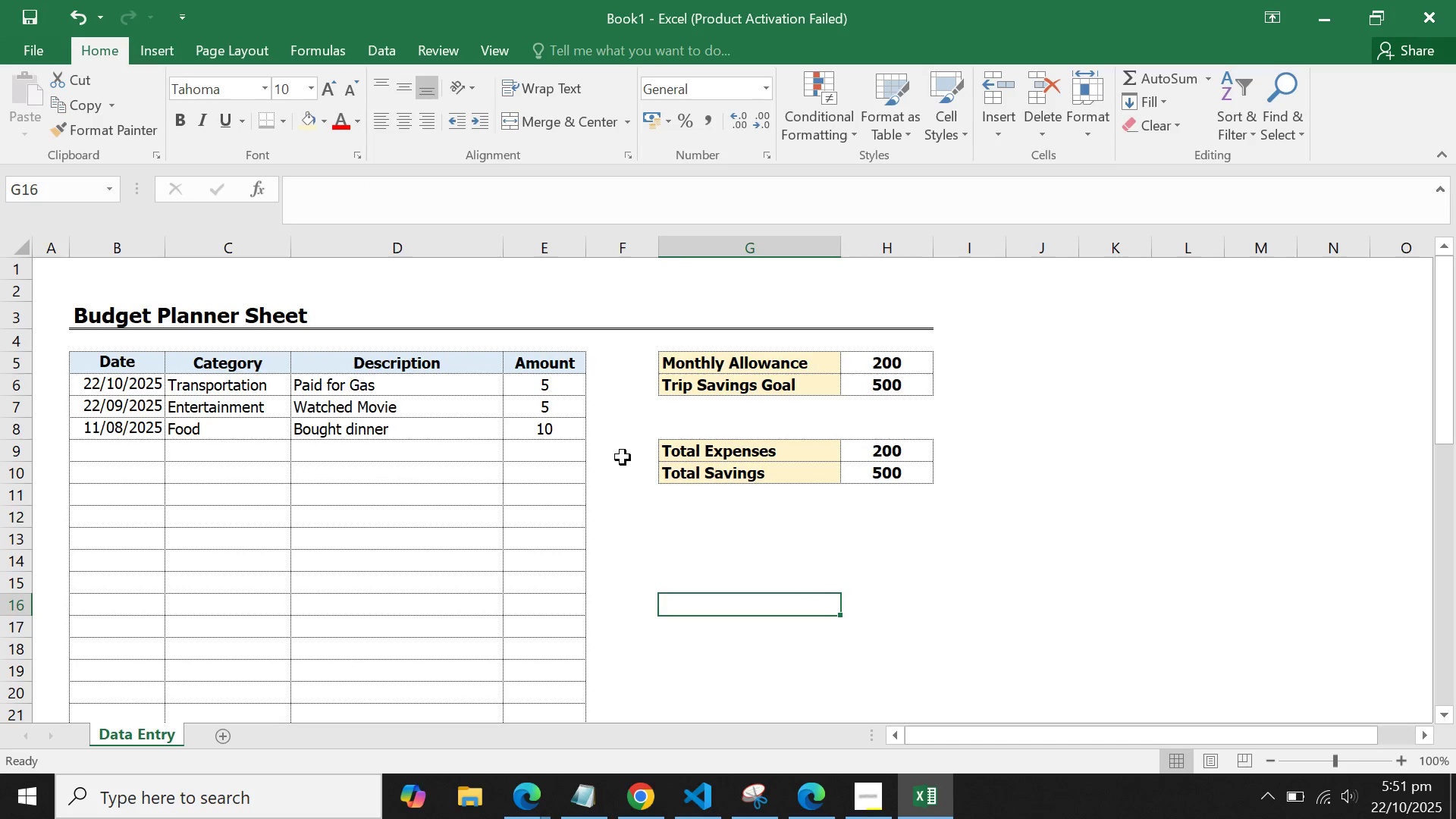 
double_click([103, 436])
 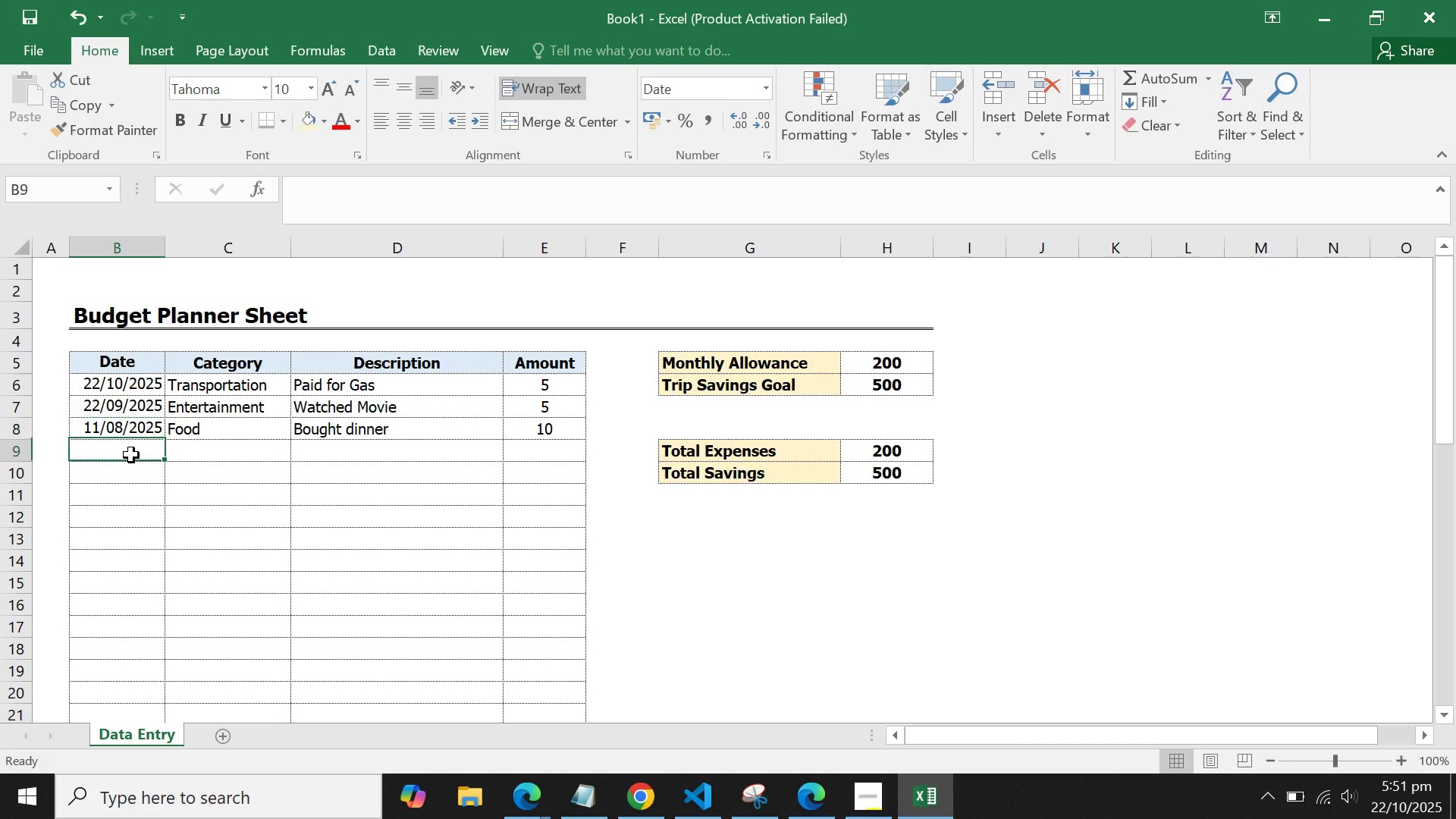 
left_click([131, 455])
 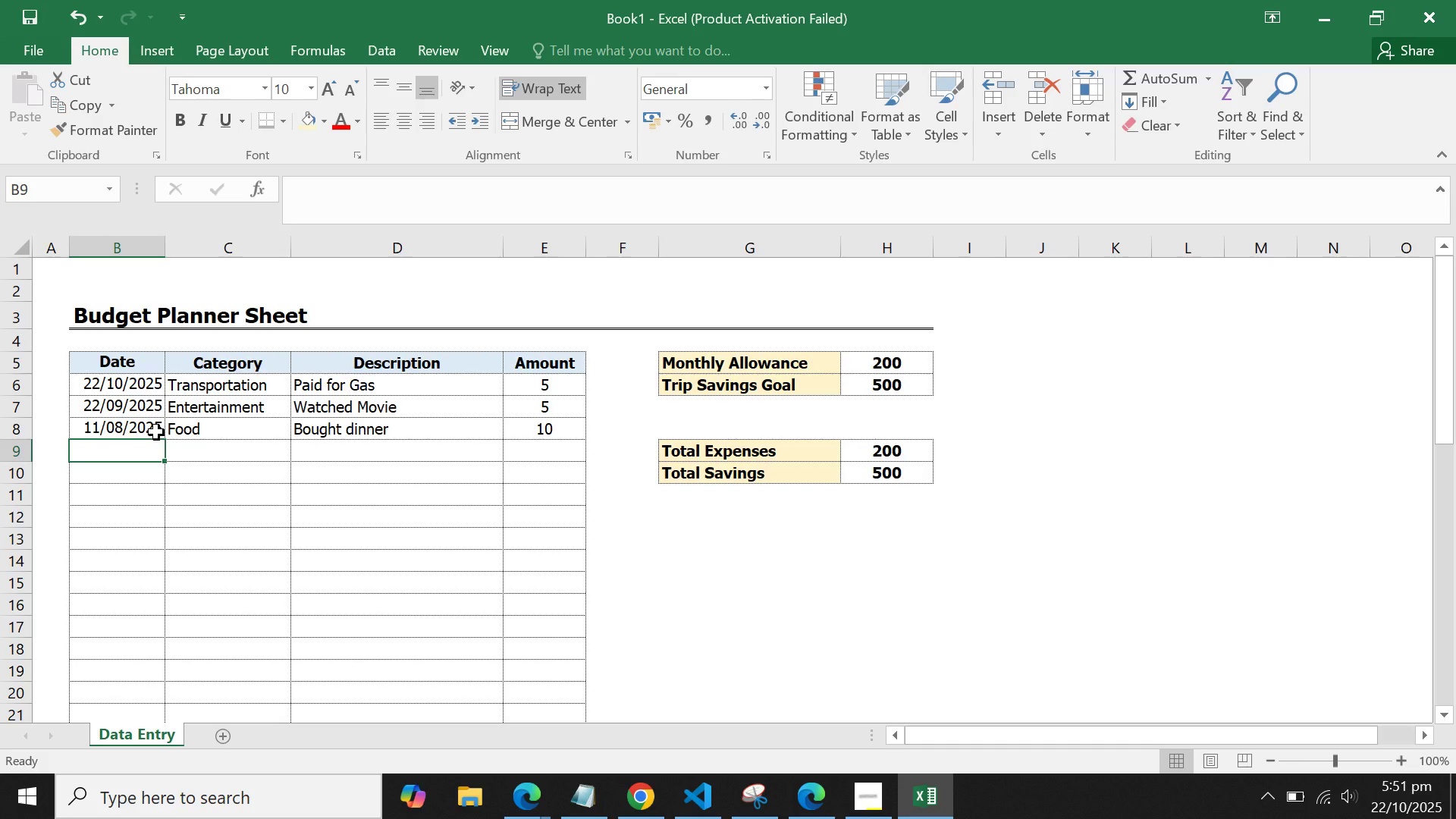 
left_click([156, 432])
 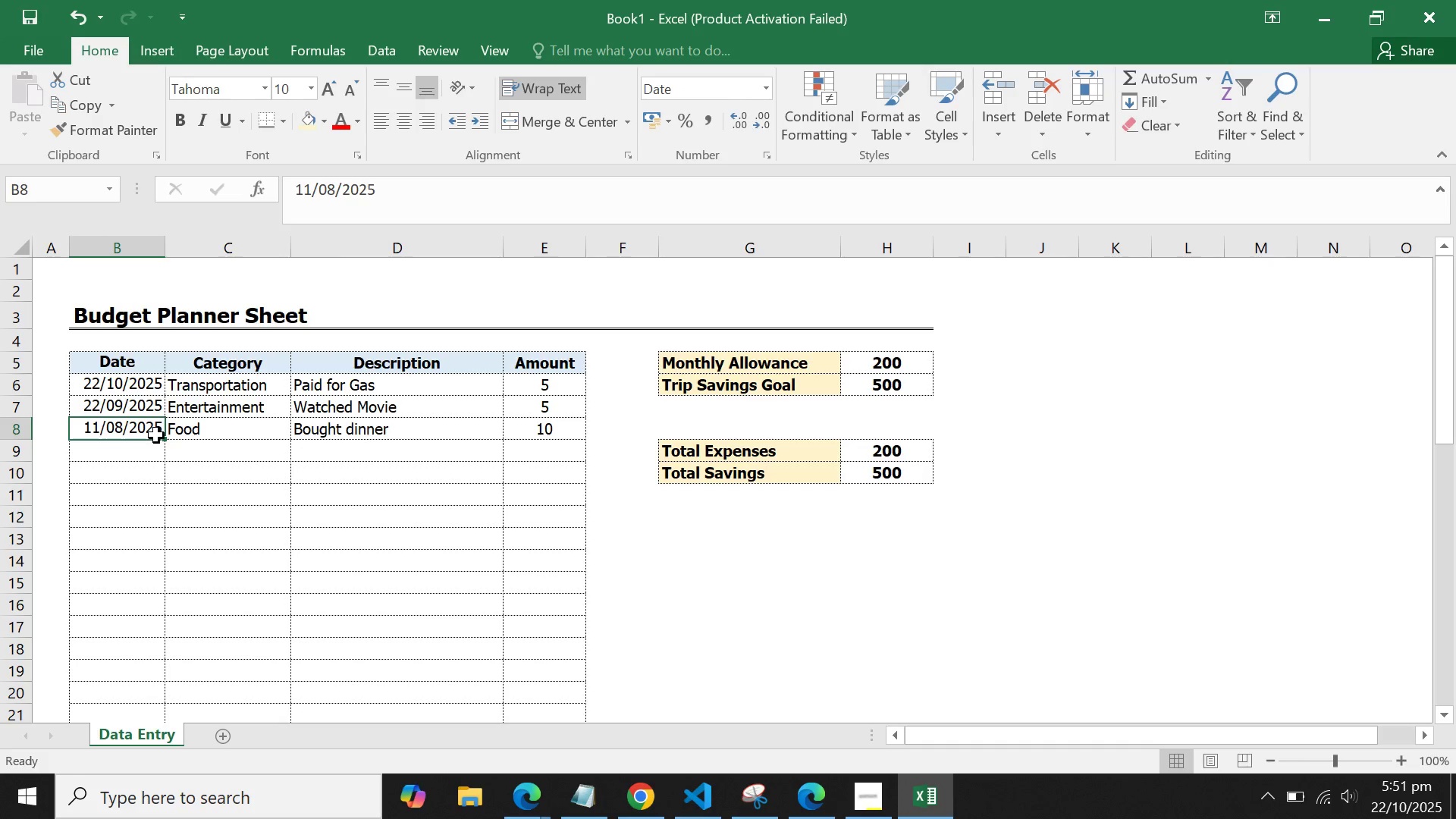 
double_click([156, 435])
 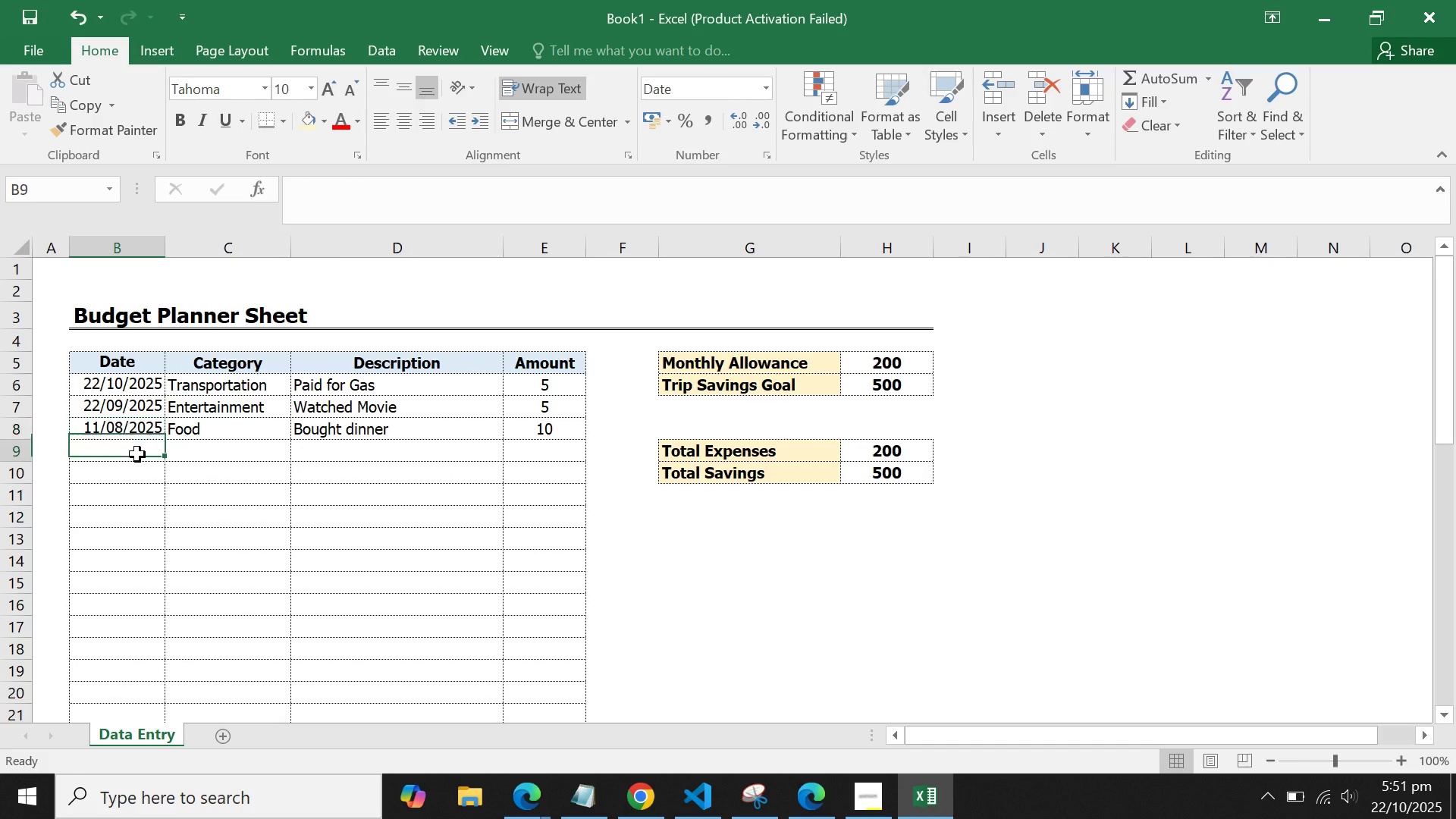 
left_click([137, 454])
 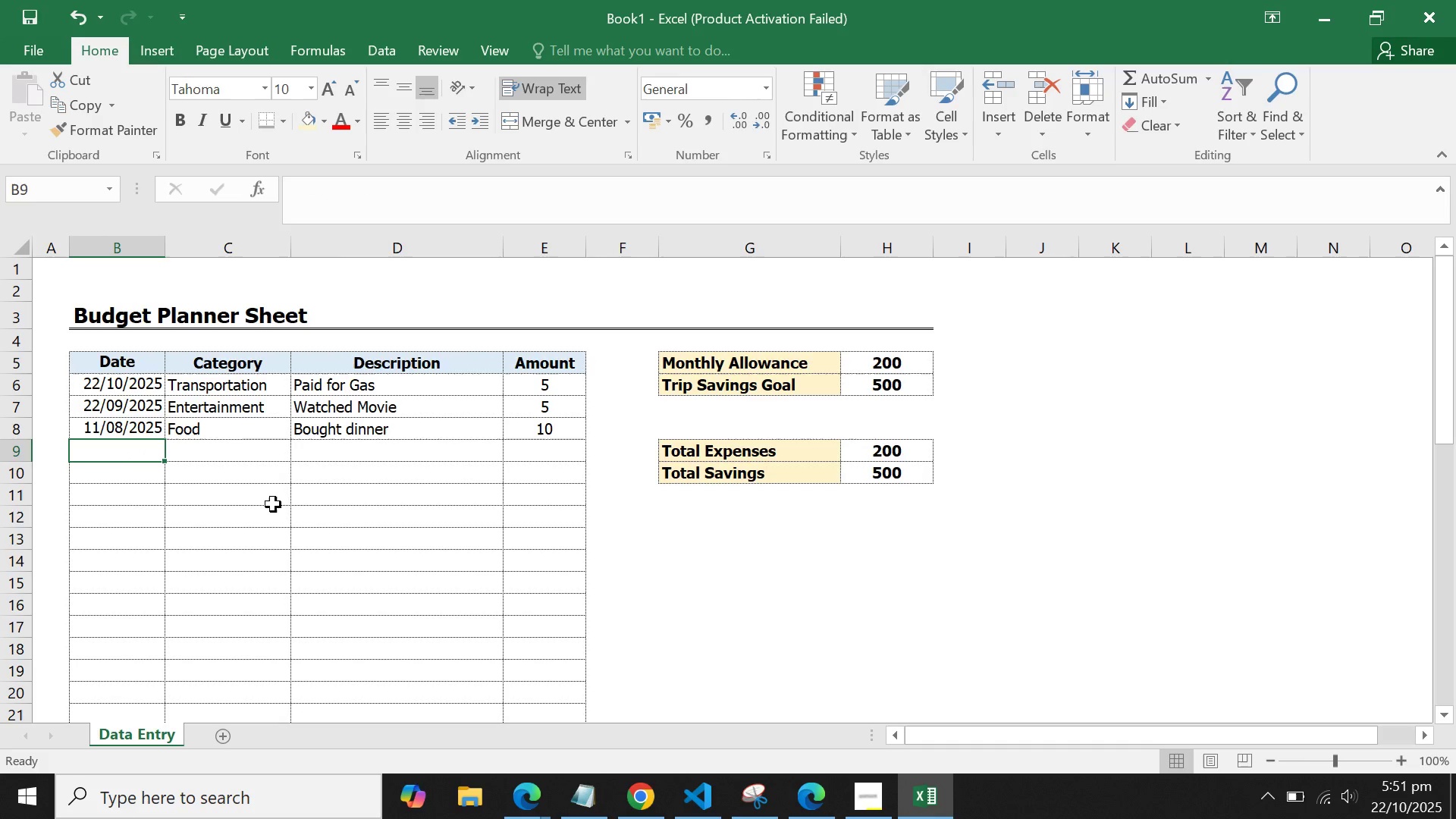 
left_click([237, 446])
 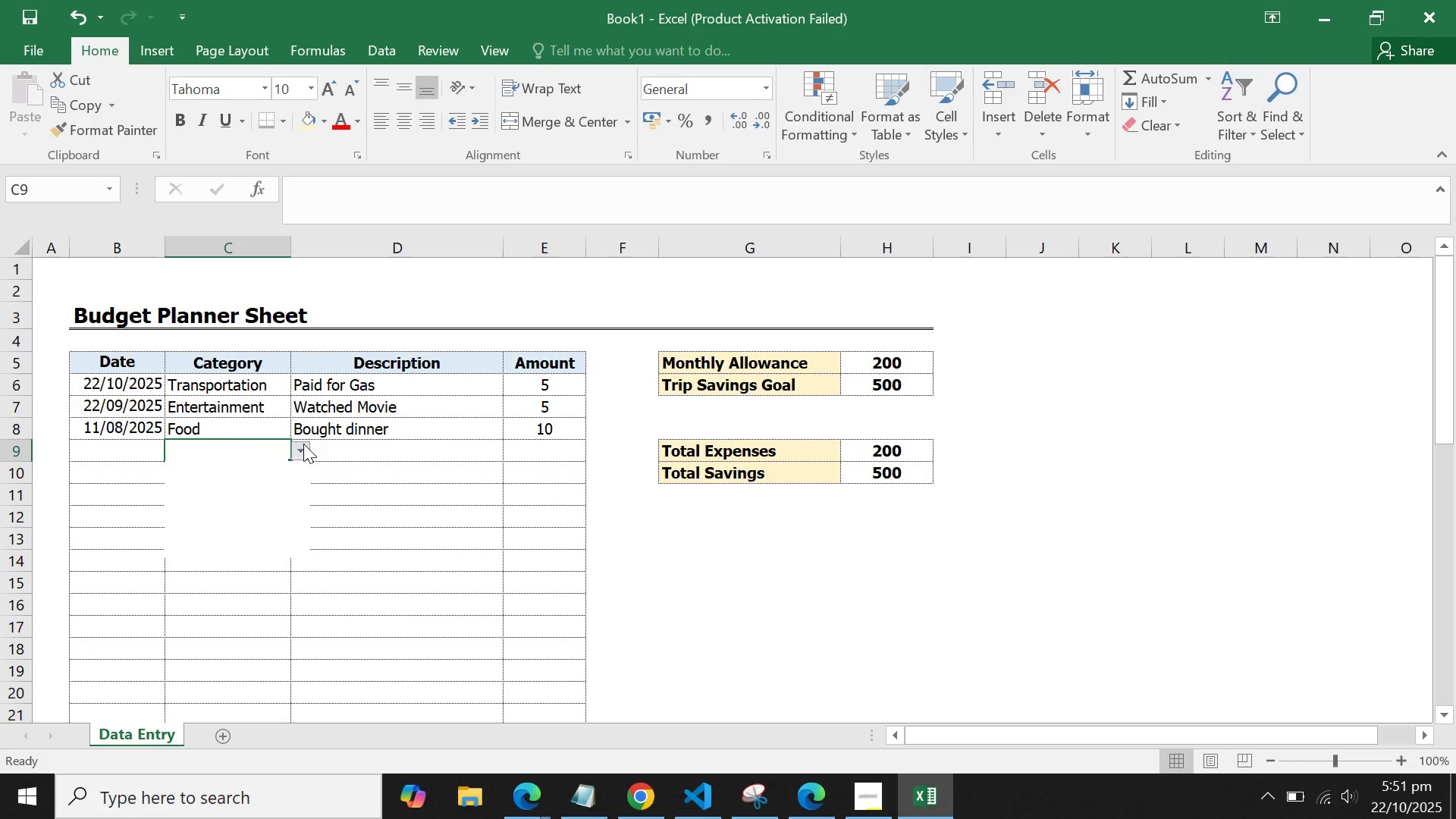 
left_click([303, 444])
 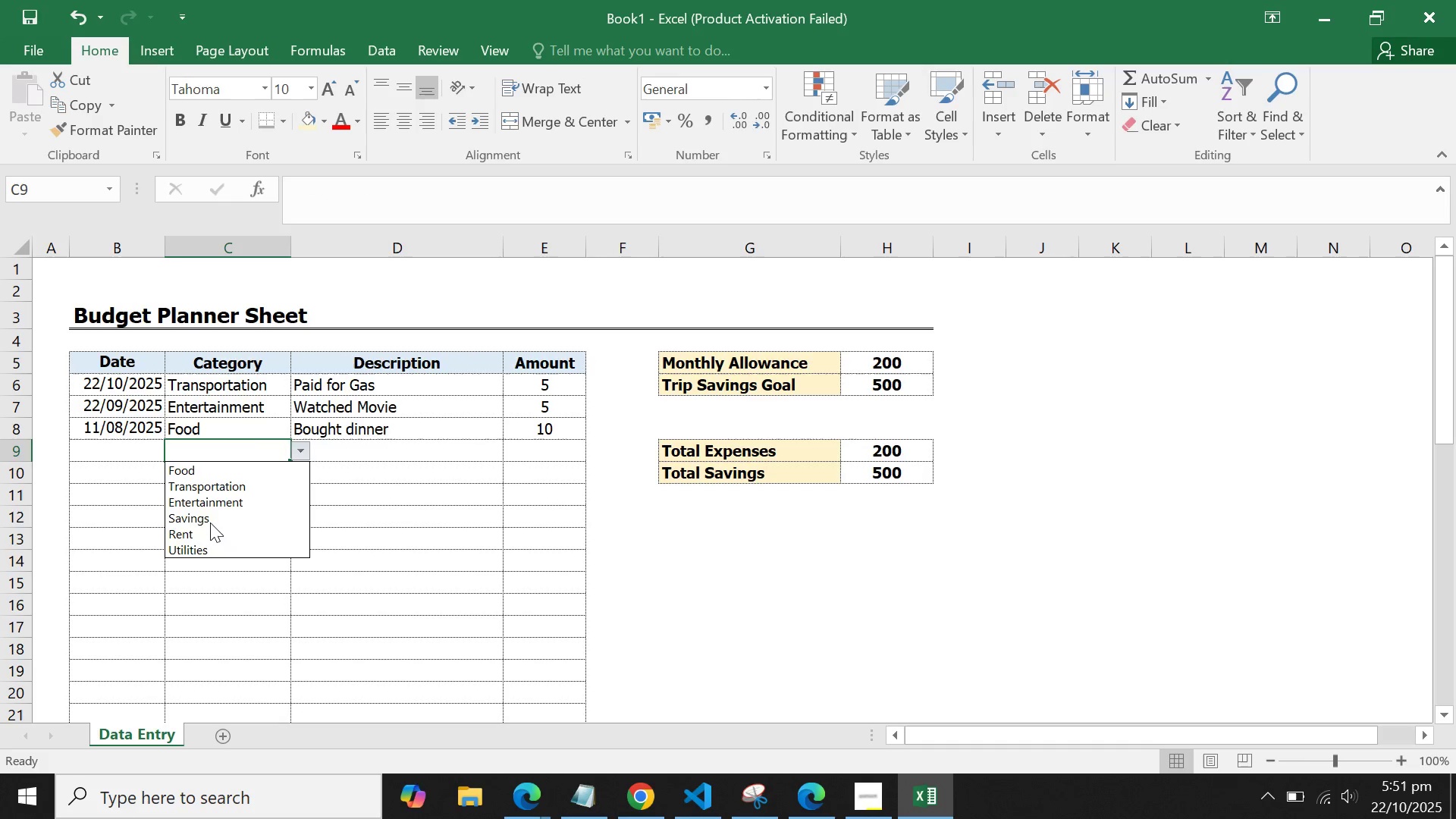 
left_click([210, 521])
 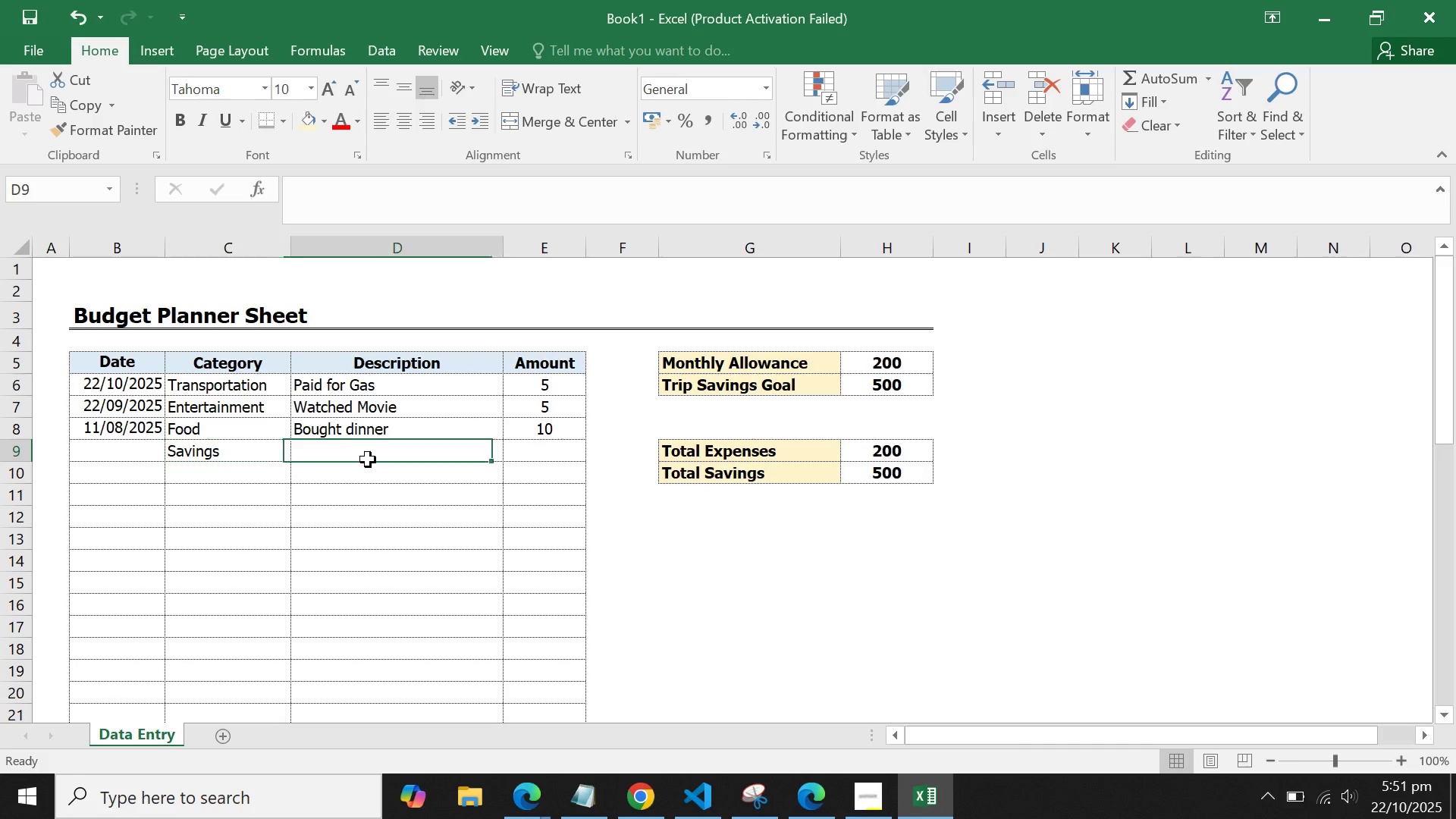 
left_click([368, 460])
 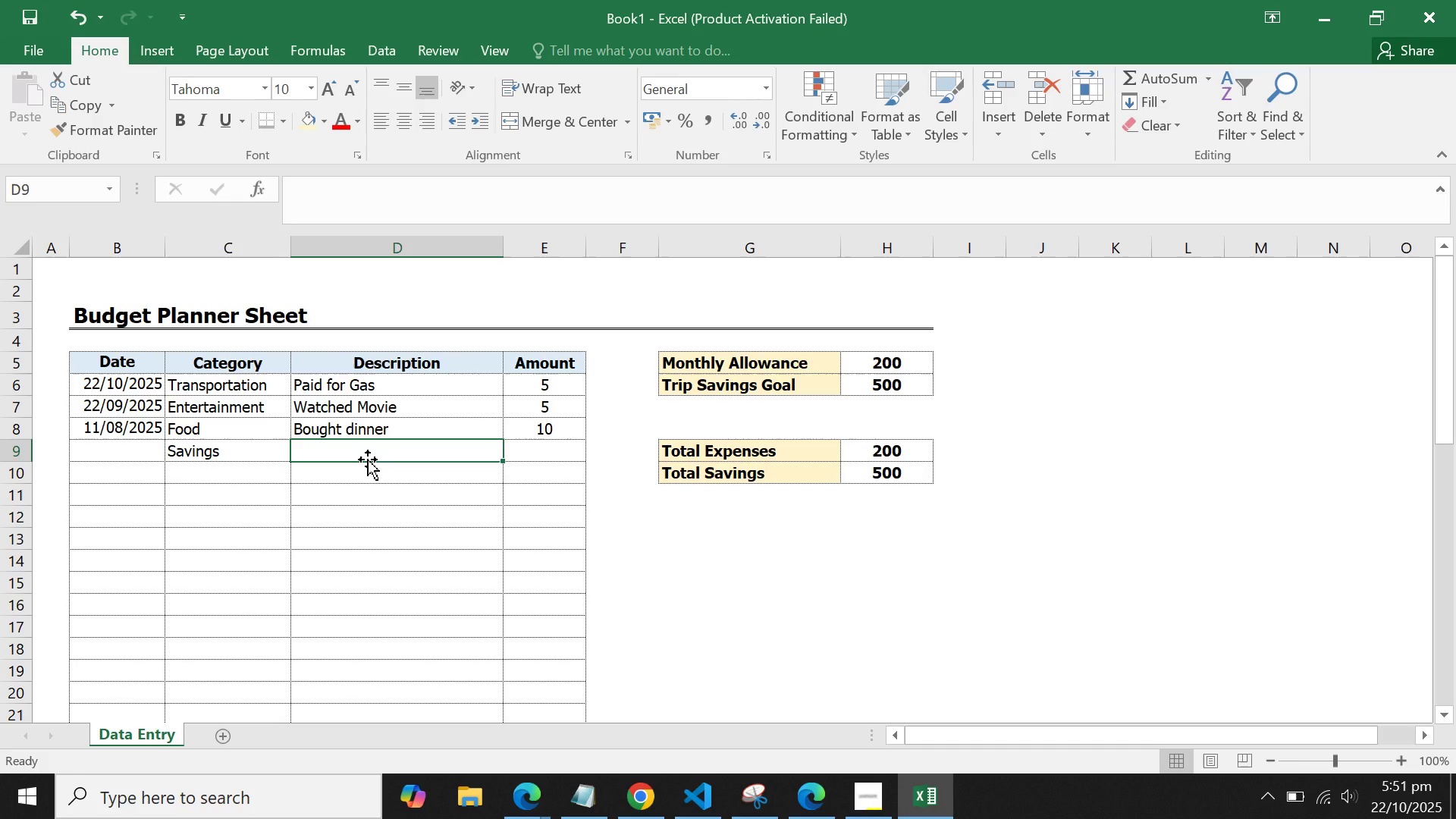 
wait(6.98)
 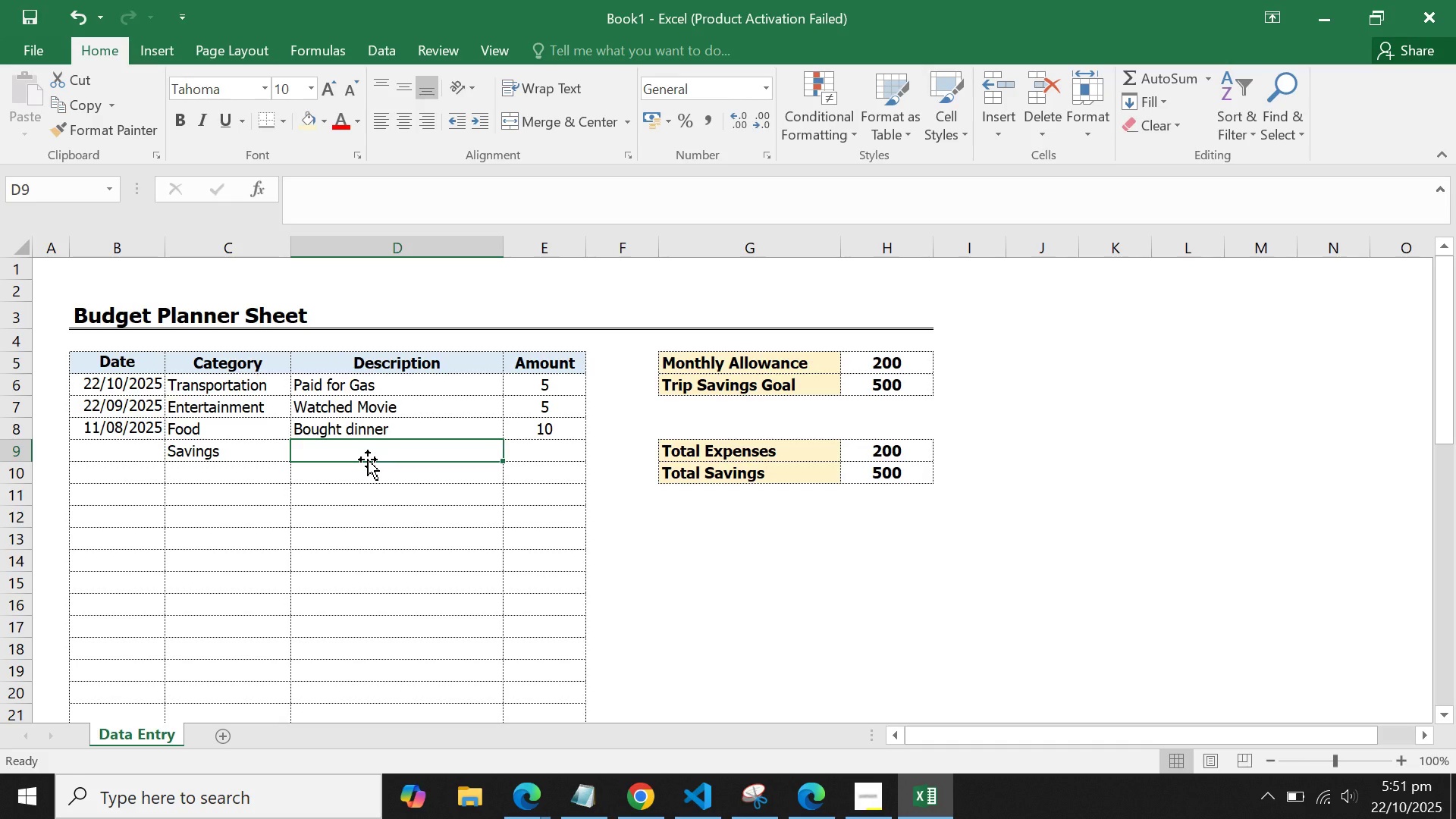 
hold_key(key=ShiftLeft, duration=1.52)
 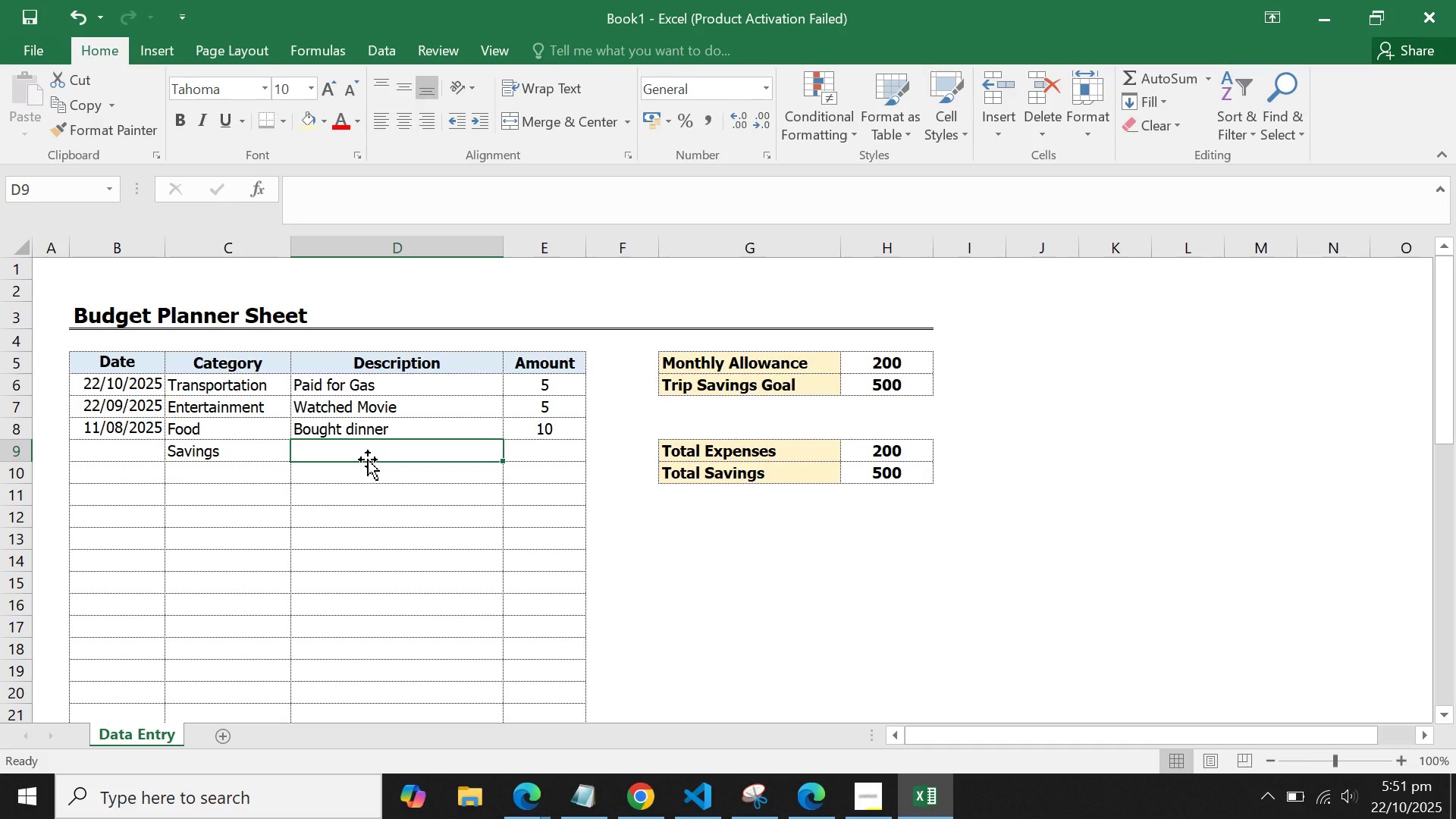 
key(Shift+C)
 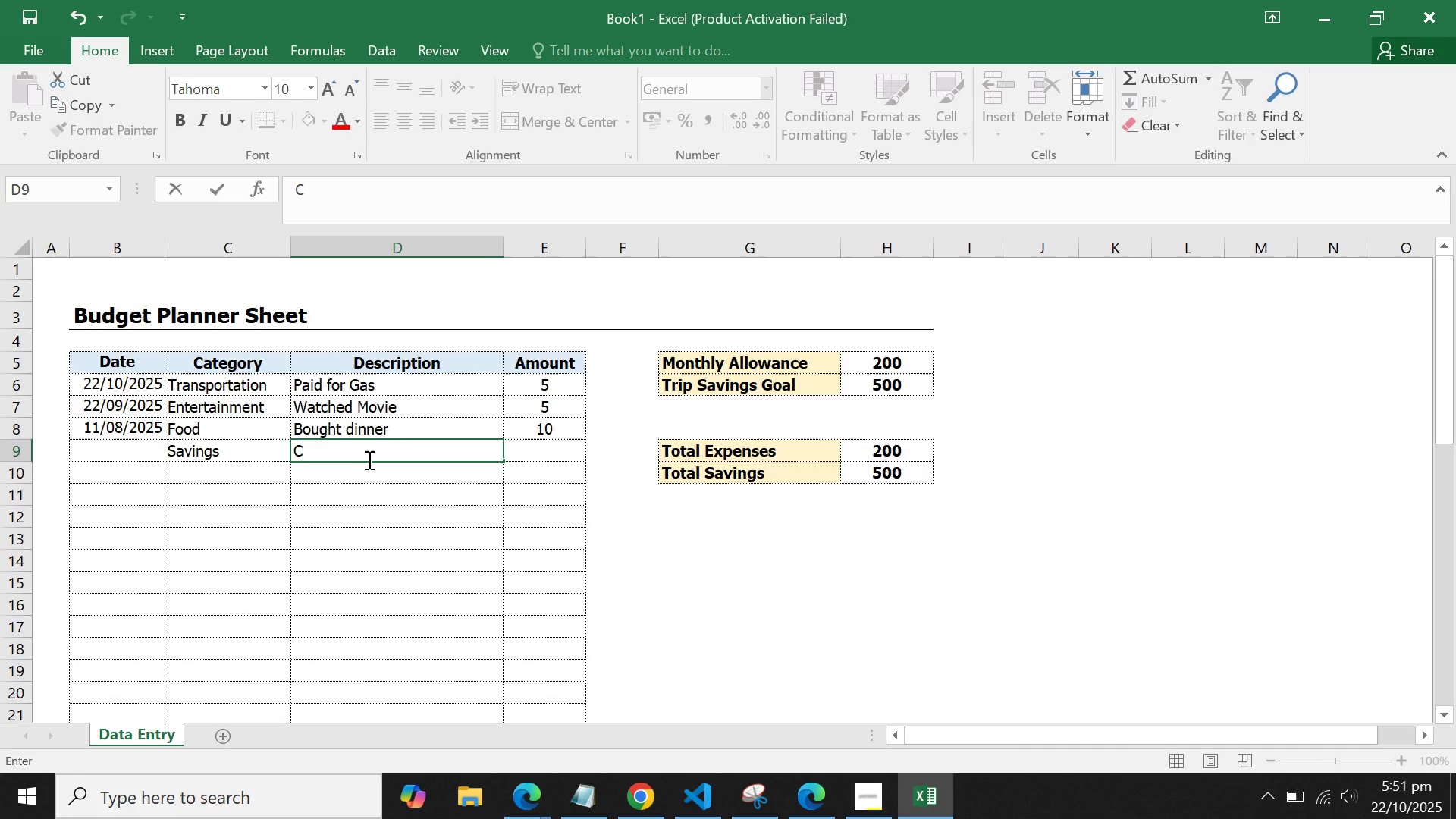 
key(Backspace)
 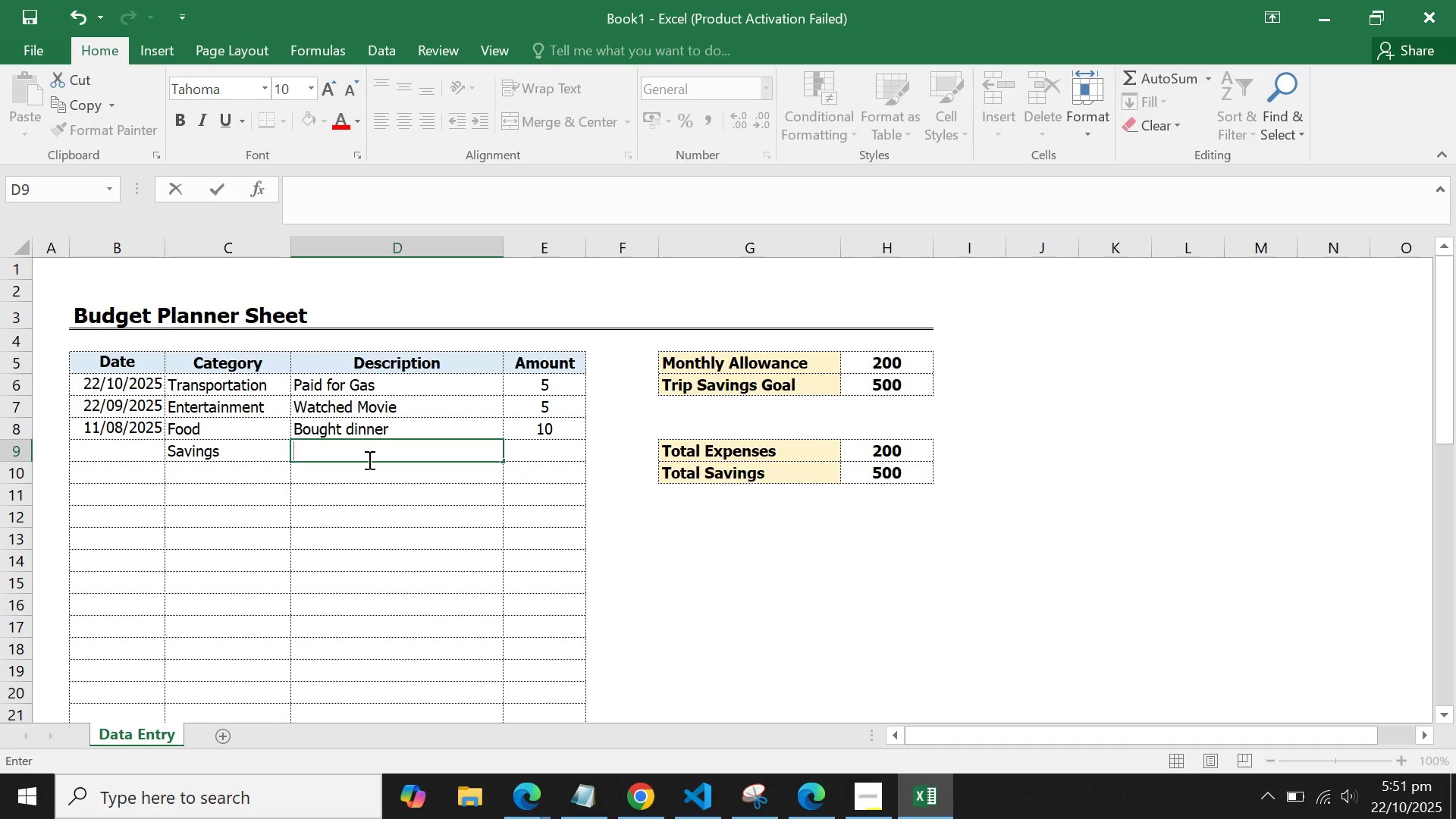 
hold_key(key=ShiftLeft, duration=1.5)
 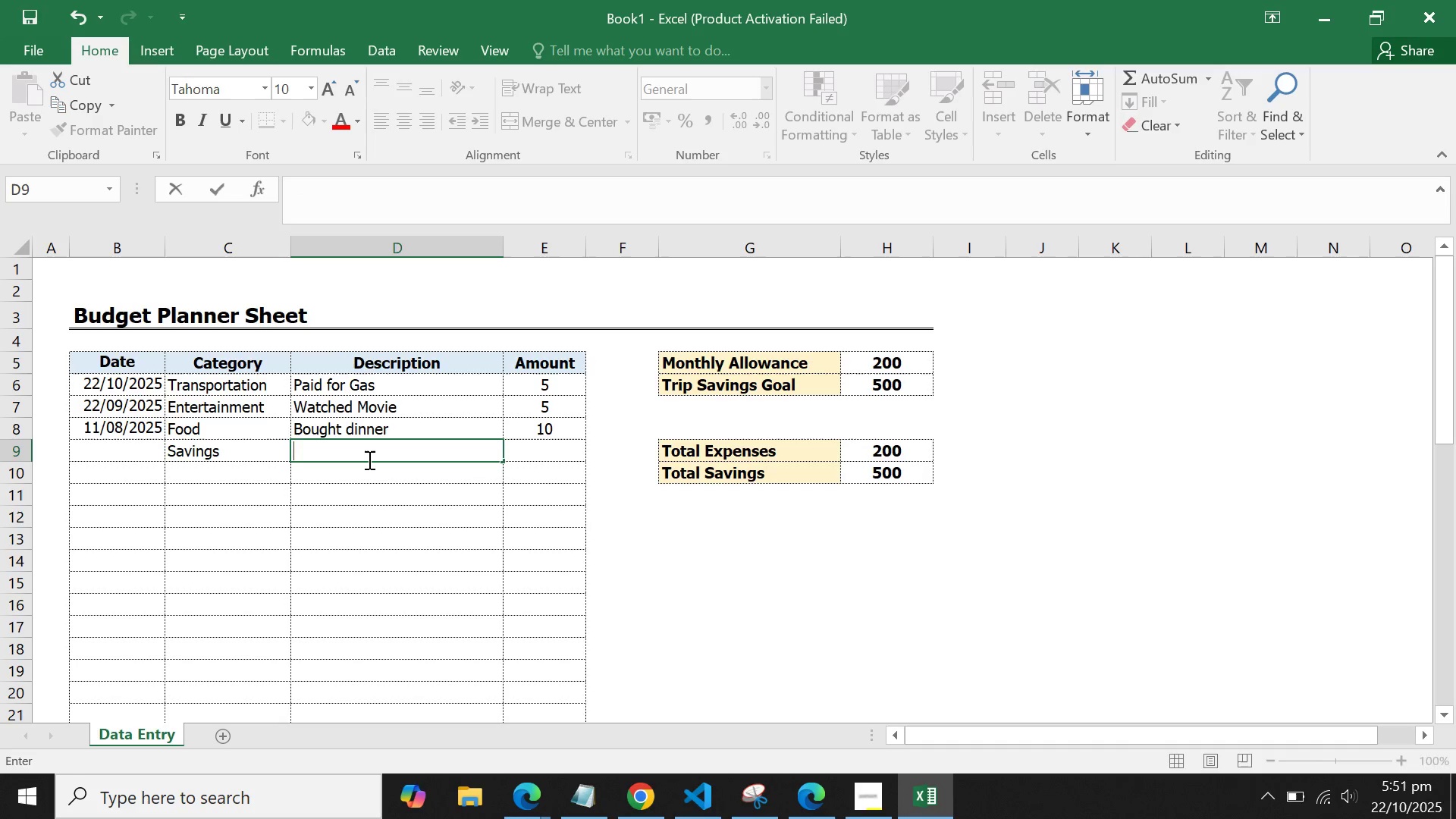 
type(Change)
key(Backspace)
key(Backspace)
key(Backspace)
key(Backspace)
key(Backspace)
key(Backspace)
type(For a )
key(Backspace)
key(Backspace)
key(Backspace)
key(Backspace)
key(Backspace)
key(Backspace)
type(Errand for a school thesis)
key(Tab)
type(50)
 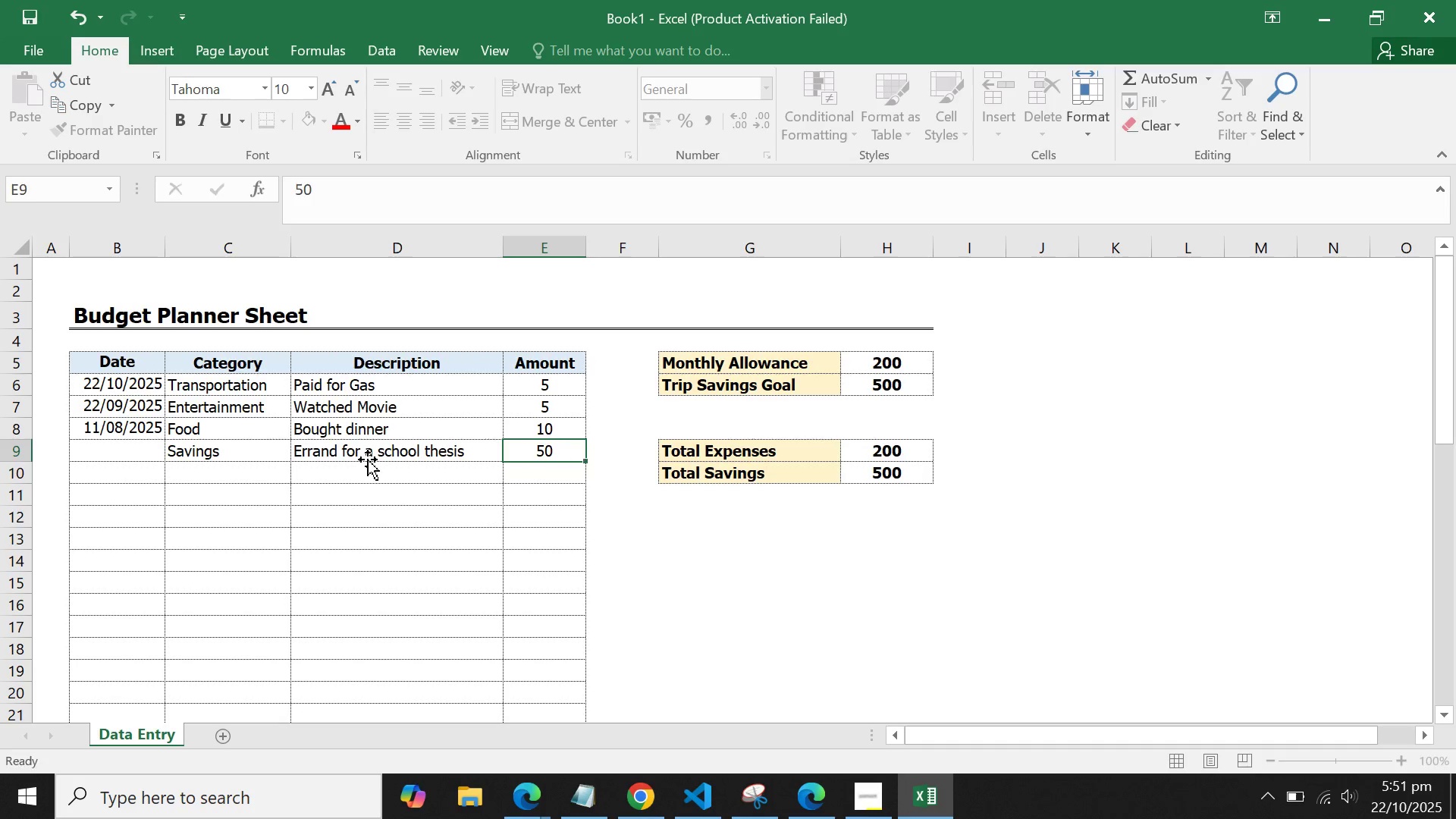 
 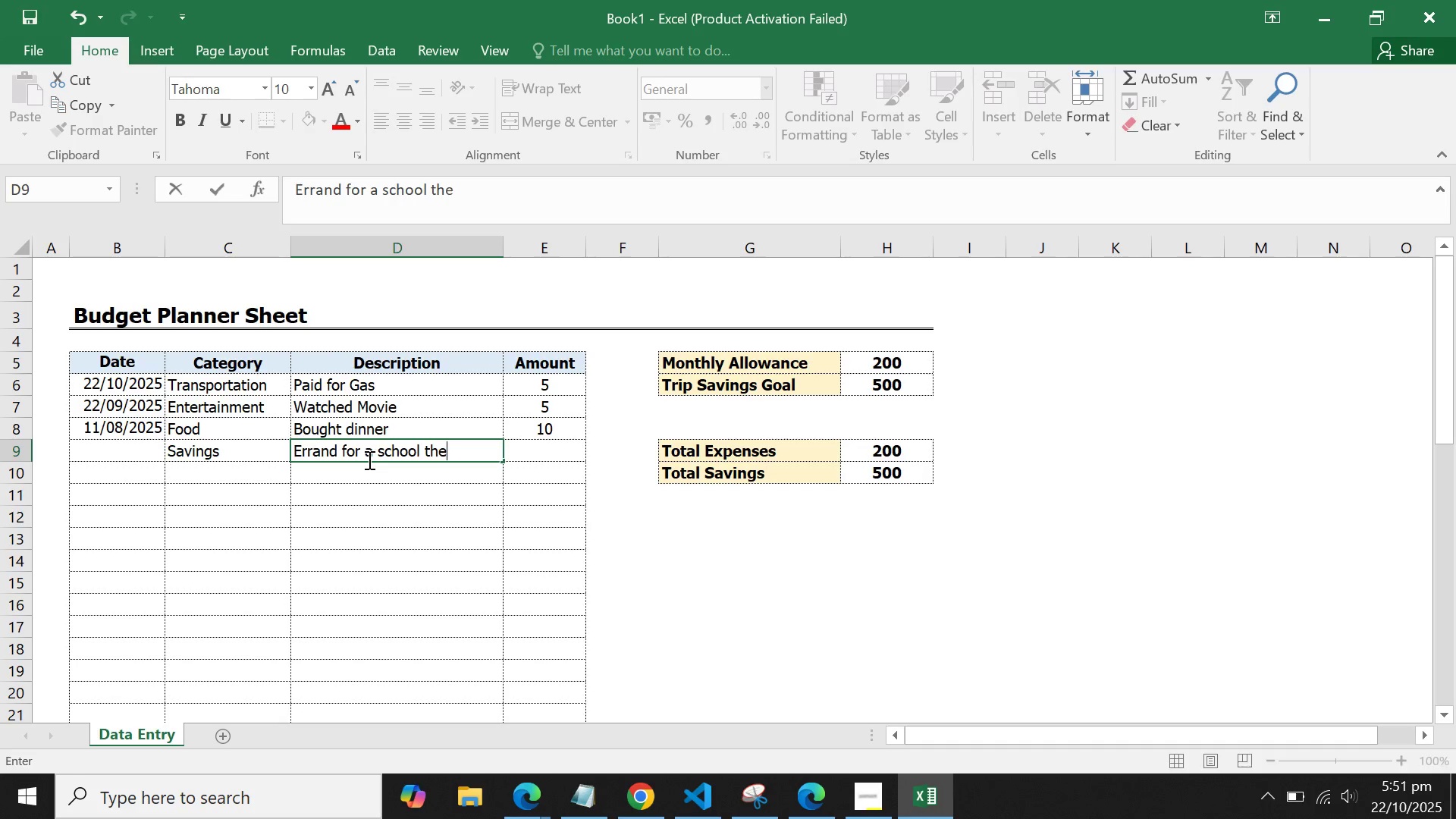 
key(Enter)
 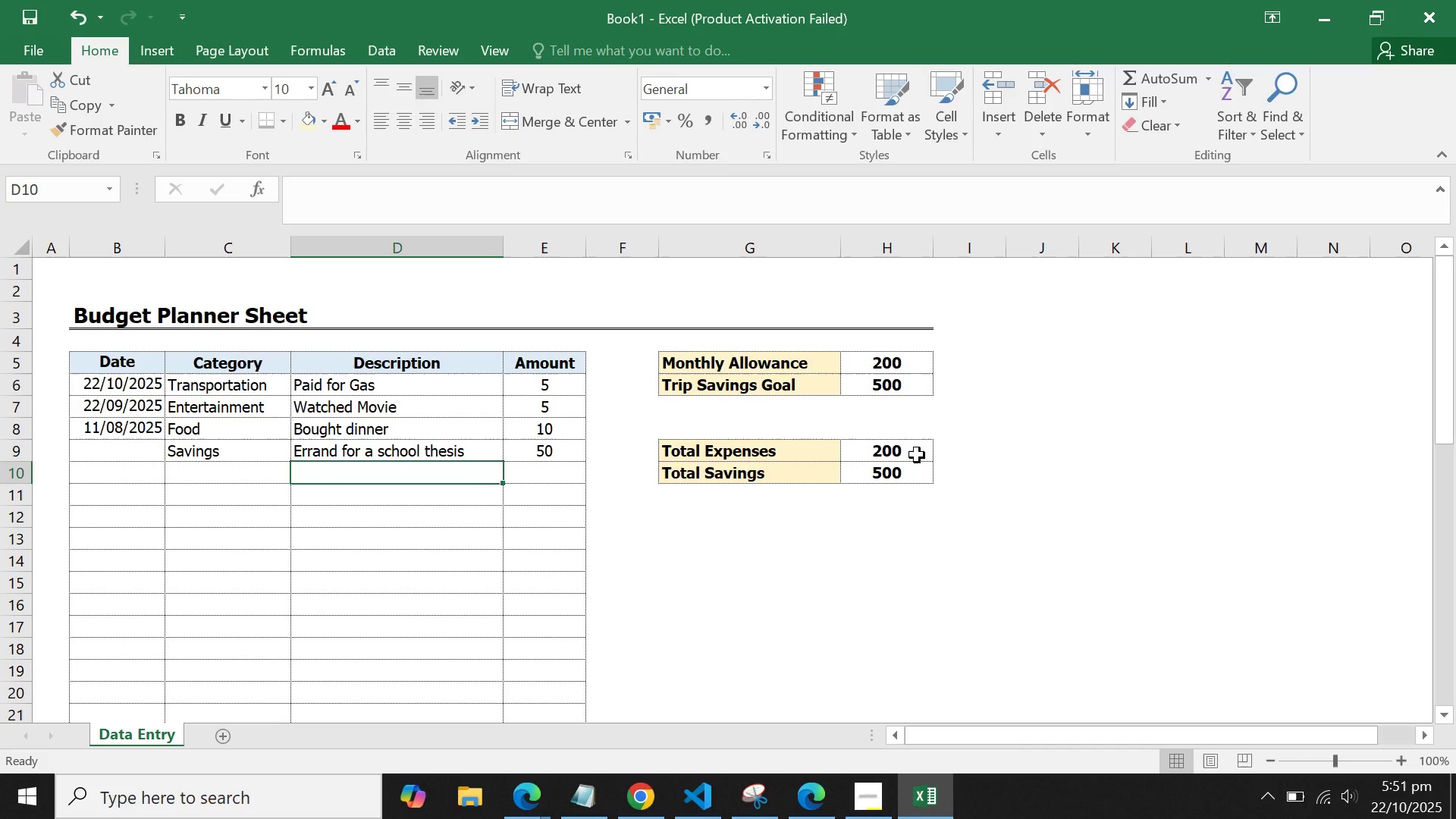 
double_click([901, 475])
 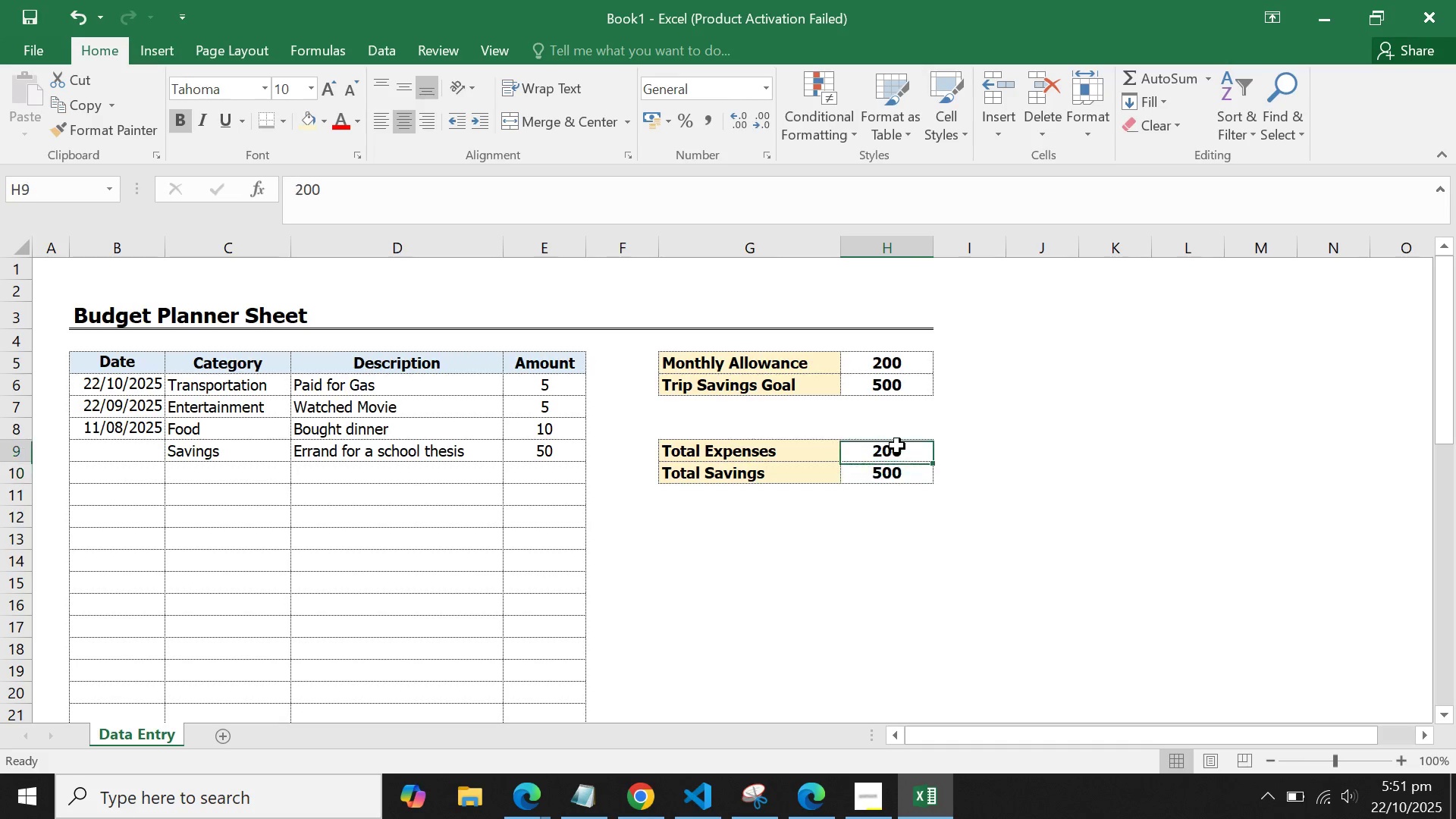 
triple_click([897, 446])
 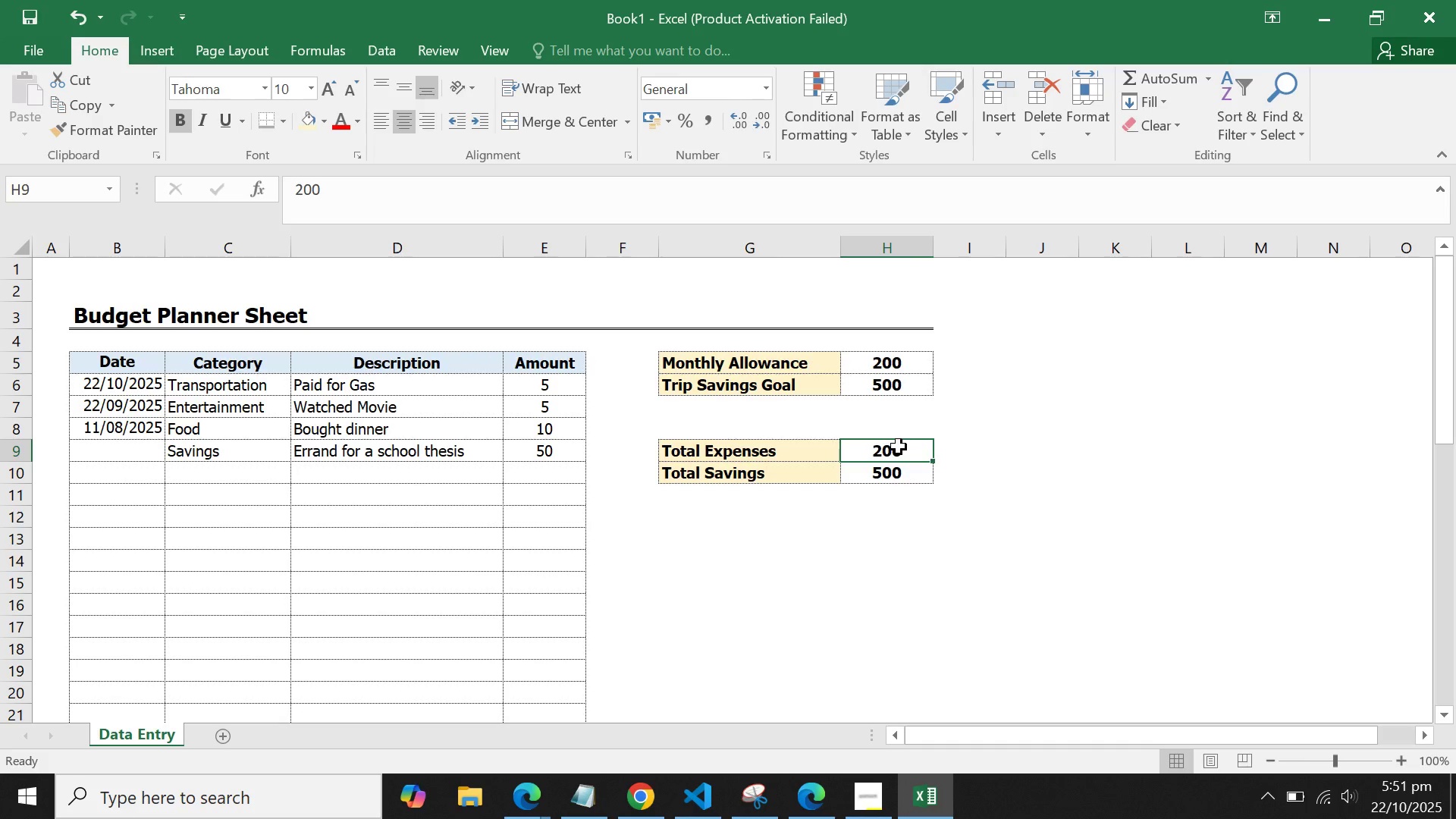 
key(Backspace)
 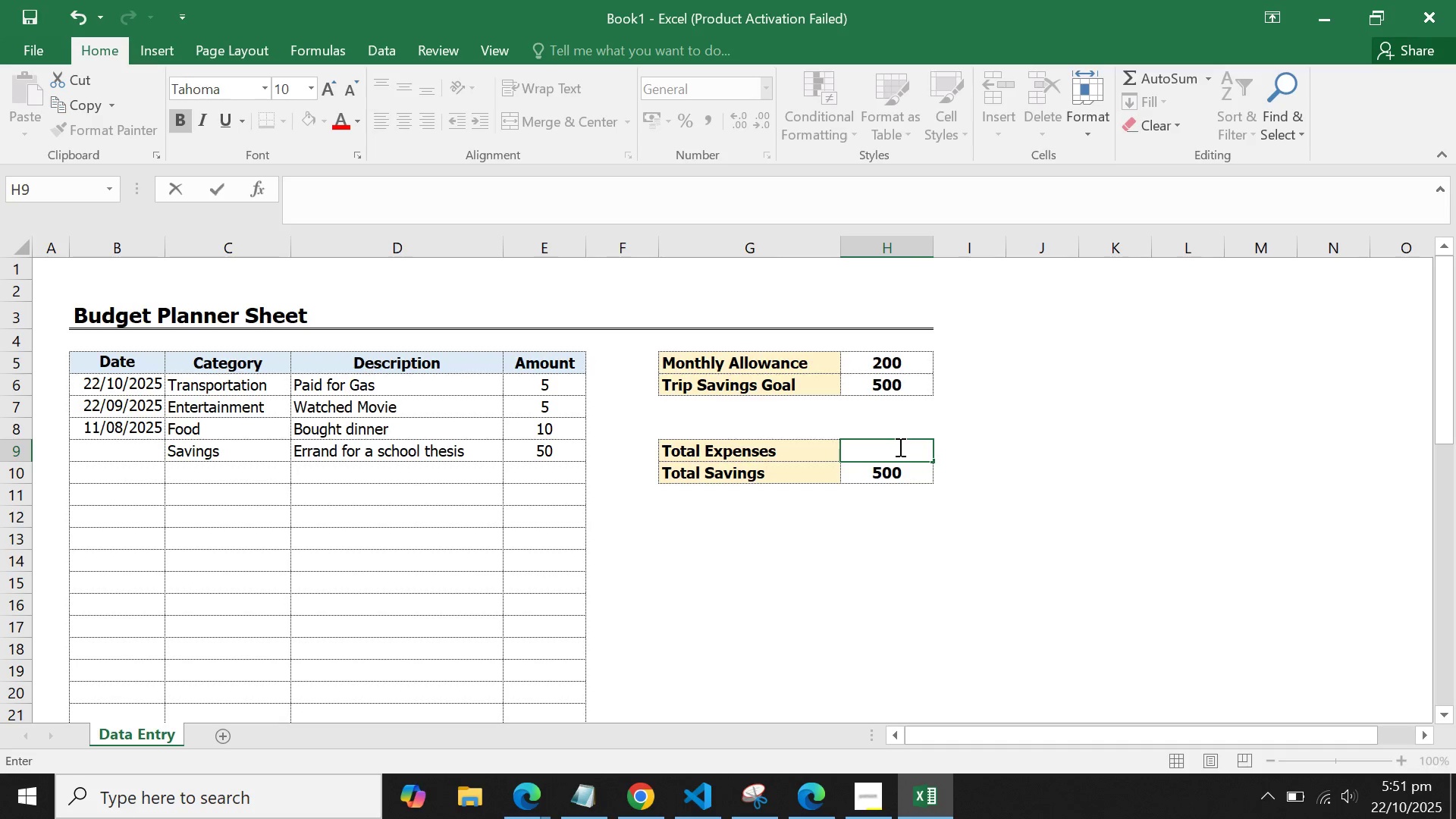 
wait(5.05)
 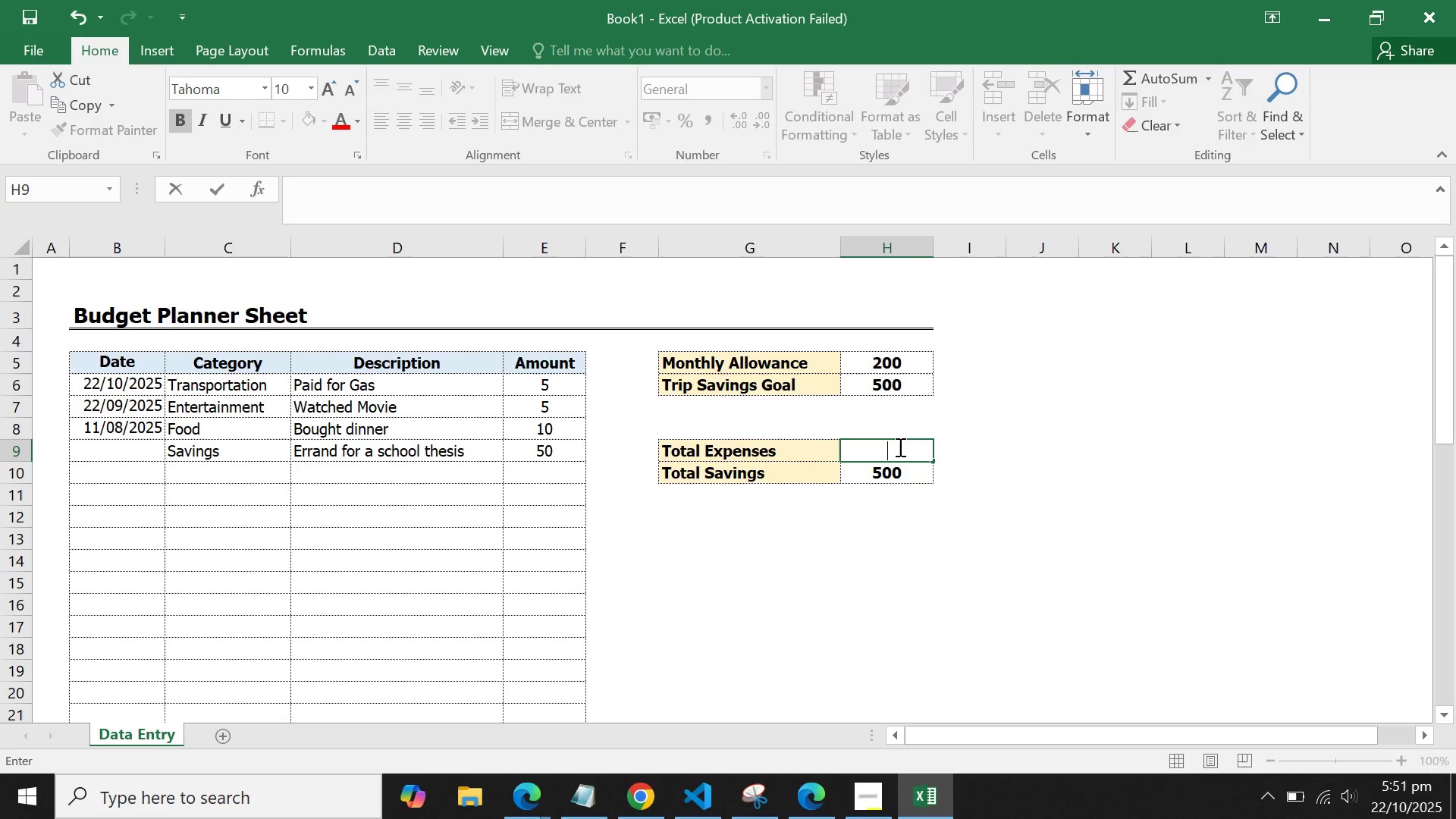 
type(=sum)
 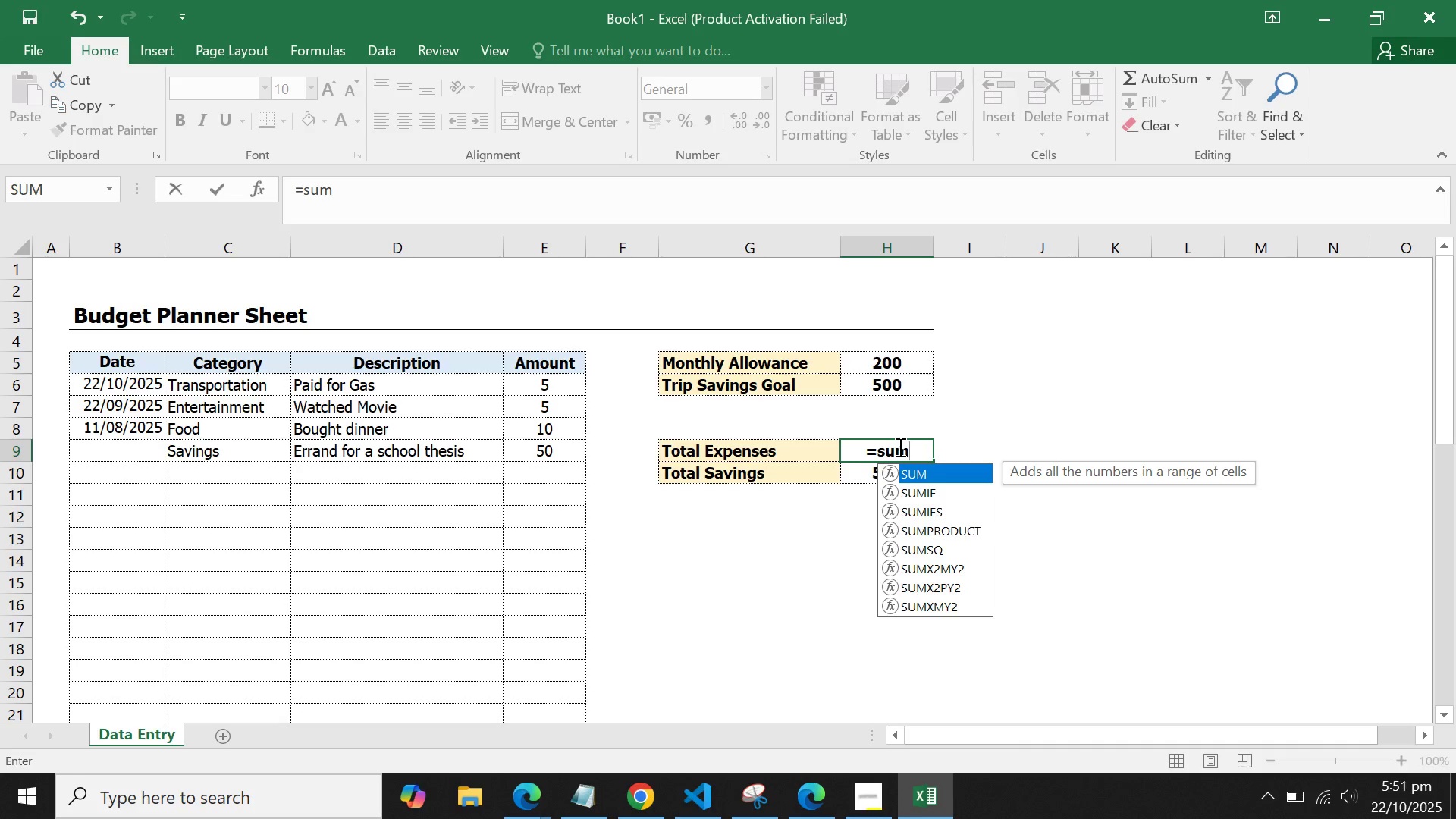 
key(ArrowDown)
 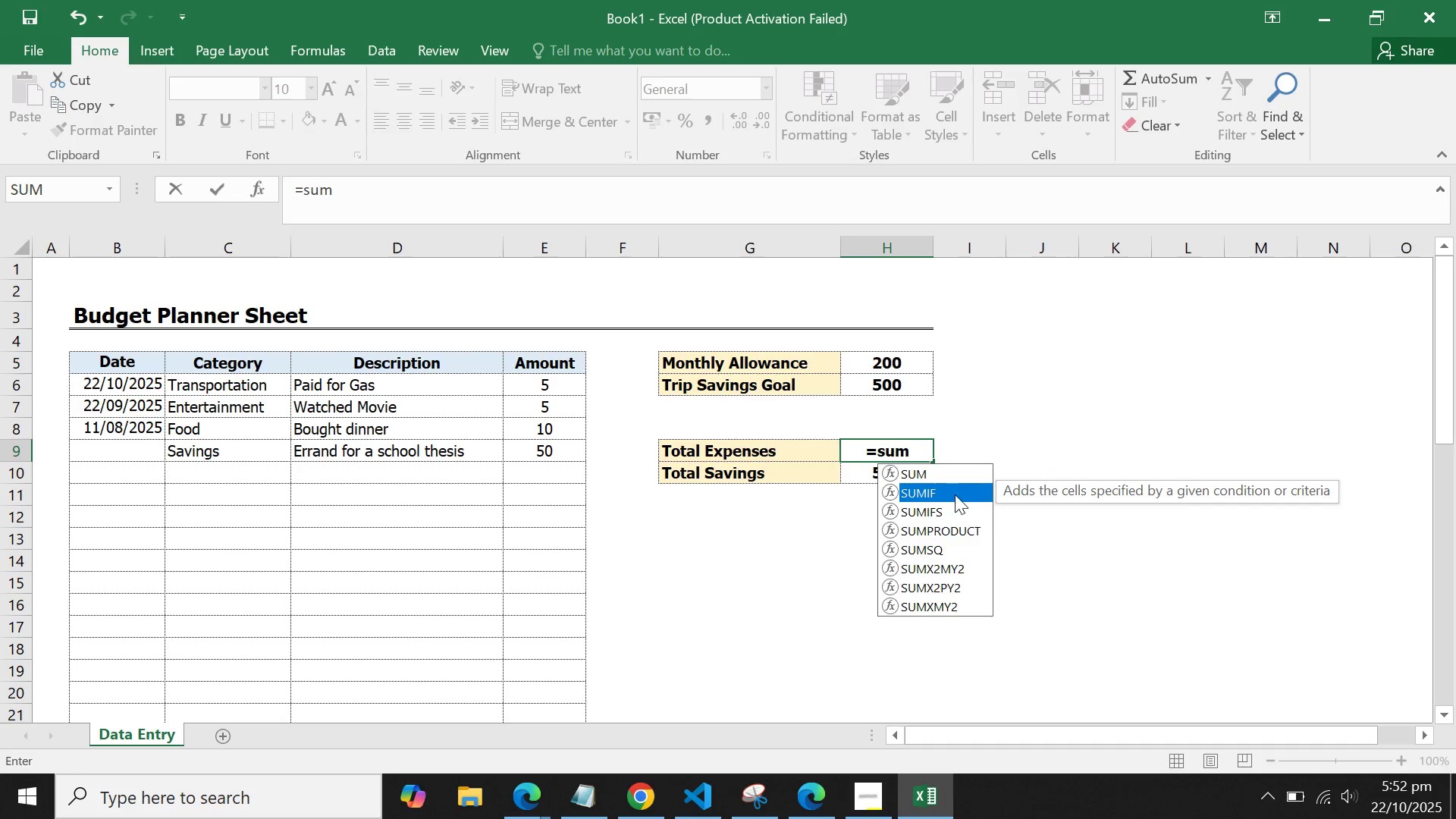 
double_click([955, 494])
 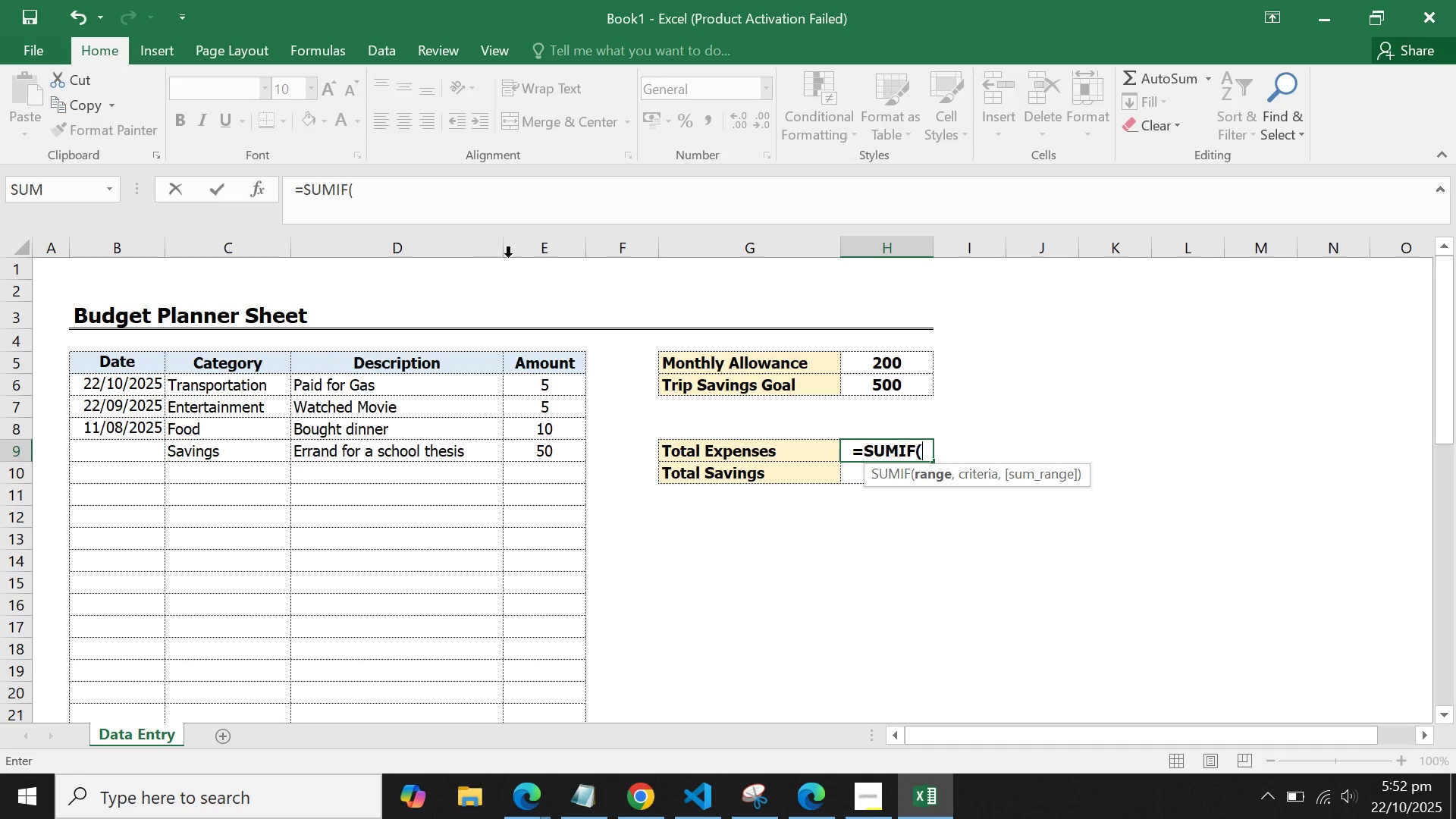 
wait(8.46)
 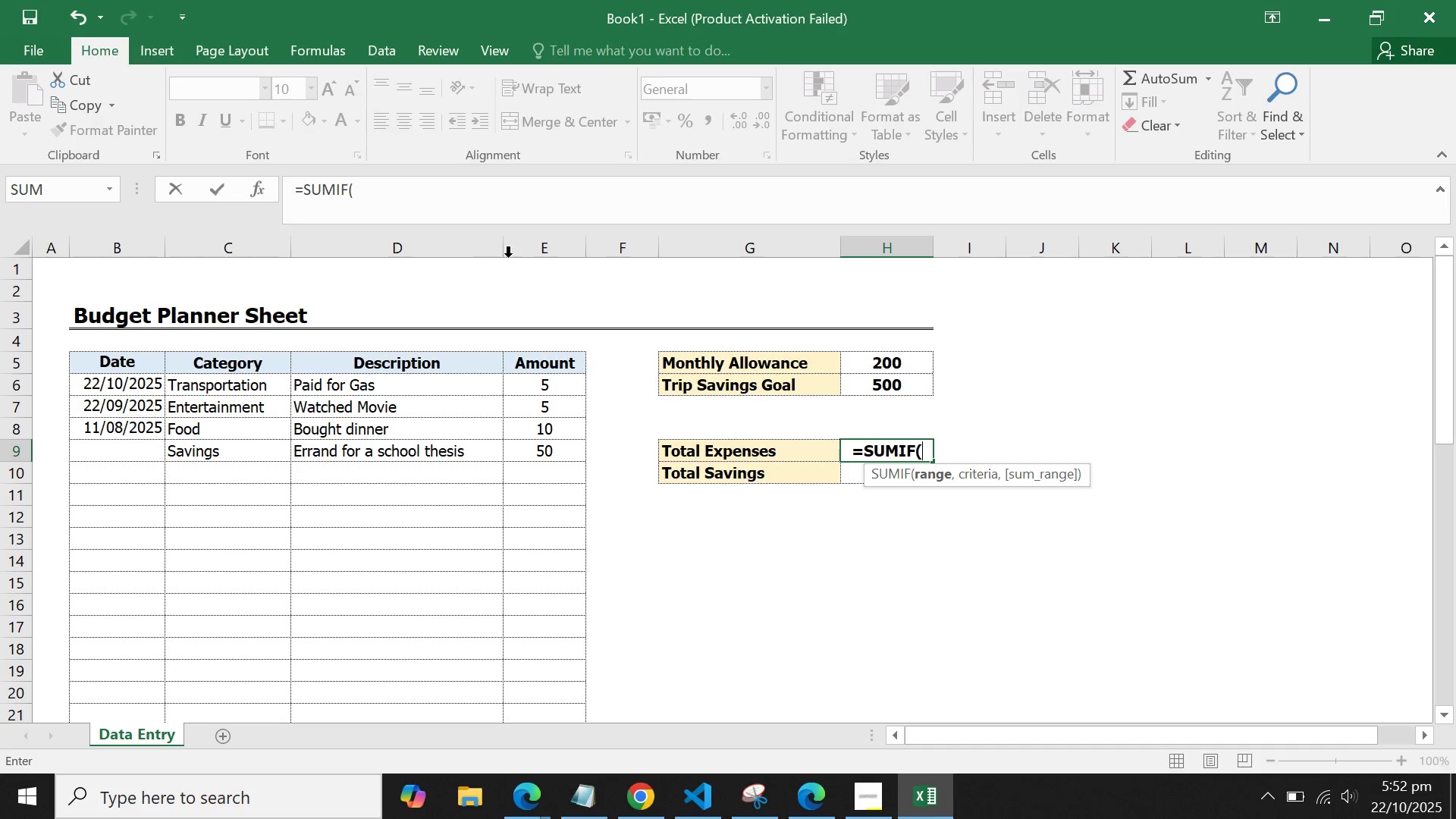 
left_click([243, 238])
 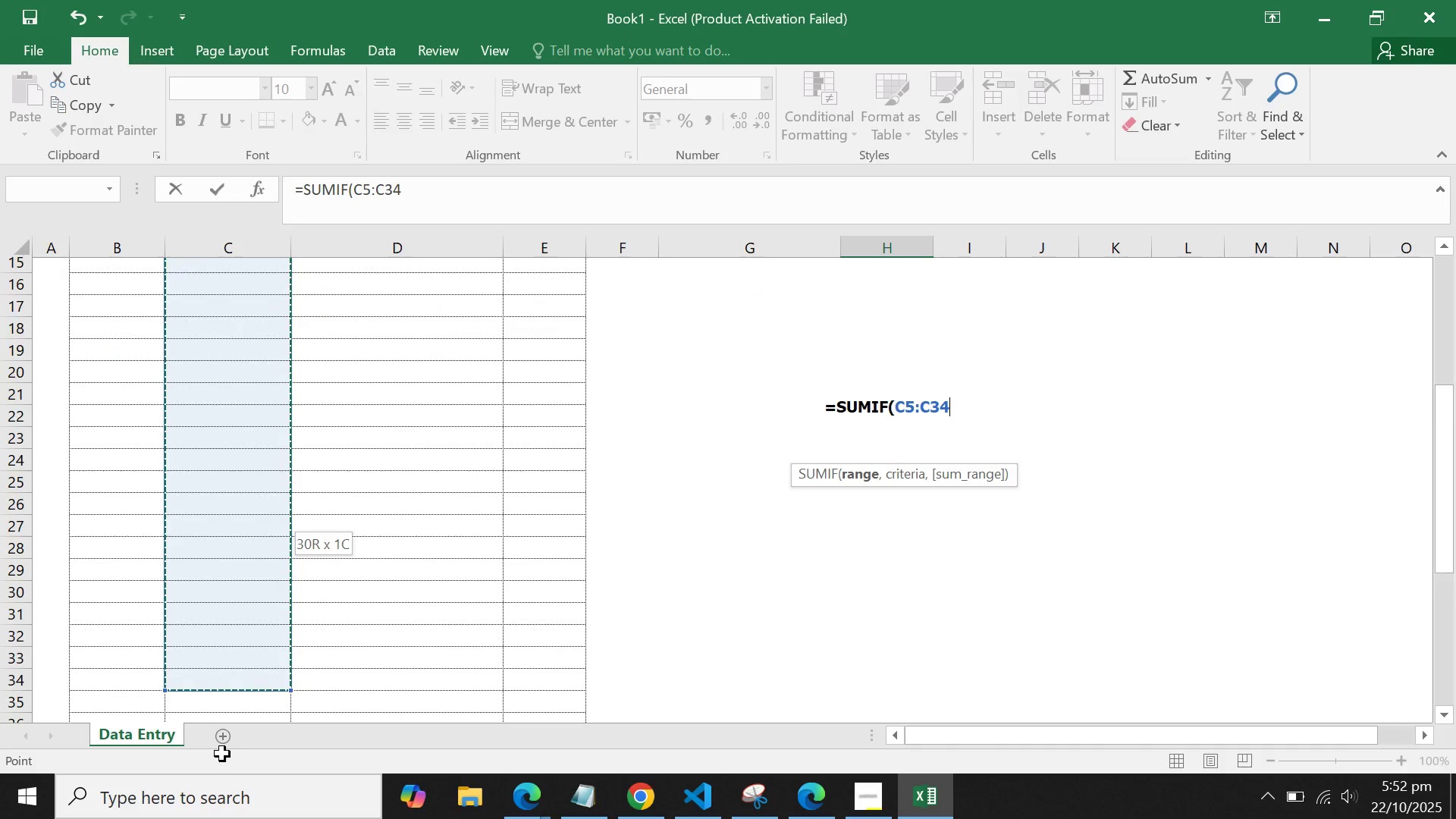 
wait(8.0)
 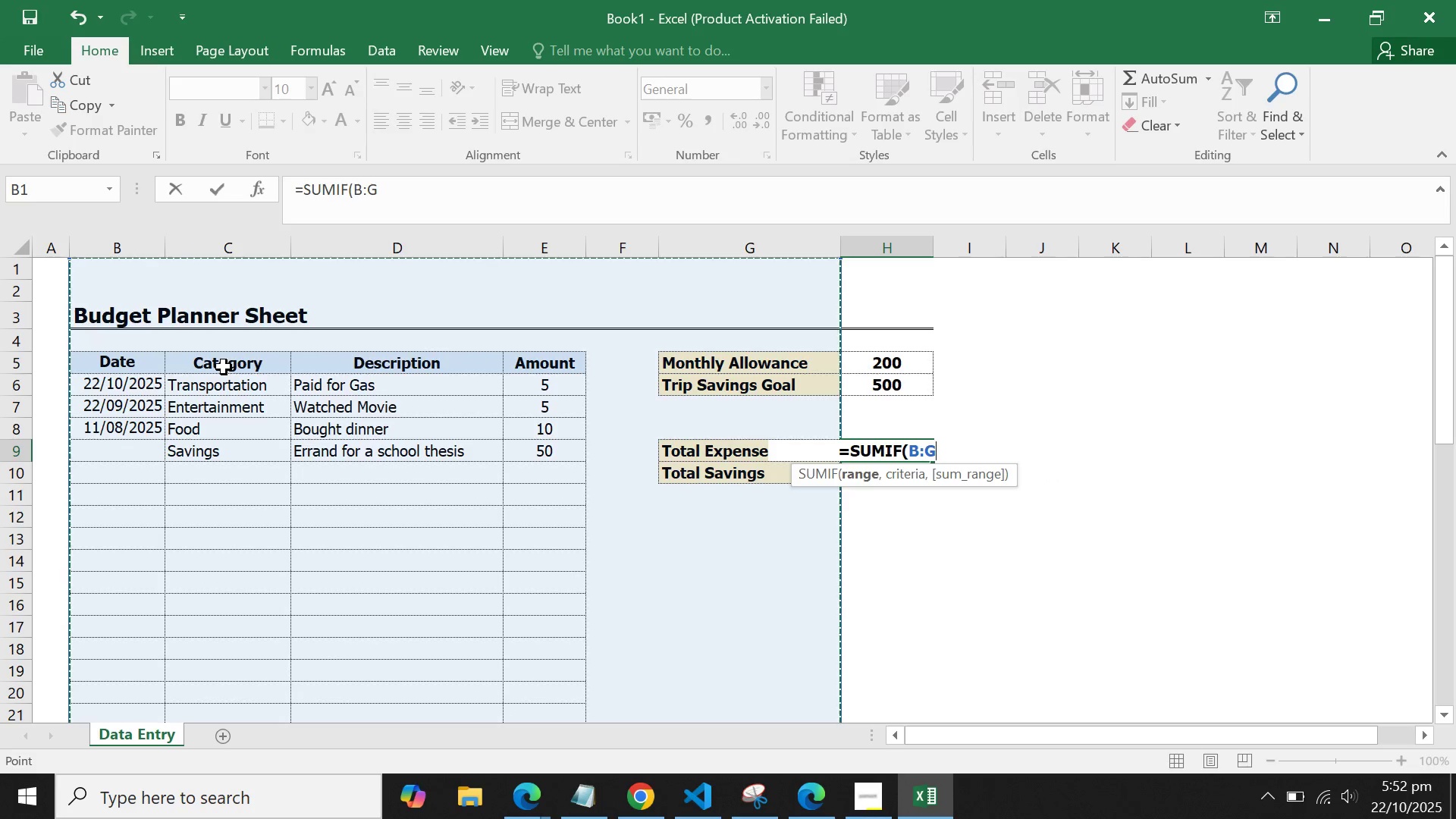 
left_click([425, 198])
 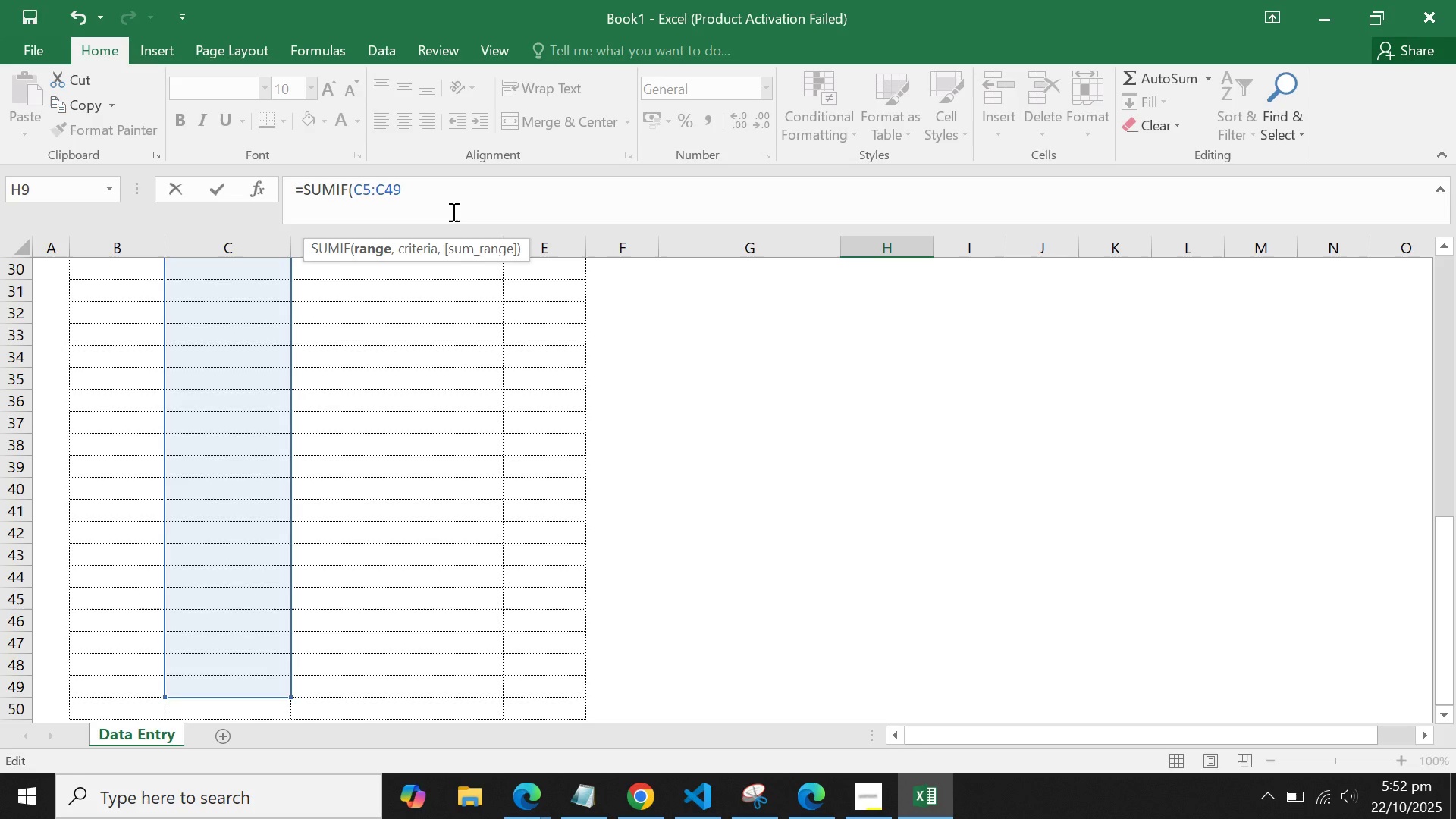 
key(Backspace)
key(Backspace)
key(Backspace)
key(Backspace)
key(Backspace)
key(Backspace)
type(NL)
key(Backspace)
key(Backspace)
type(n)
key(Backspace)
type(,)
key(Backspace)
type(b)
key(Backspace)
type(BKB)
key(Backspace)
key(Backspace)
type(l)
key(Backspace)
type(L)
key(Backspace)
type(:N)
key(Backspace)
type(N)
key(Backspace)
type(B,)
 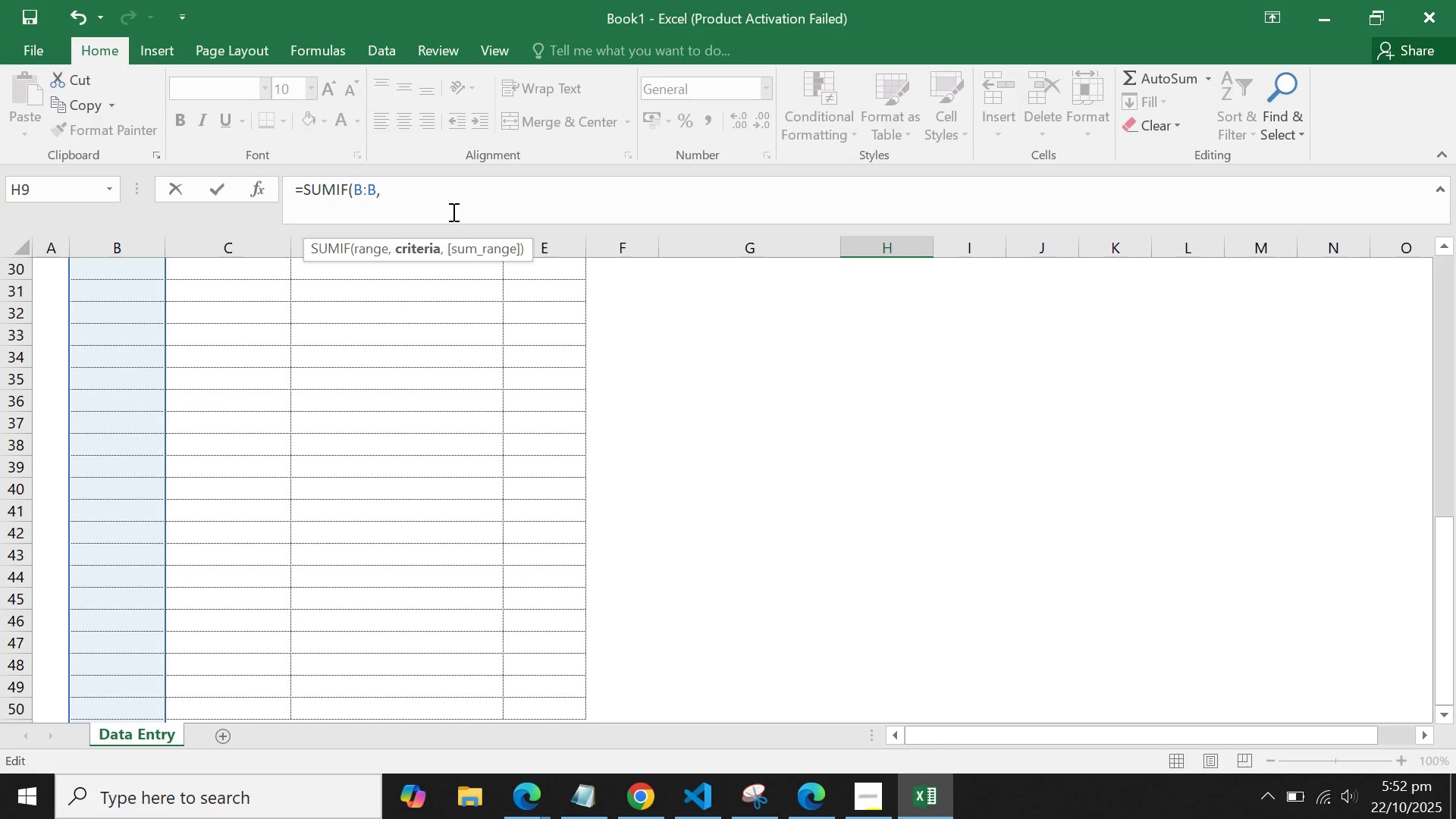 
wait(6.54)
 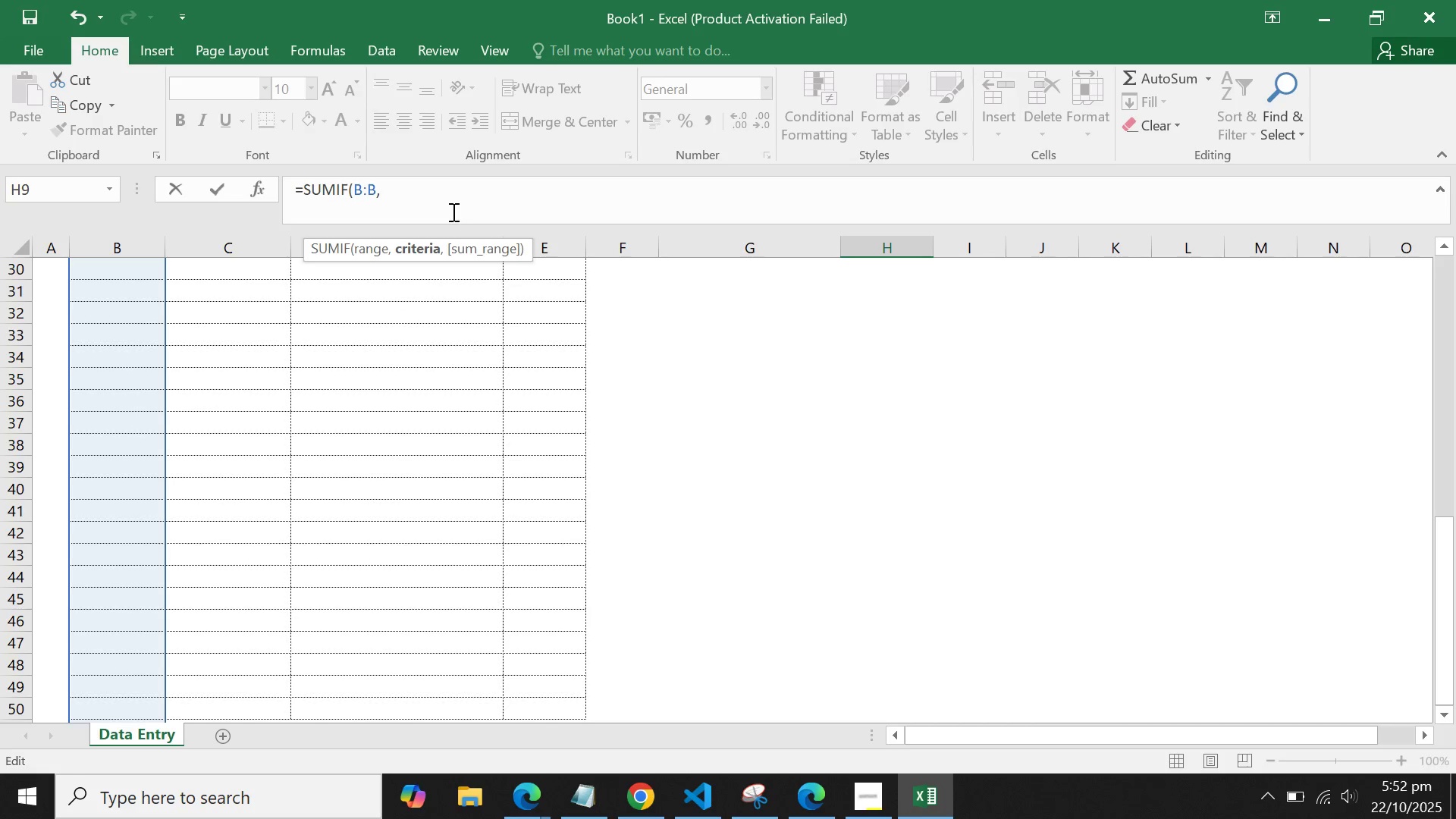 
key(Shift+Quote)
 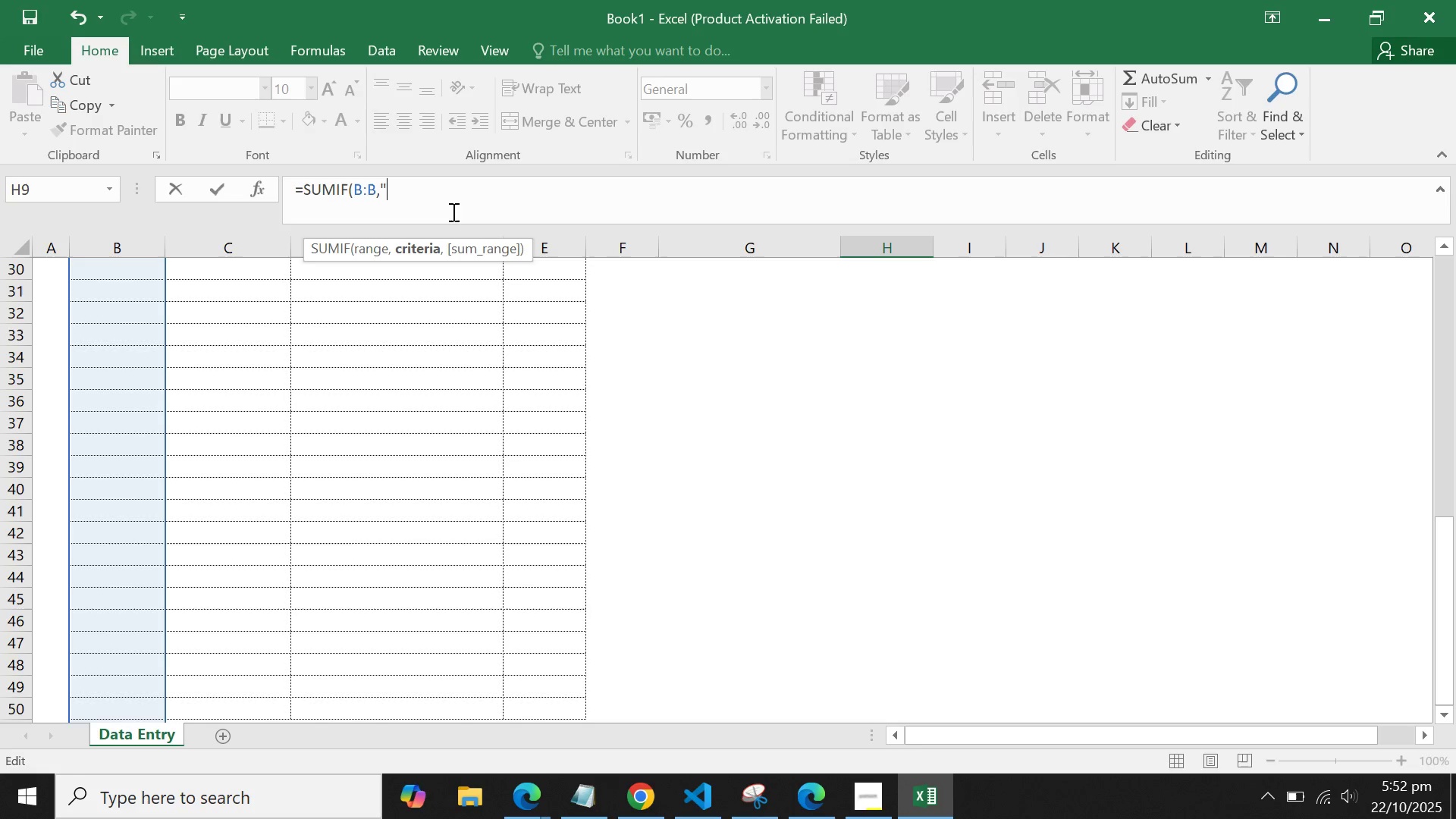 
type(<>Savings")
 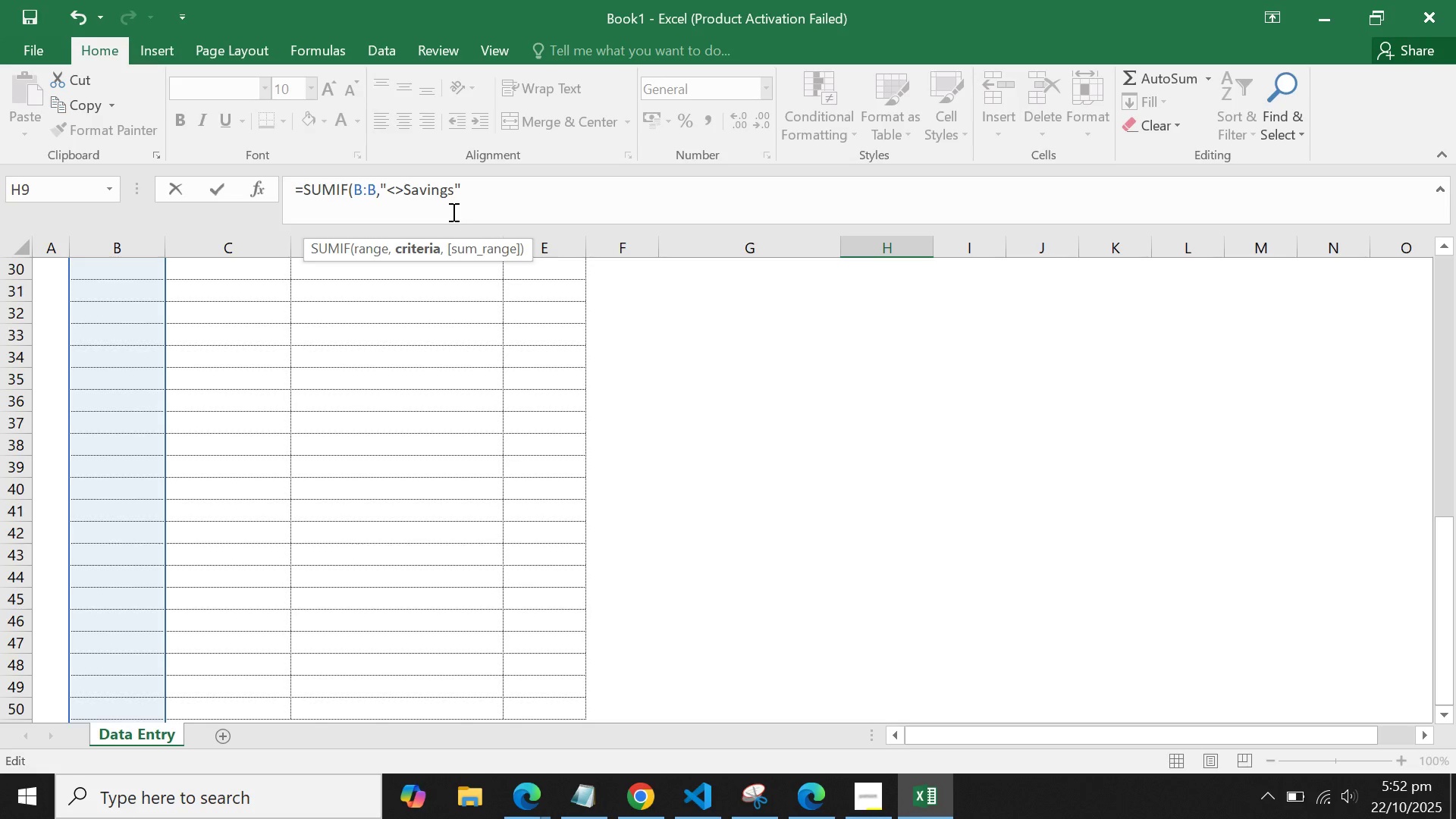 
wait(5.62)
 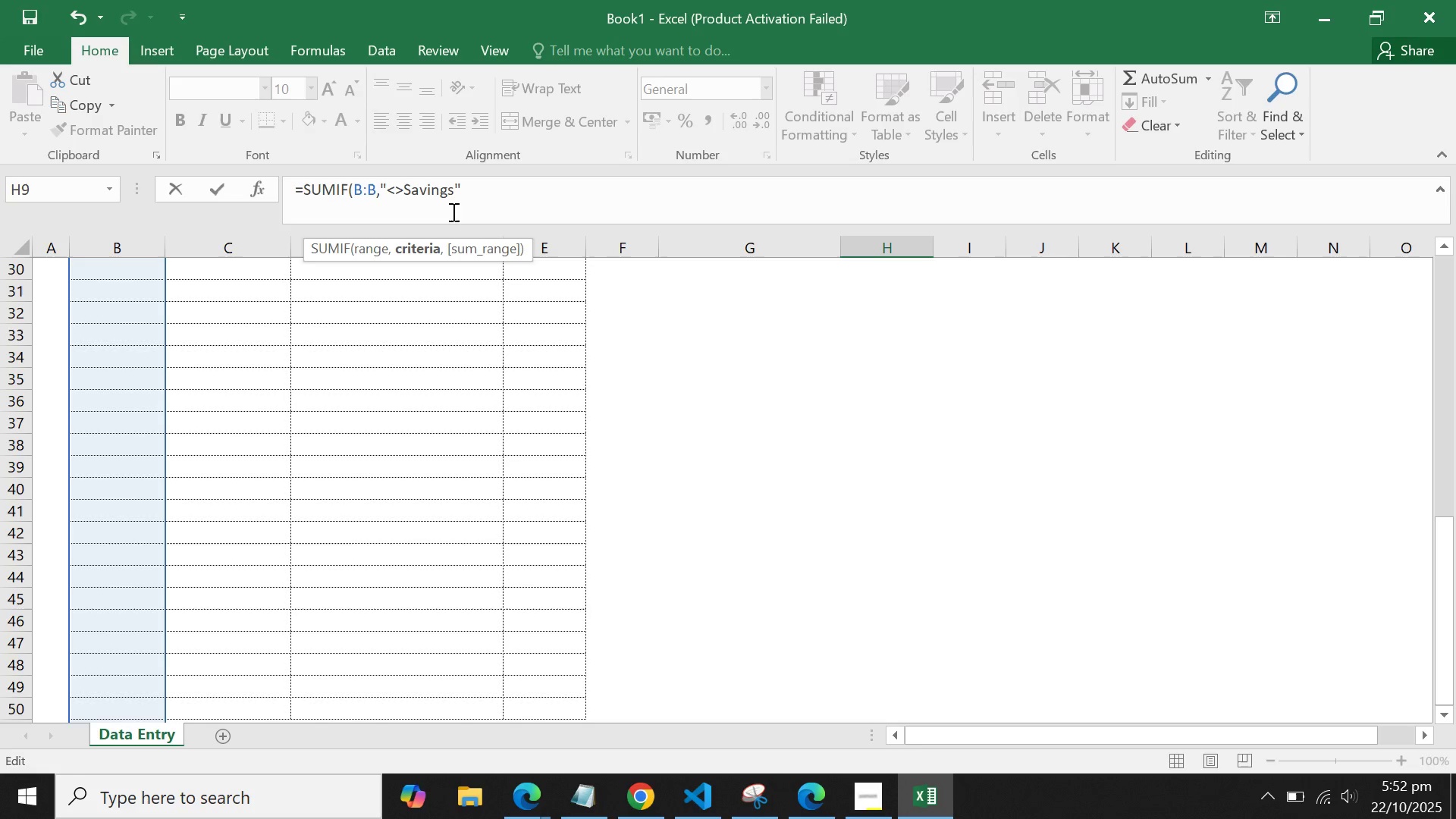 
type(,W)
key(Backspace)
type(EL)
key(Backspace)
type(:WE)
key(Backspace)
key(Backspace)
type(E))
 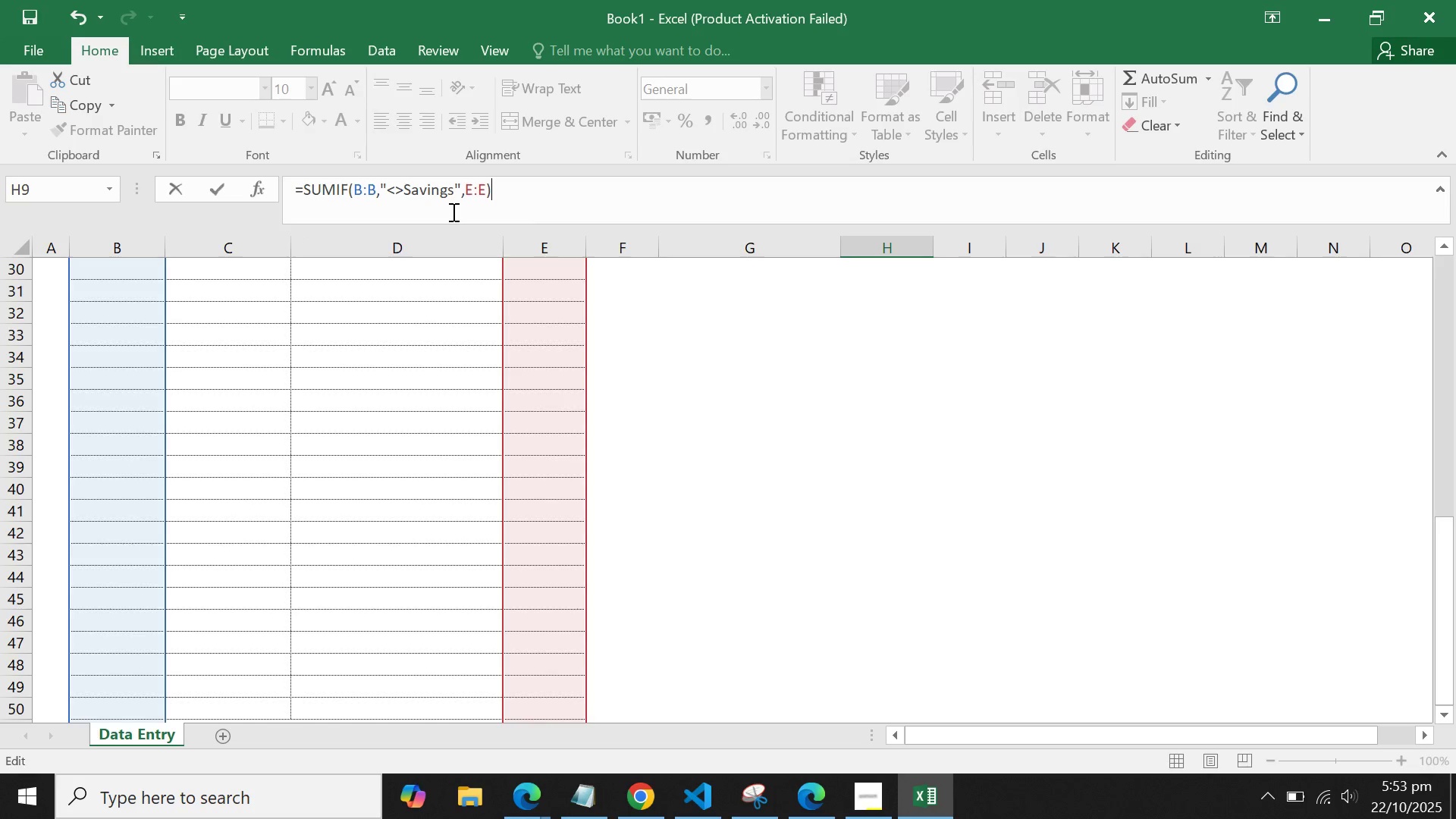 
key(Enter)
 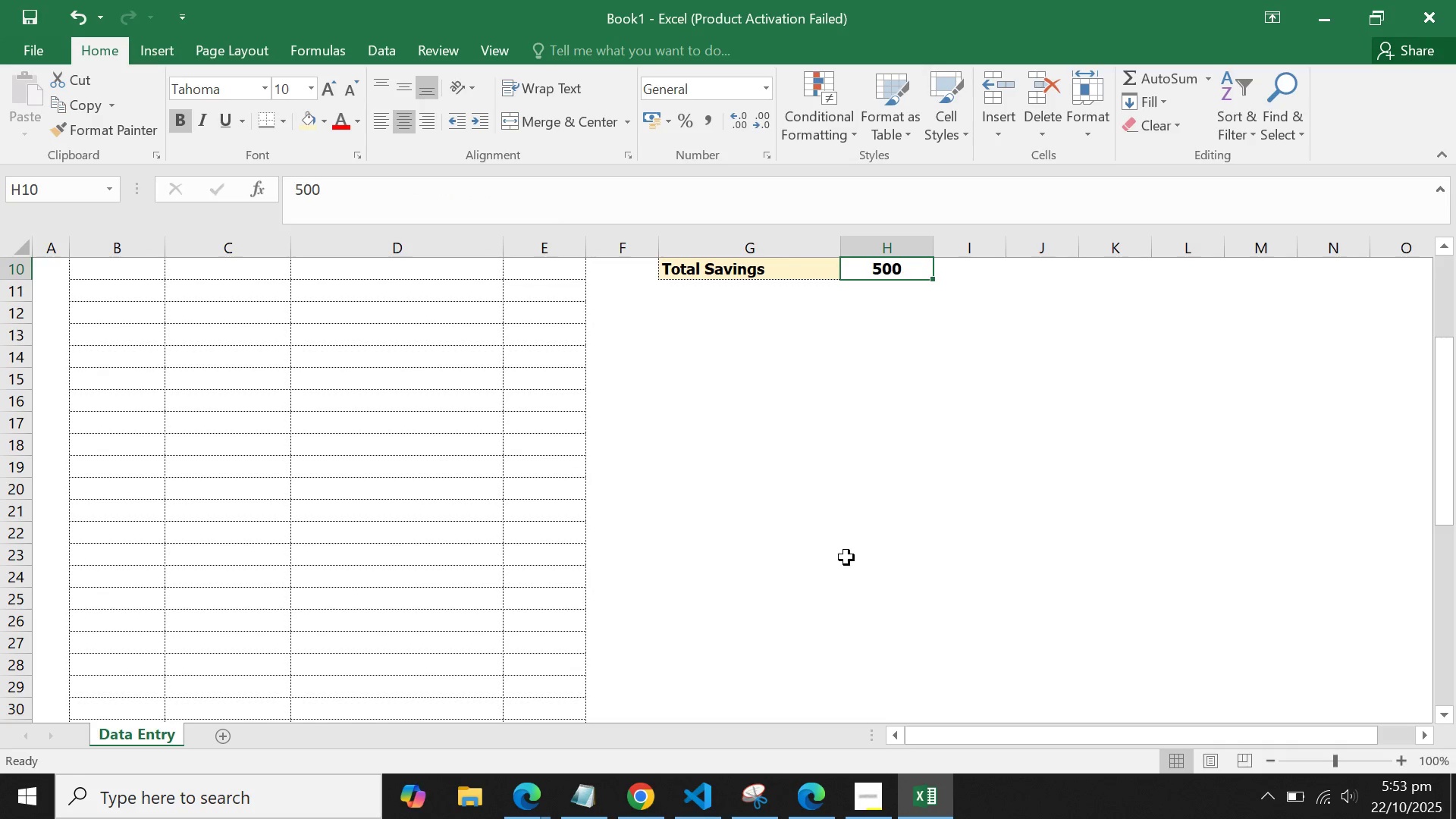 
scroll: coordinate [921, 554], scroll_direction: up, amount: 2.0
 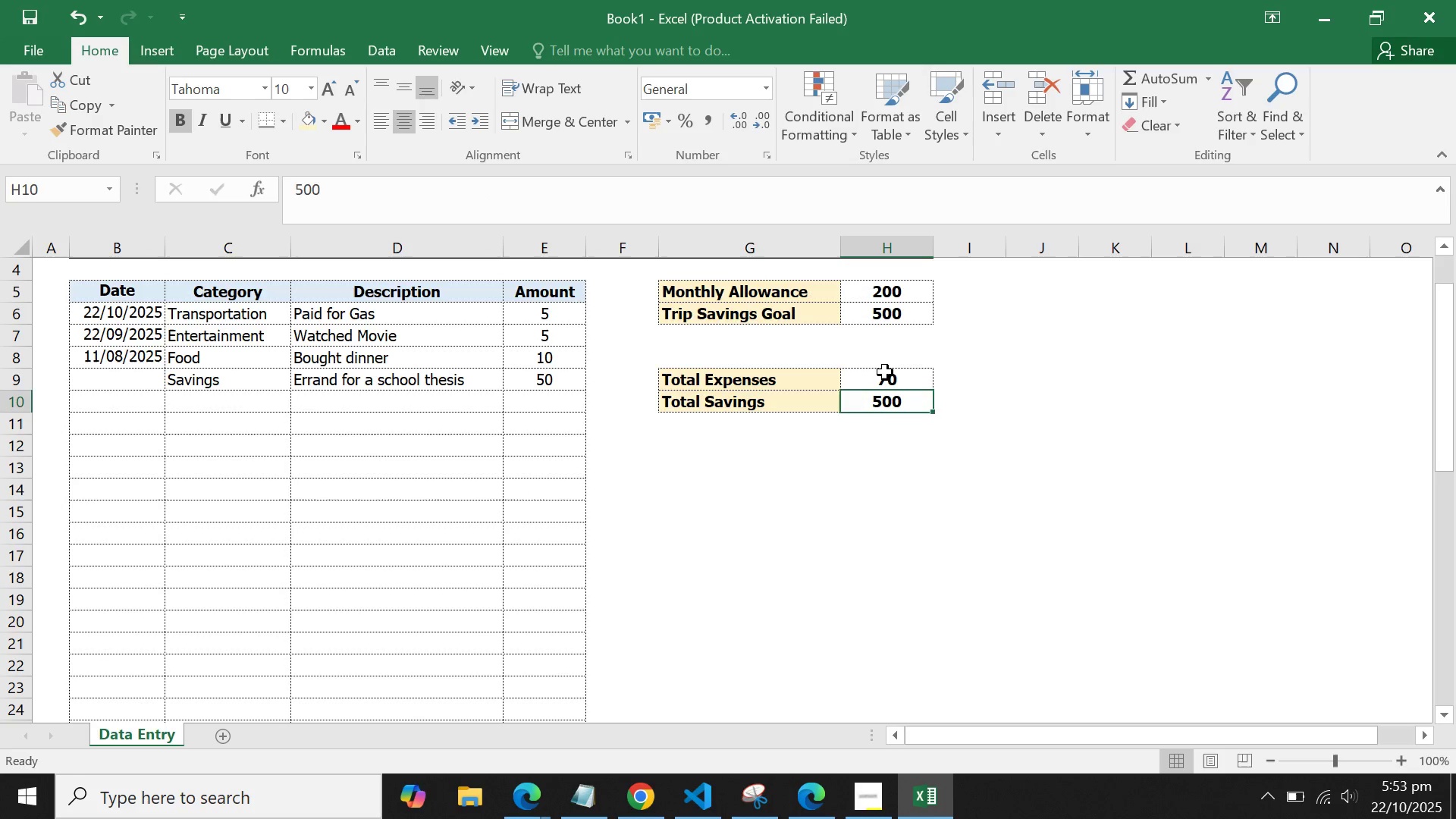 
left_click([885, 372])
 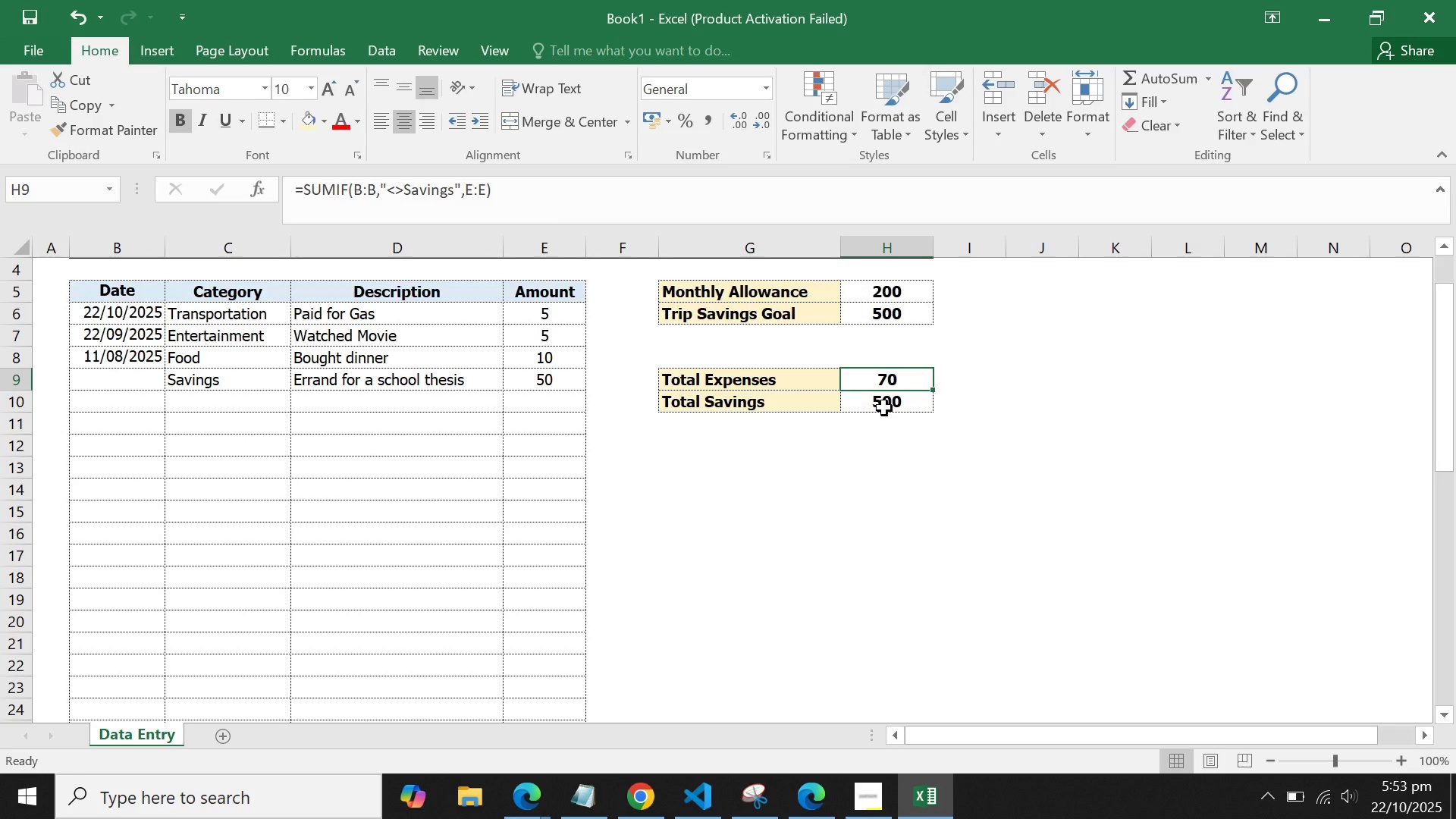 
double_click([884, 383])
 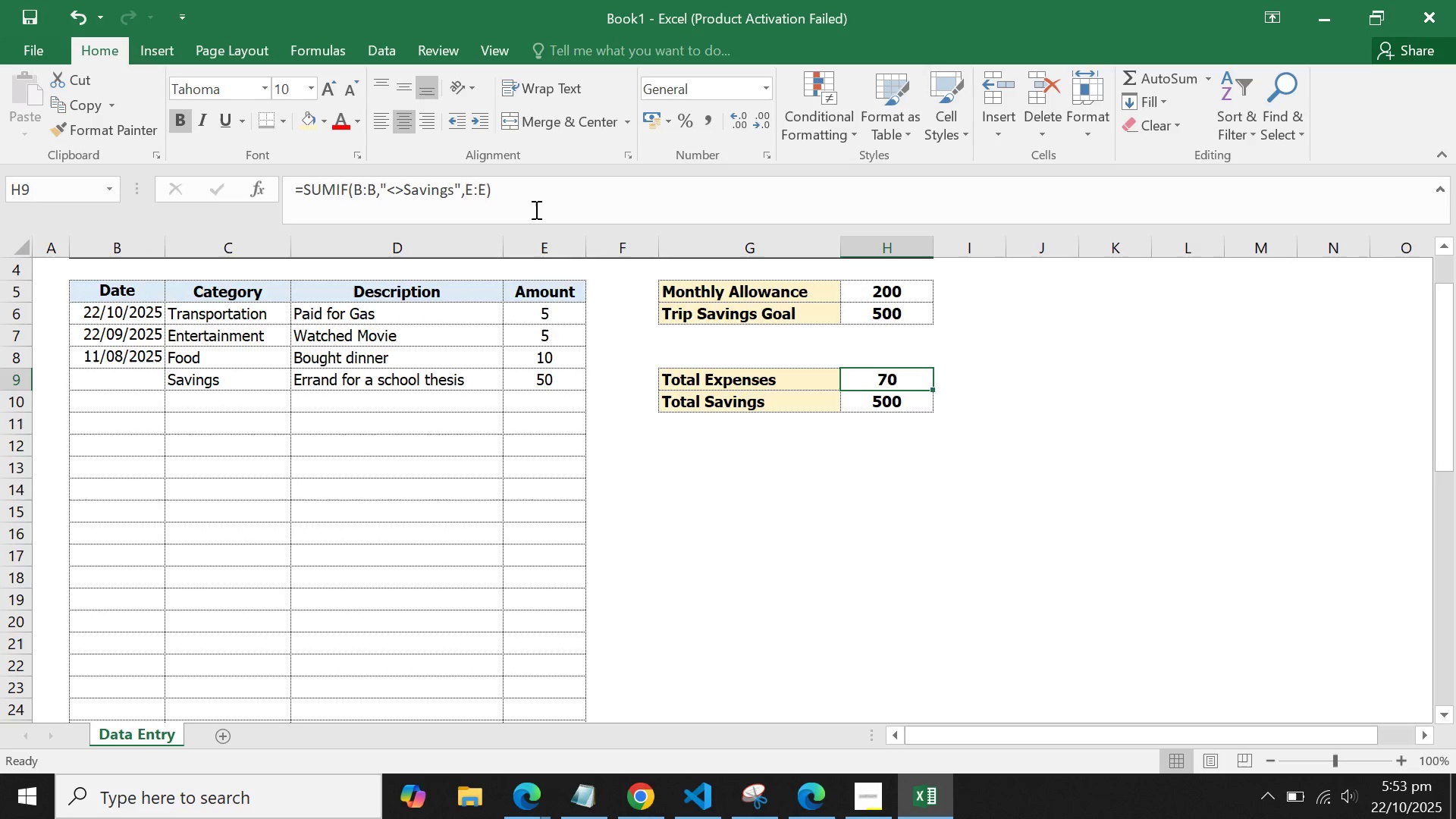 
left_click([535, 209])
 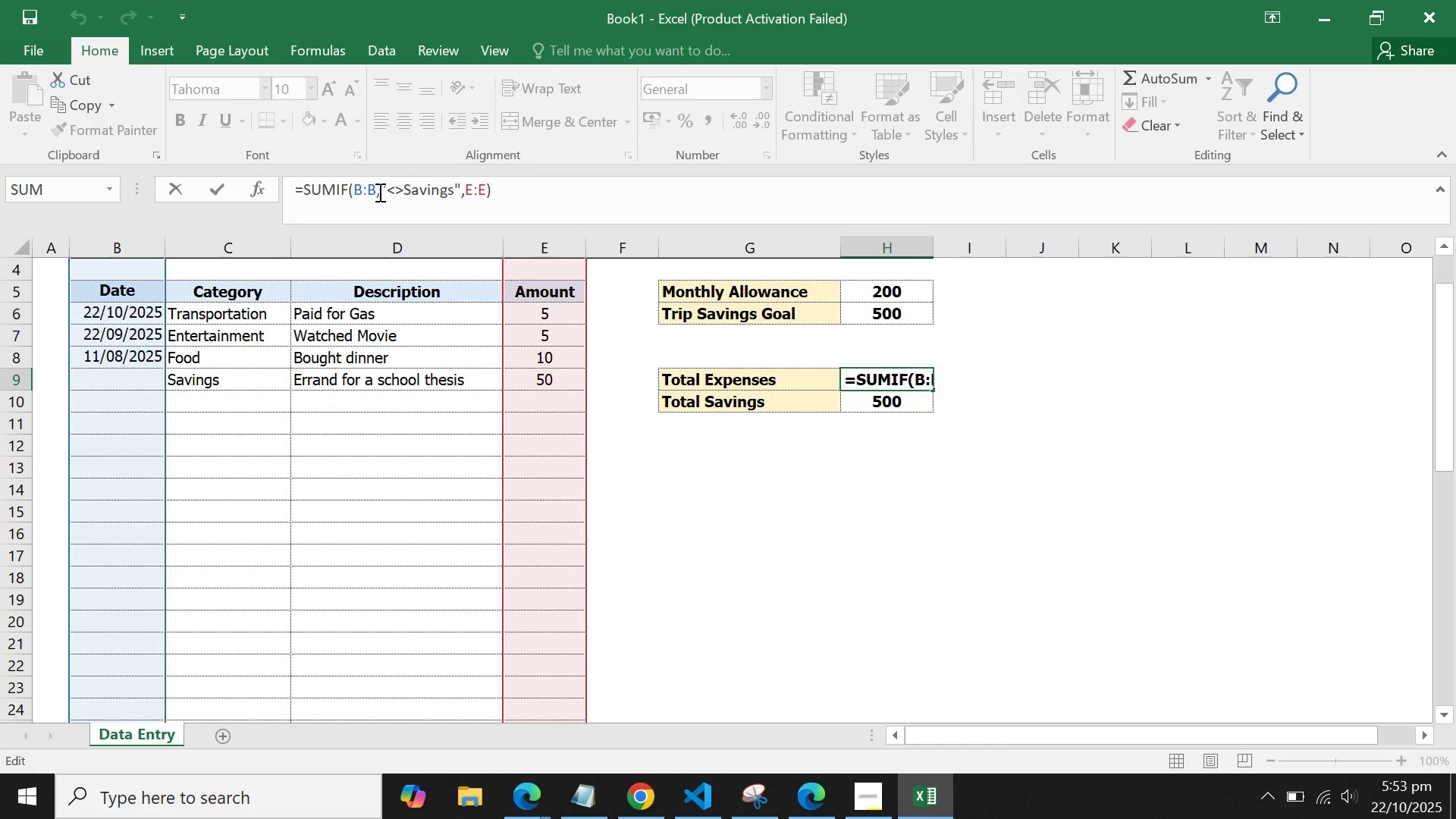 
wait(7.64)
 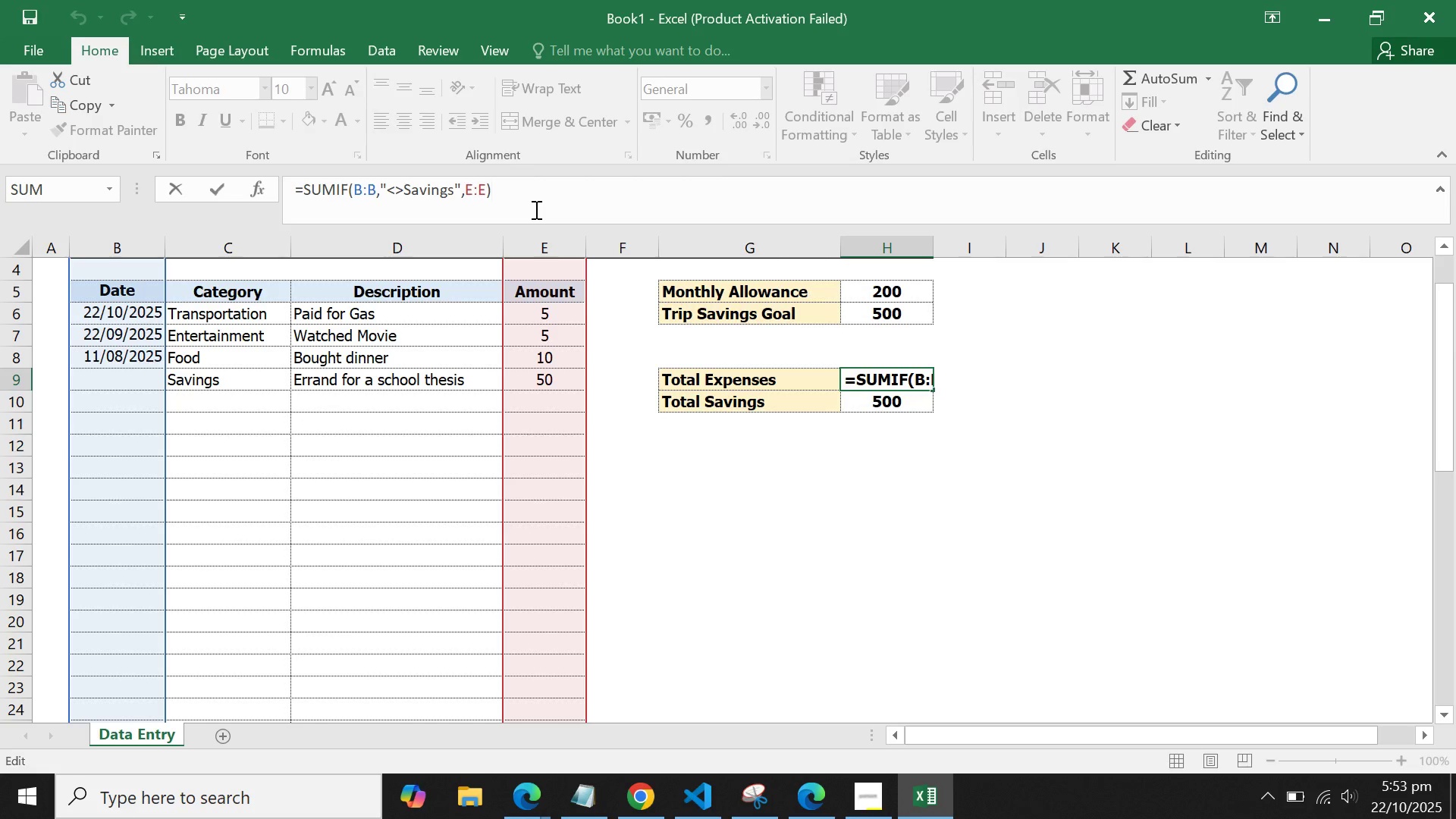 
left_click([356, 190])
 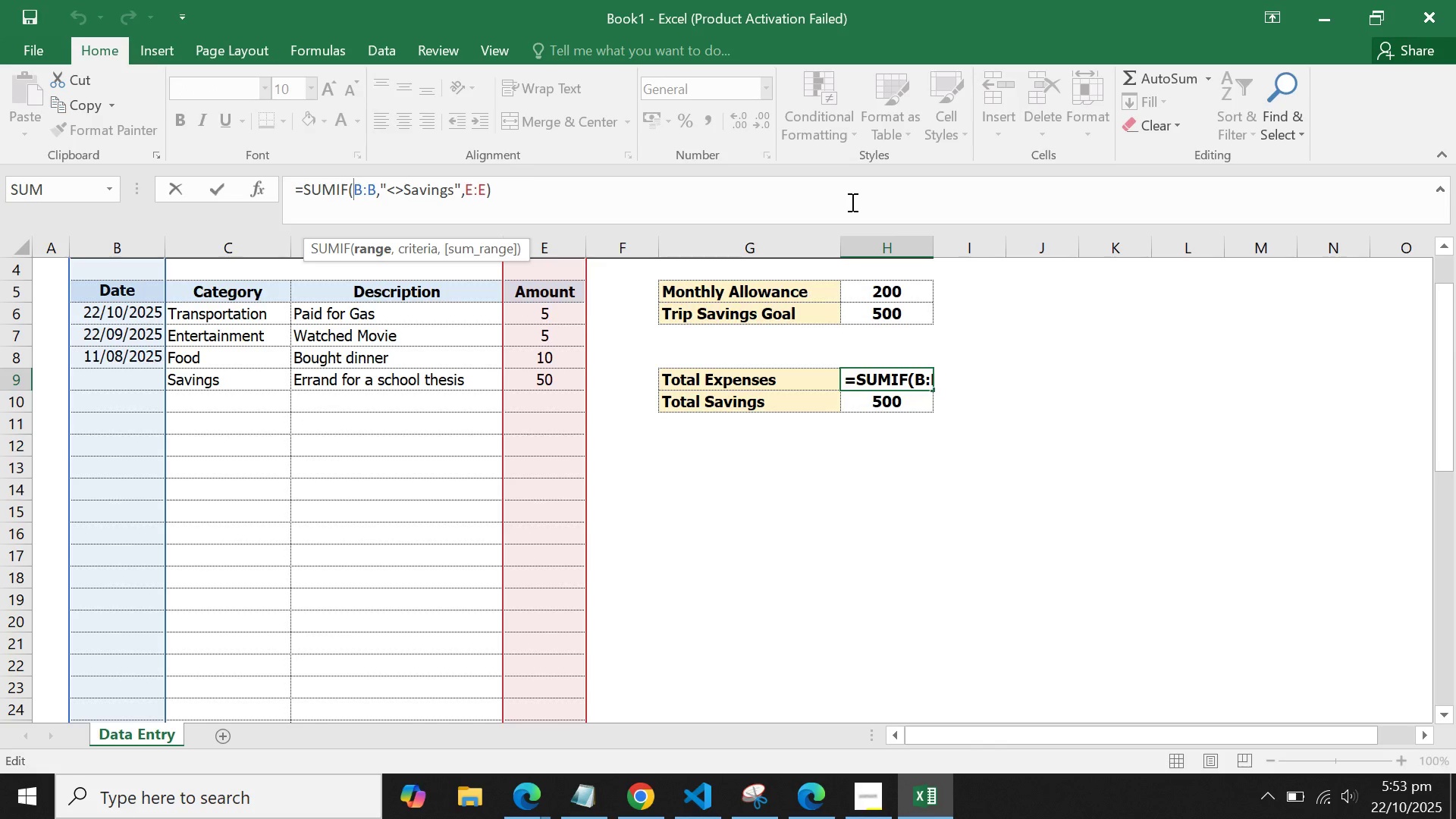 
key(ArrowRight)
 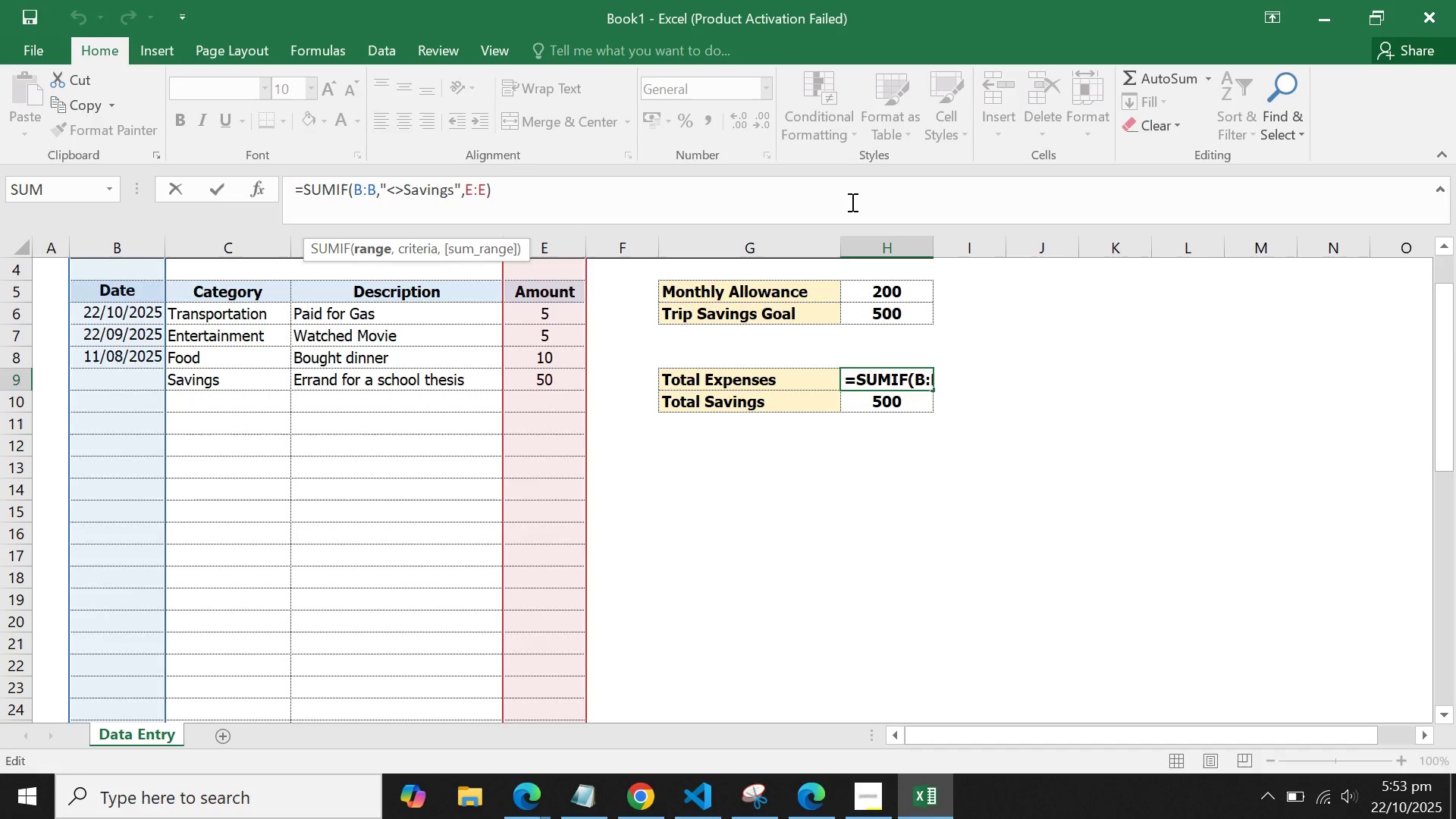 
key(Backspace)
 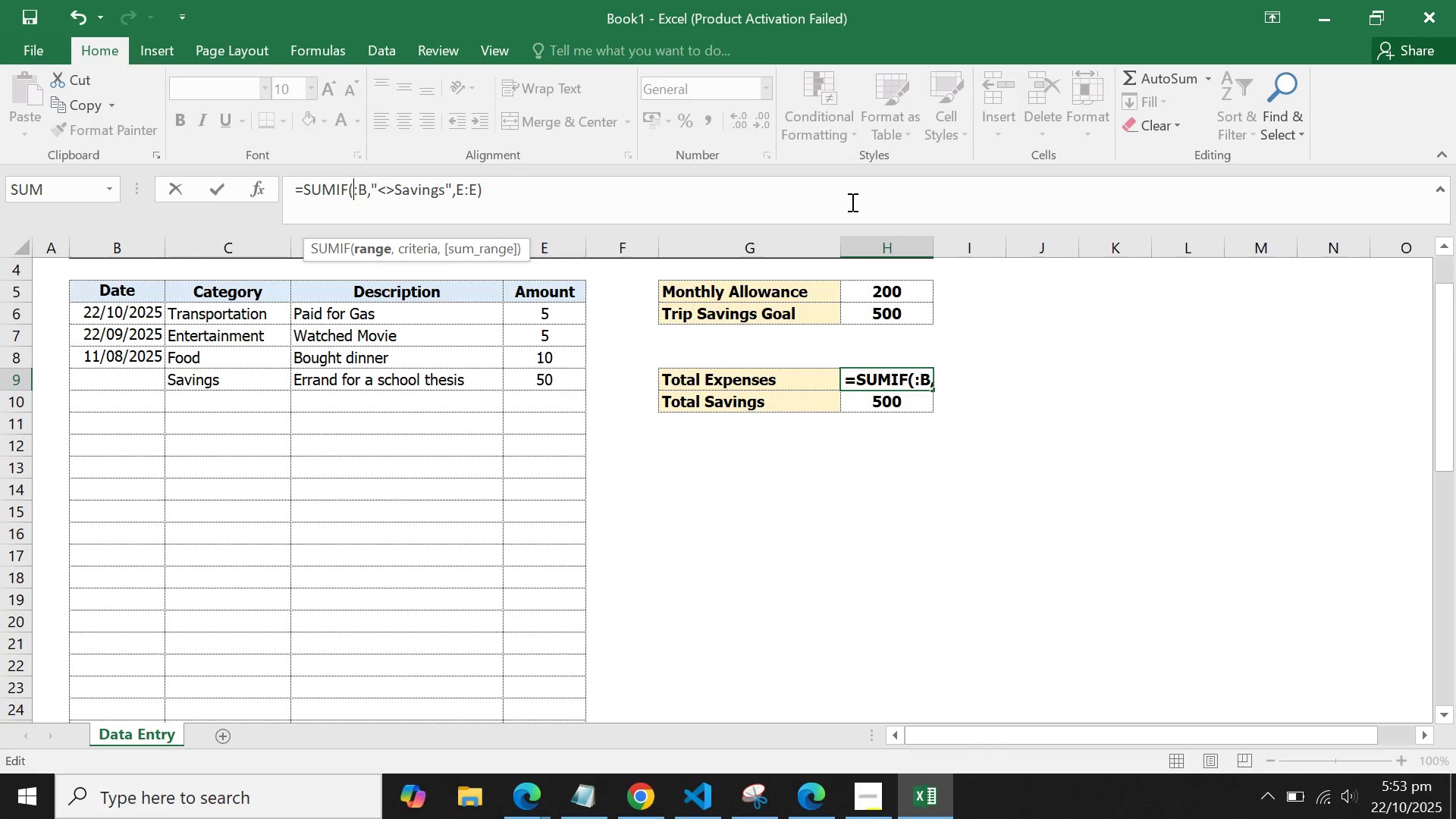 
key(Shift+C)
 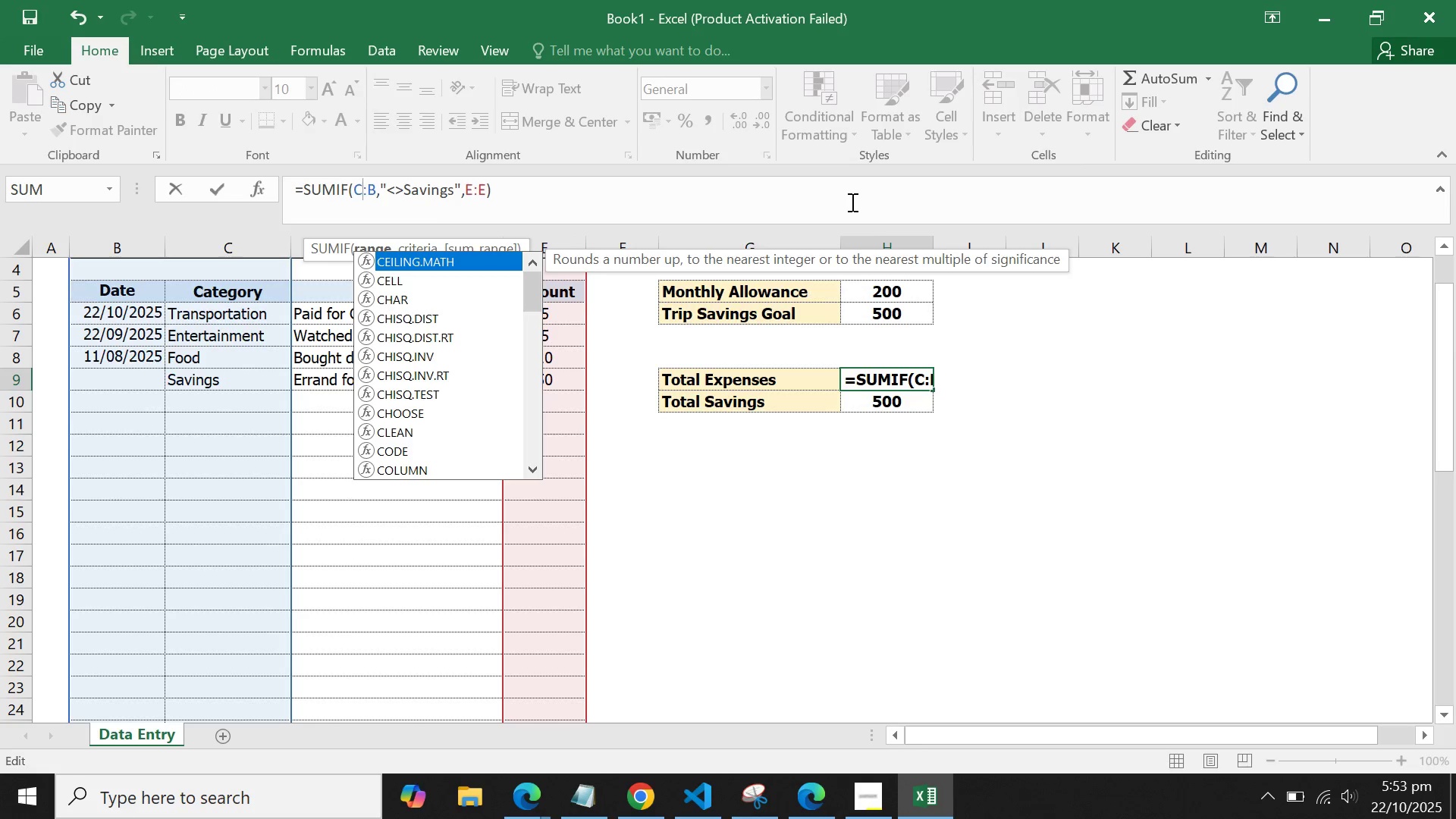 
key(Shift+ArrowRight)
 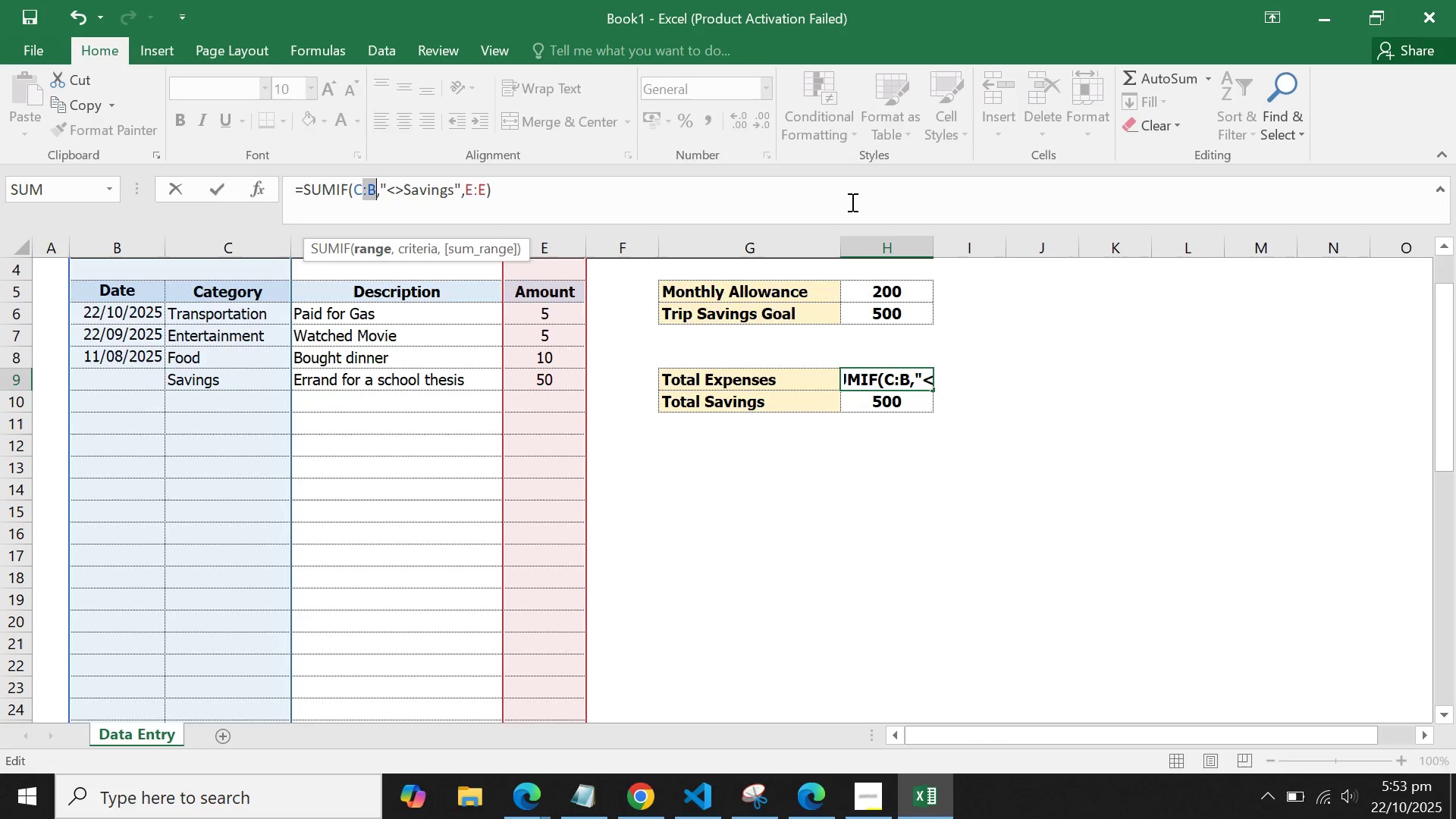 
key(Shift+ArrowRight)
 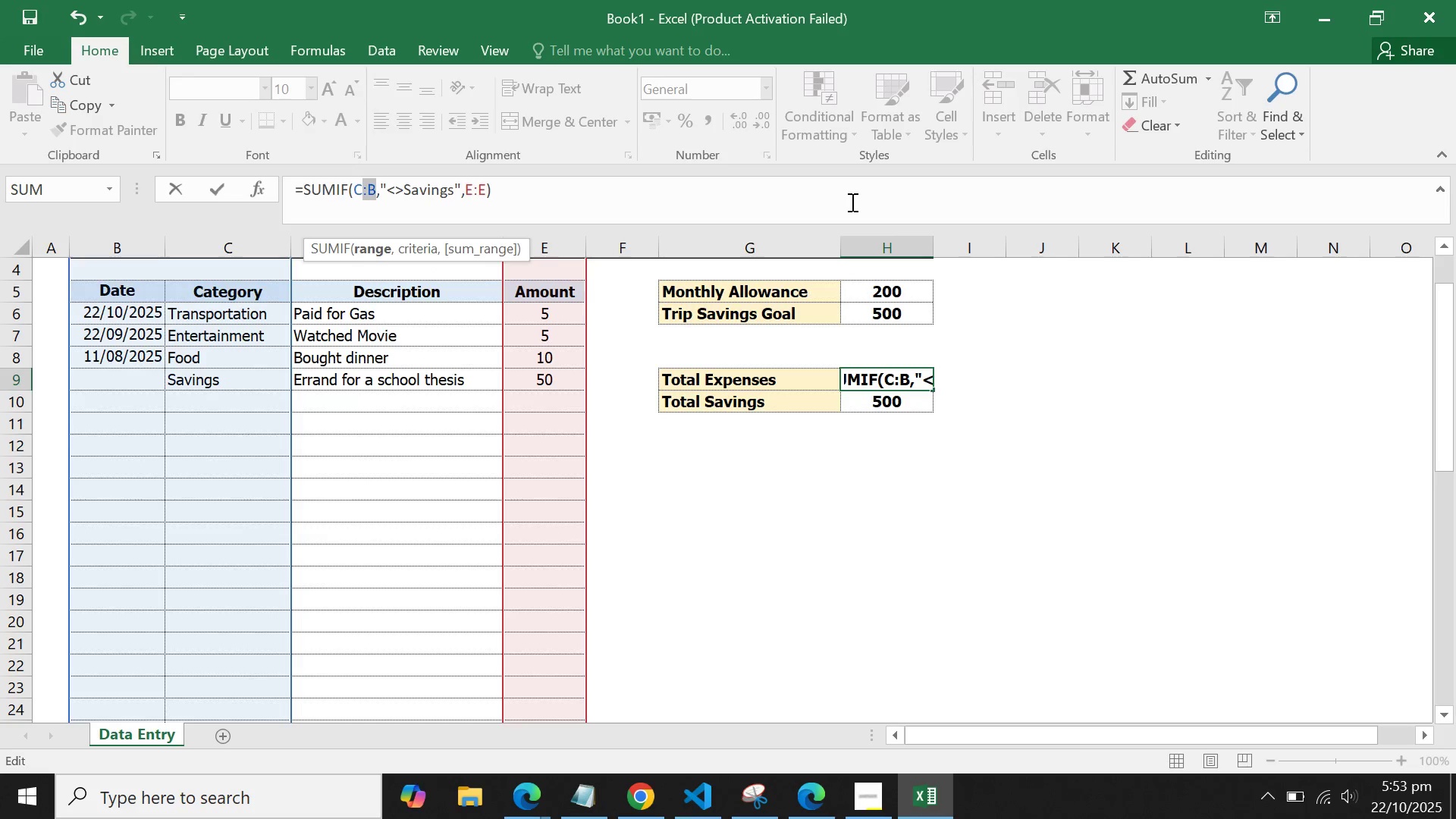 
key(ArrowRight)
 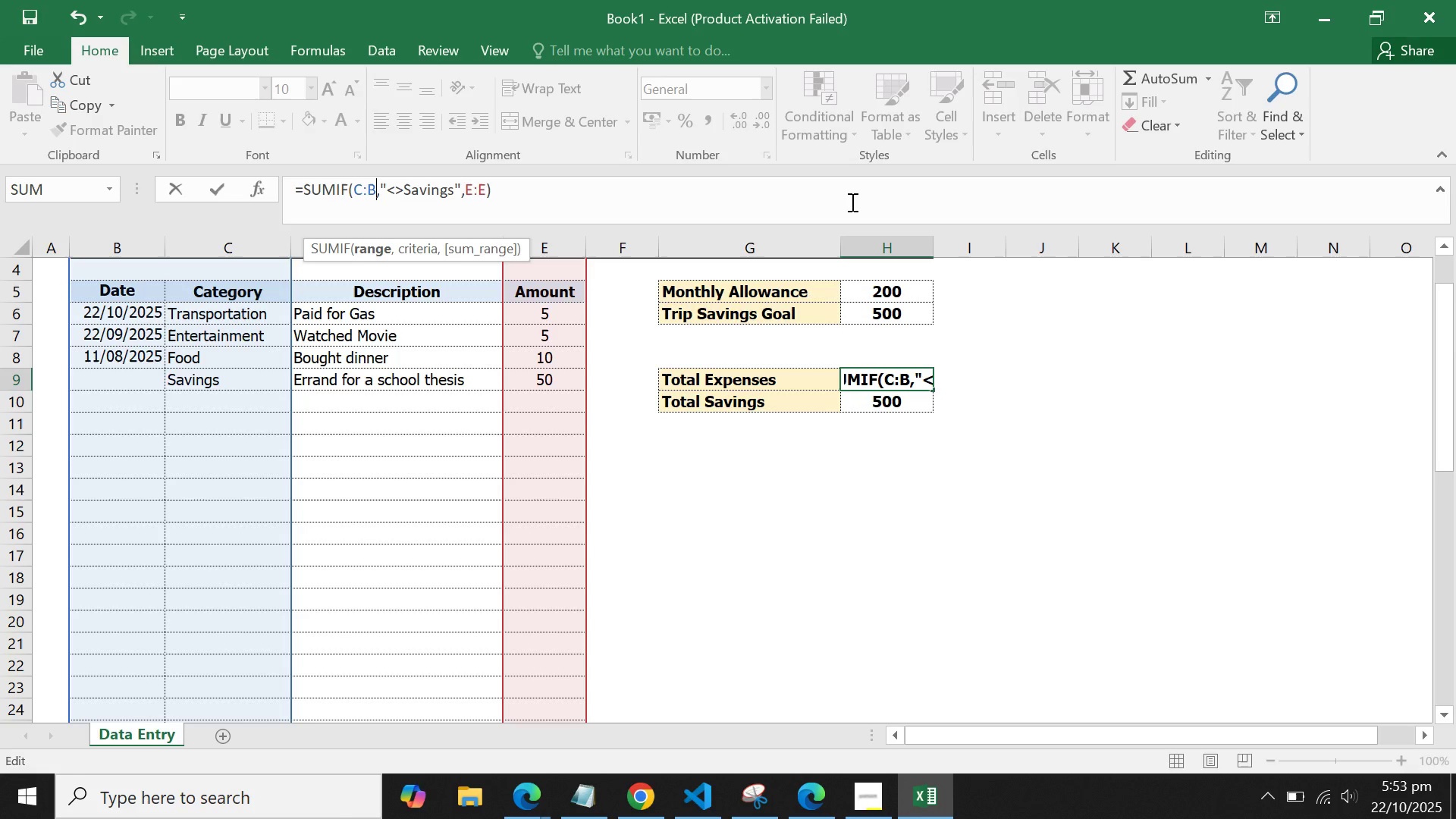 
key(ArrowLeft)
 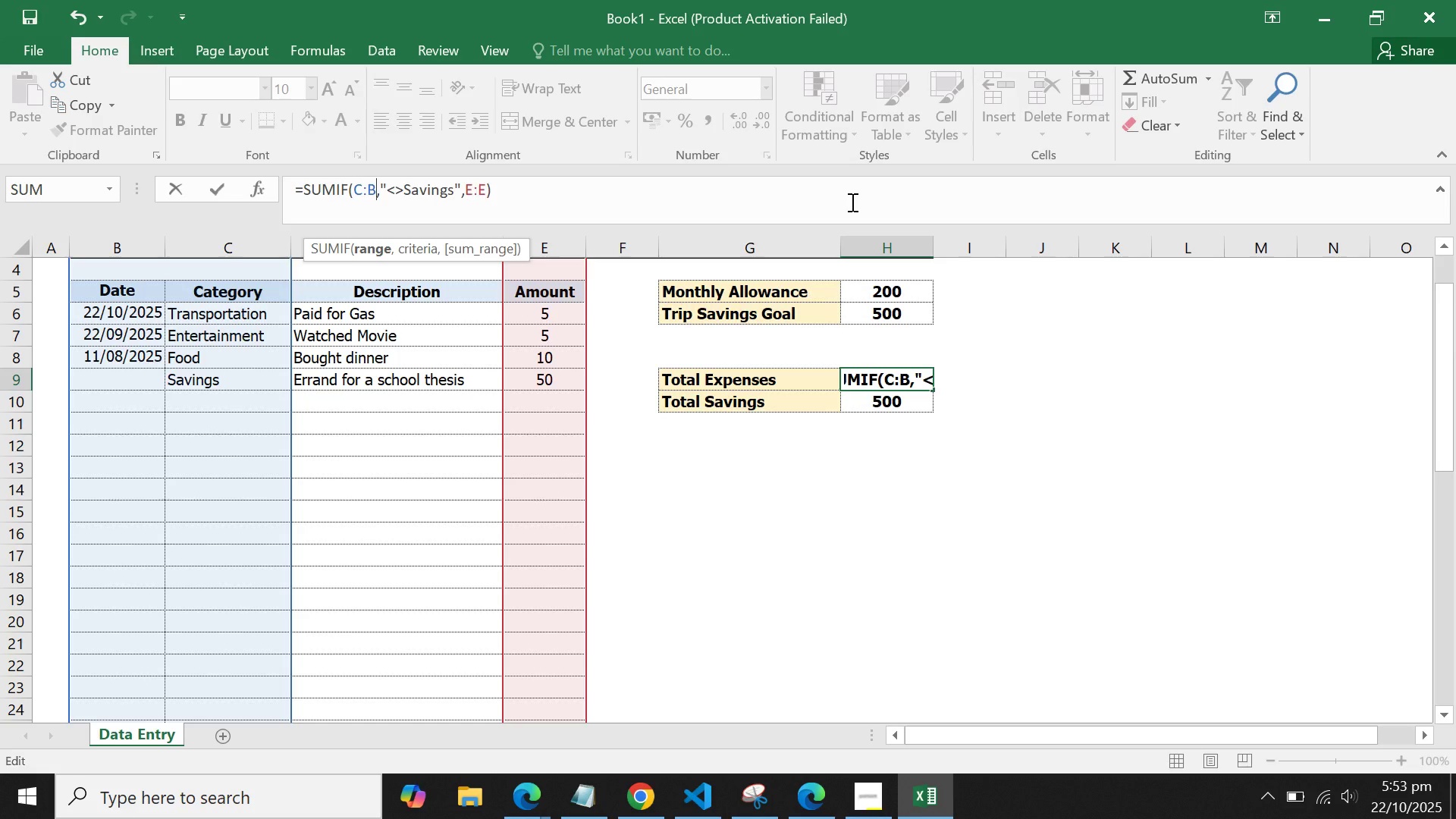 
key(Backspace)
 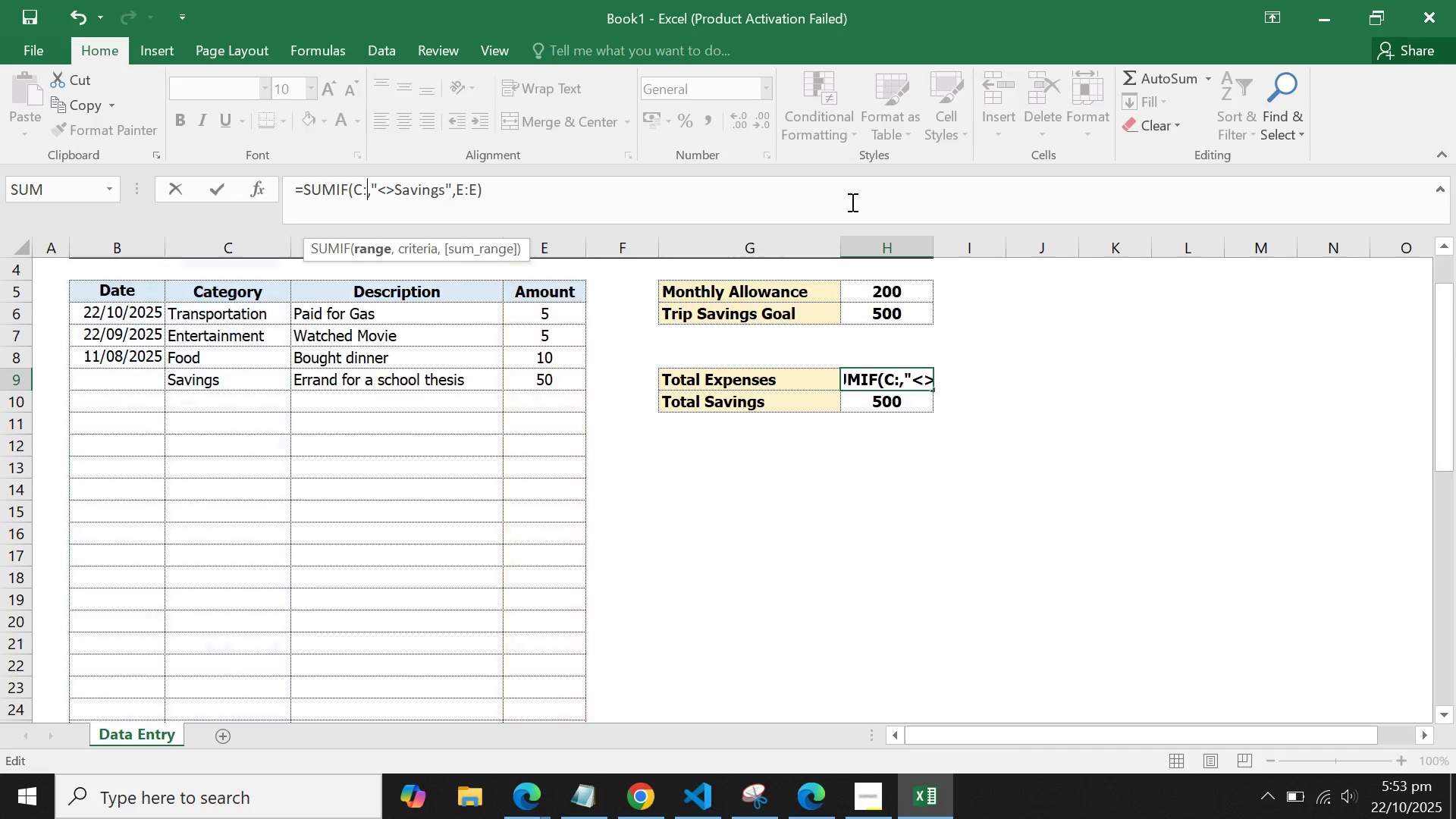 
key(Shift+C)
 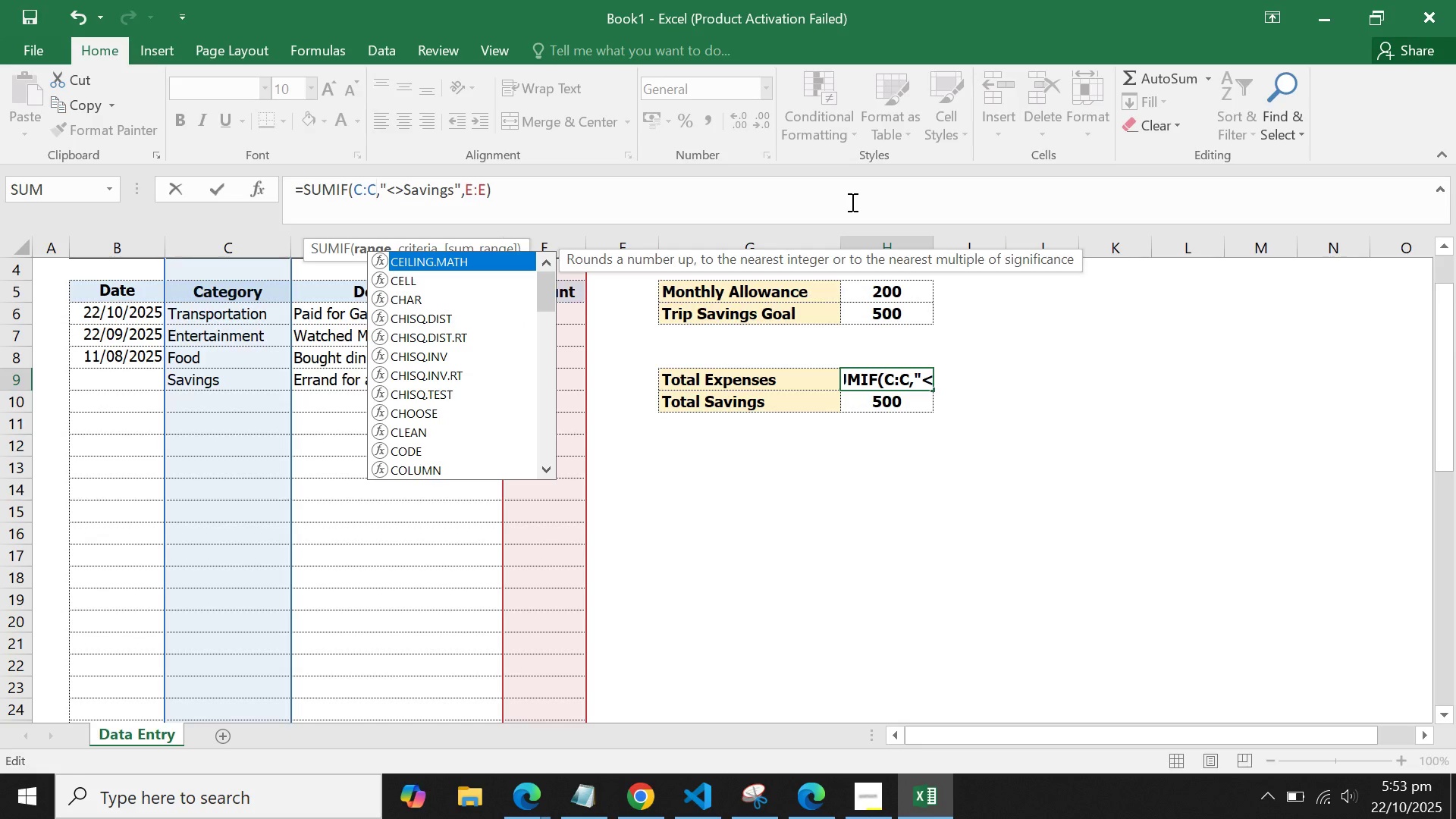 
key(Enter)
 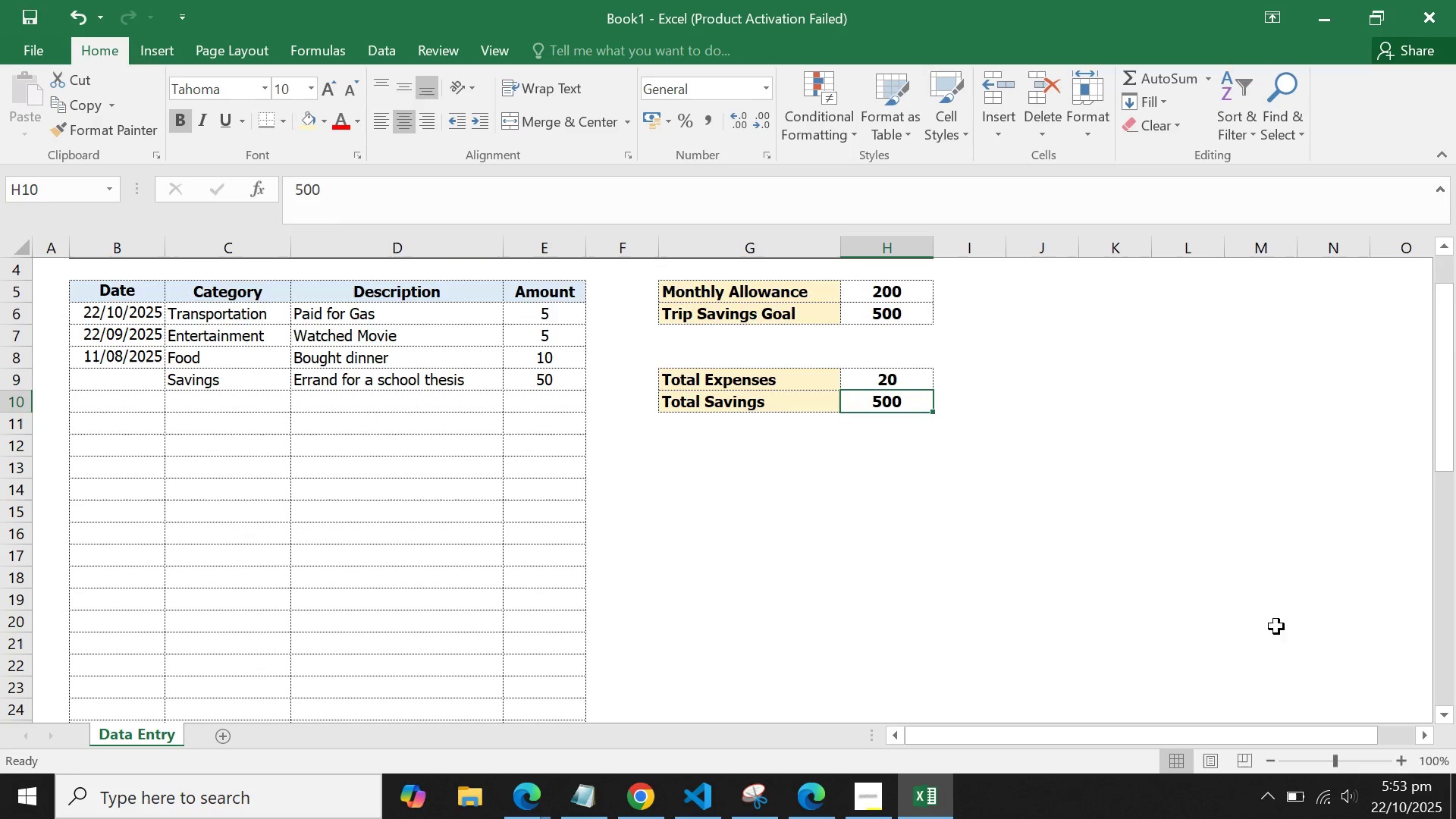 
left_click([1210, 615])
 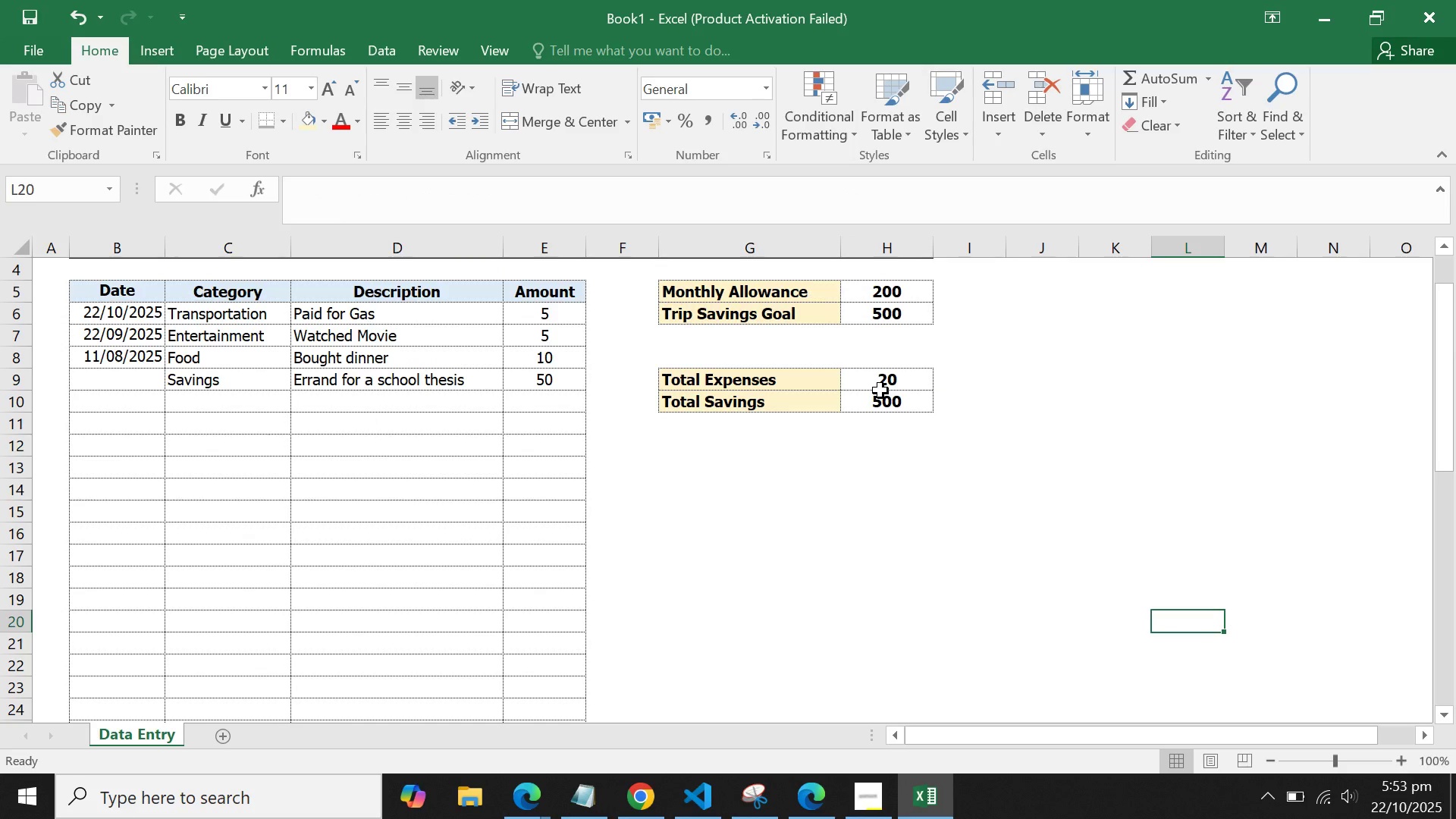 
left_click([890, 374])
 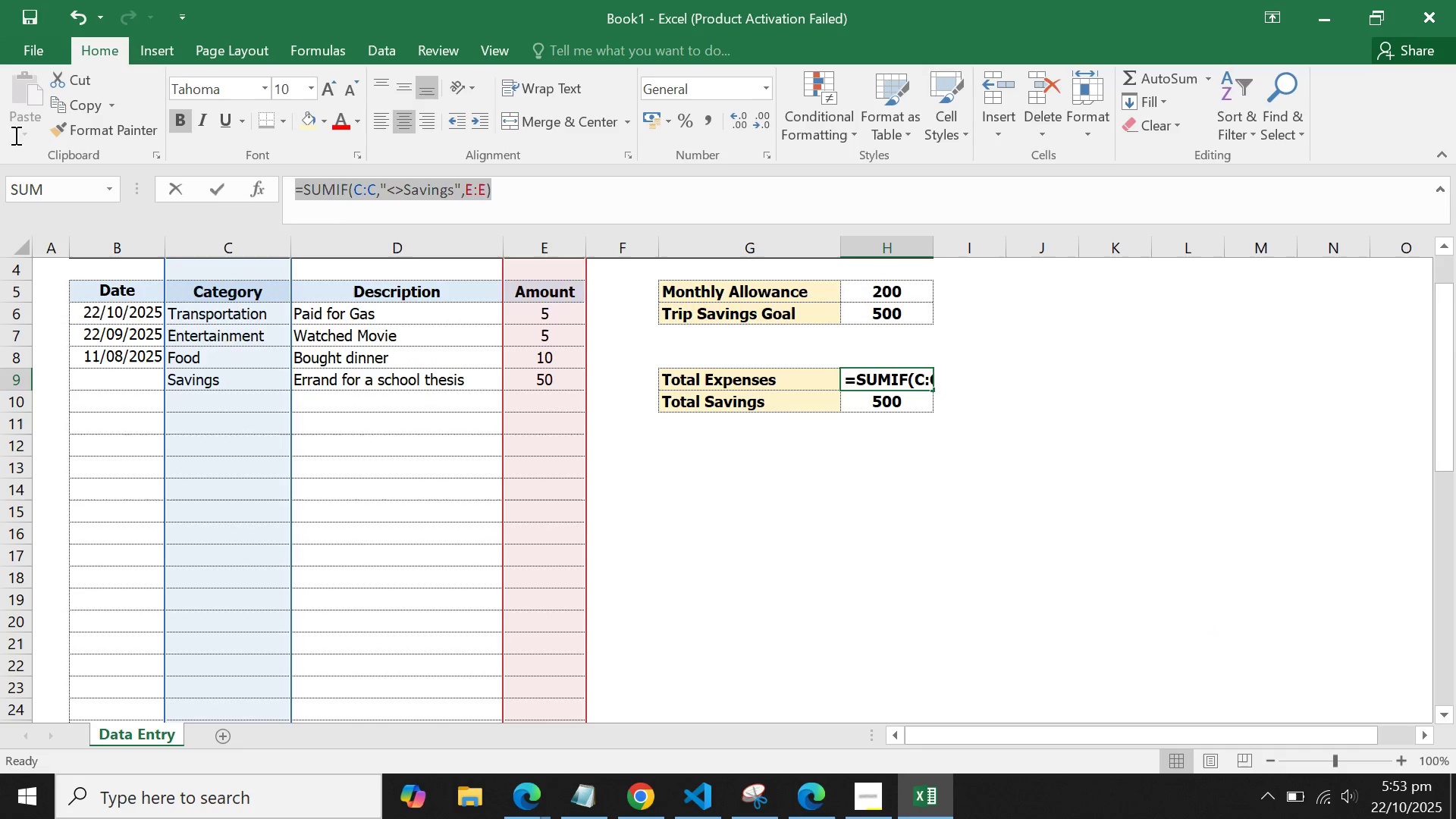 
key(Control+C)
 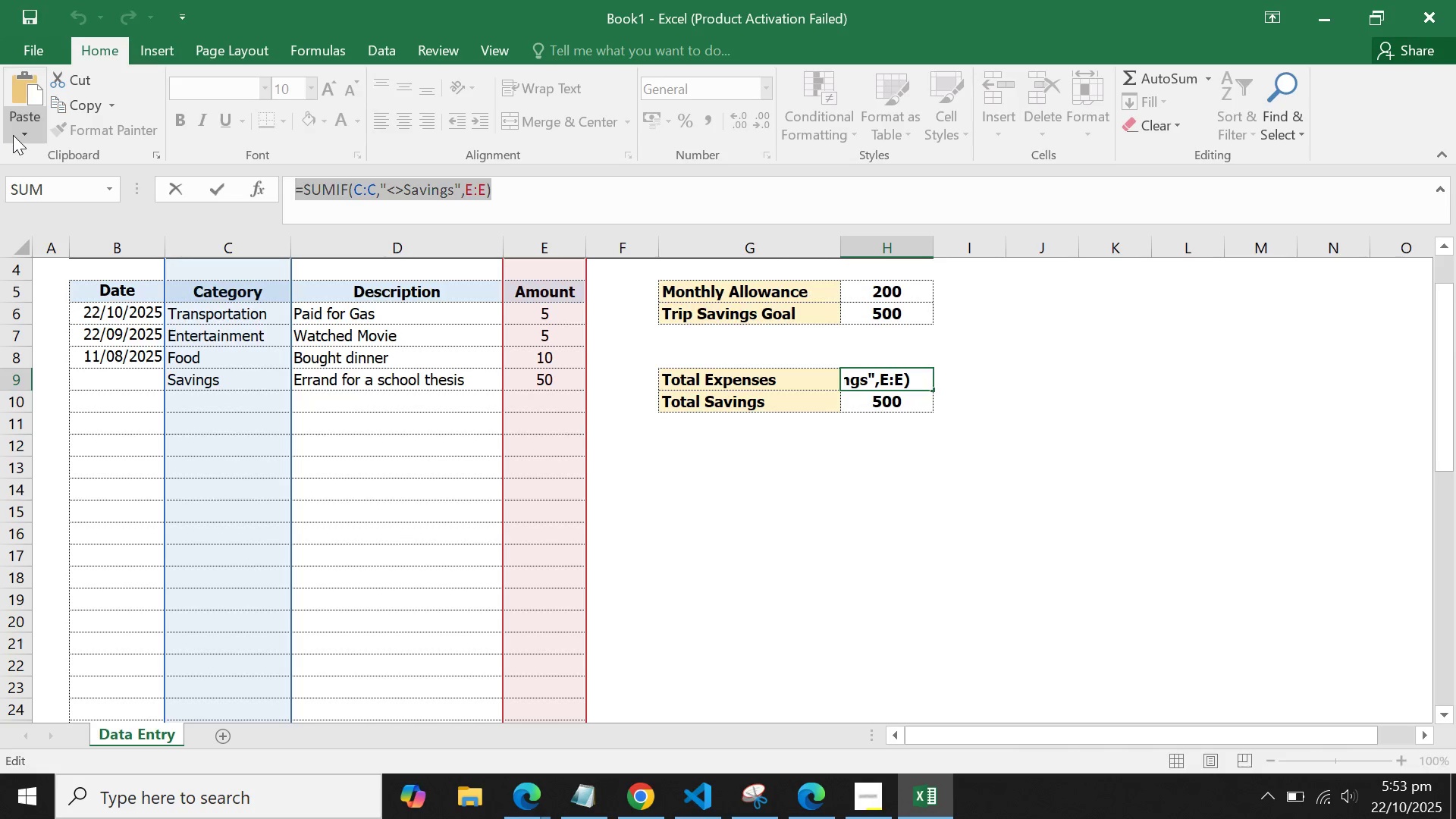 
key(Enter)
 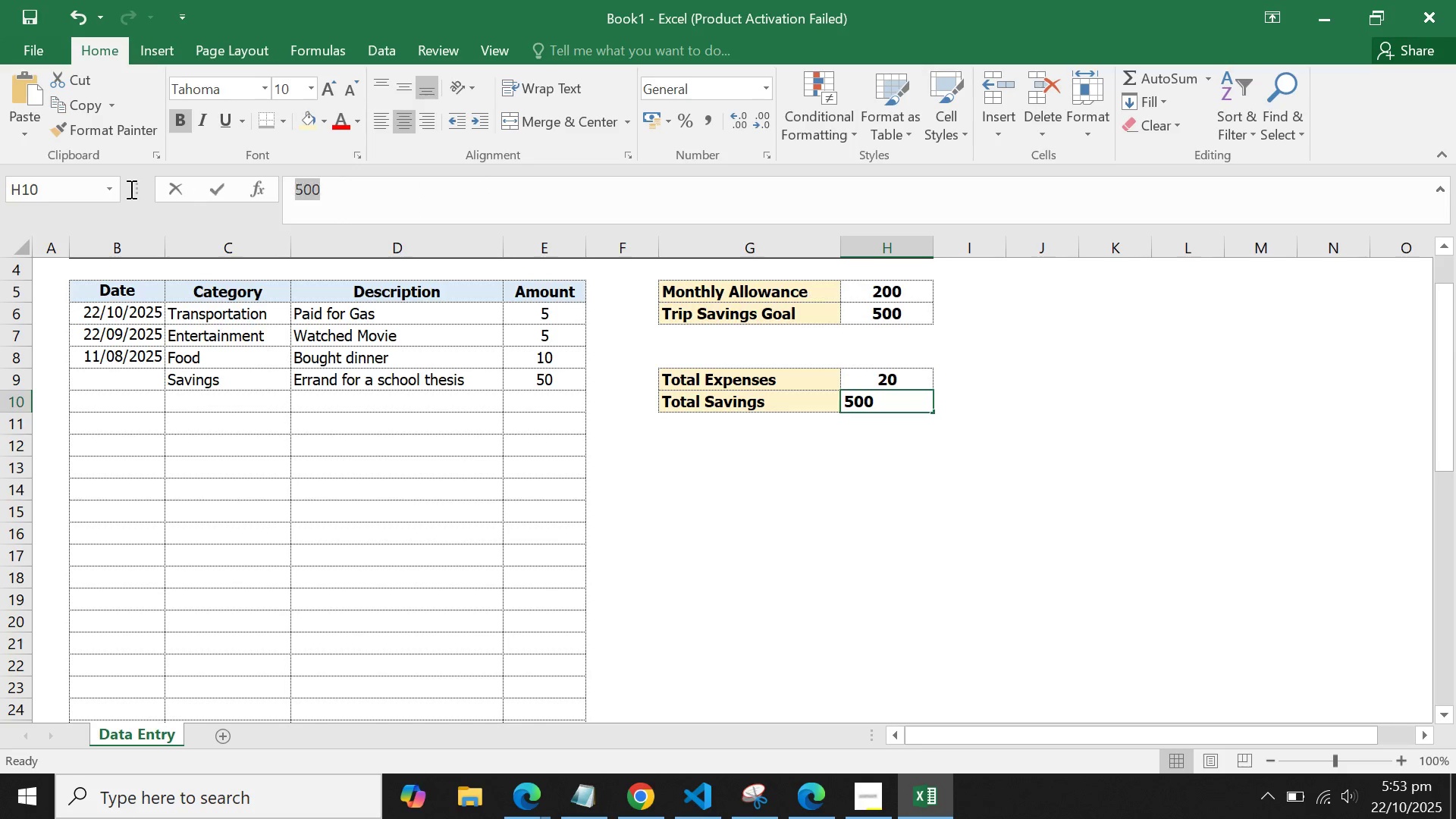 
key(Control+V)
 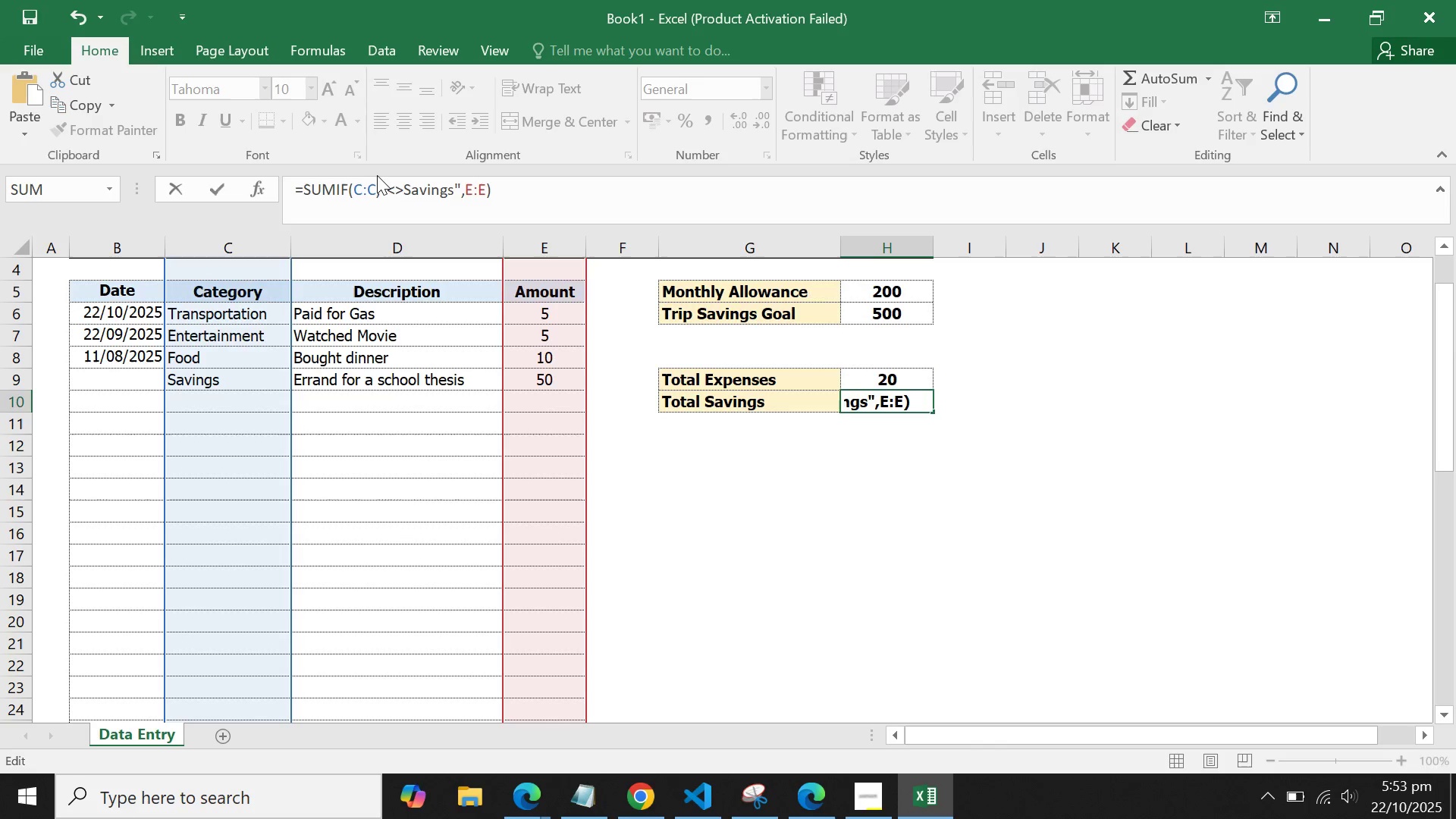 
left_click([400, 188])
 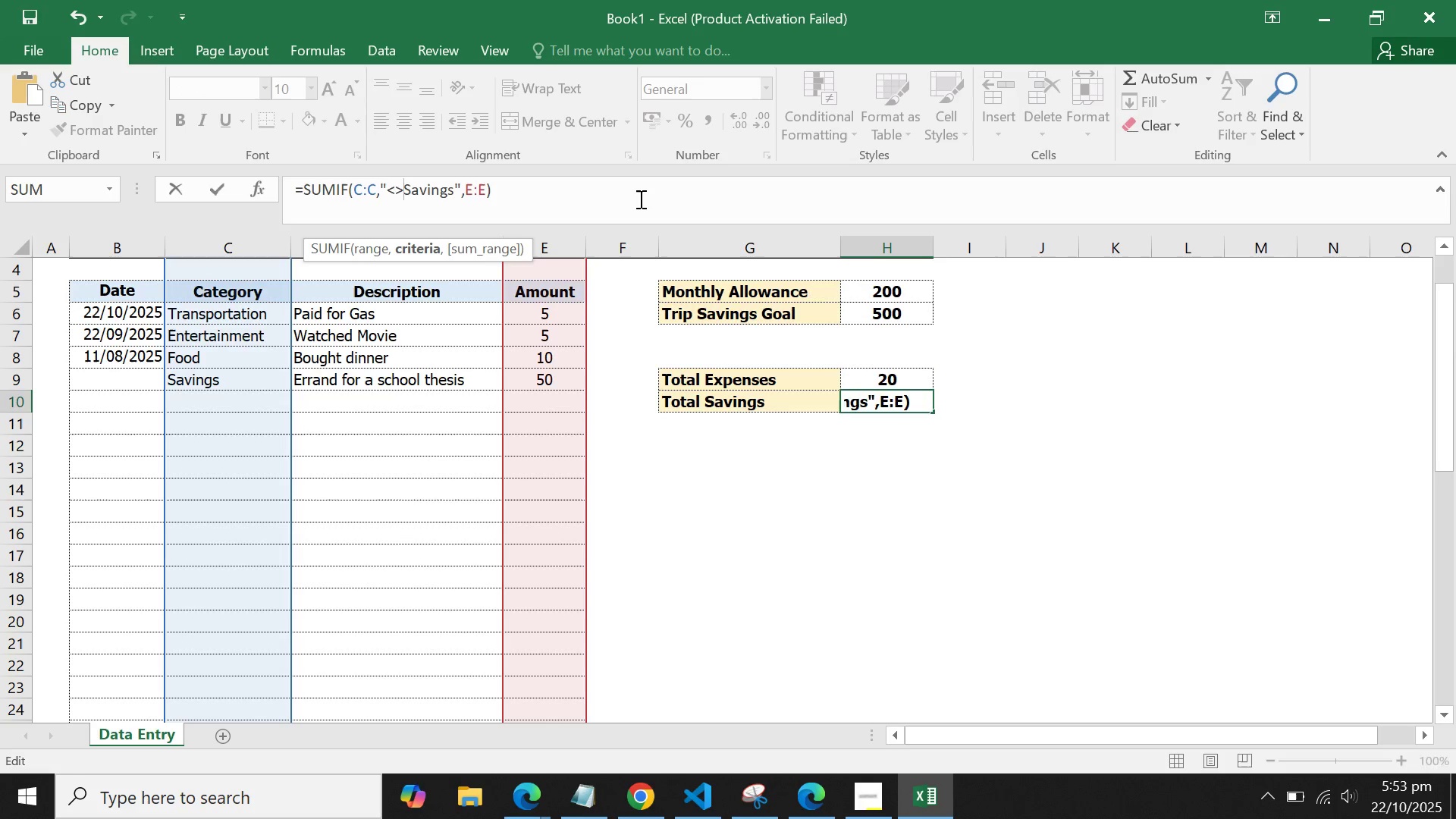 
key(Backspace)
 